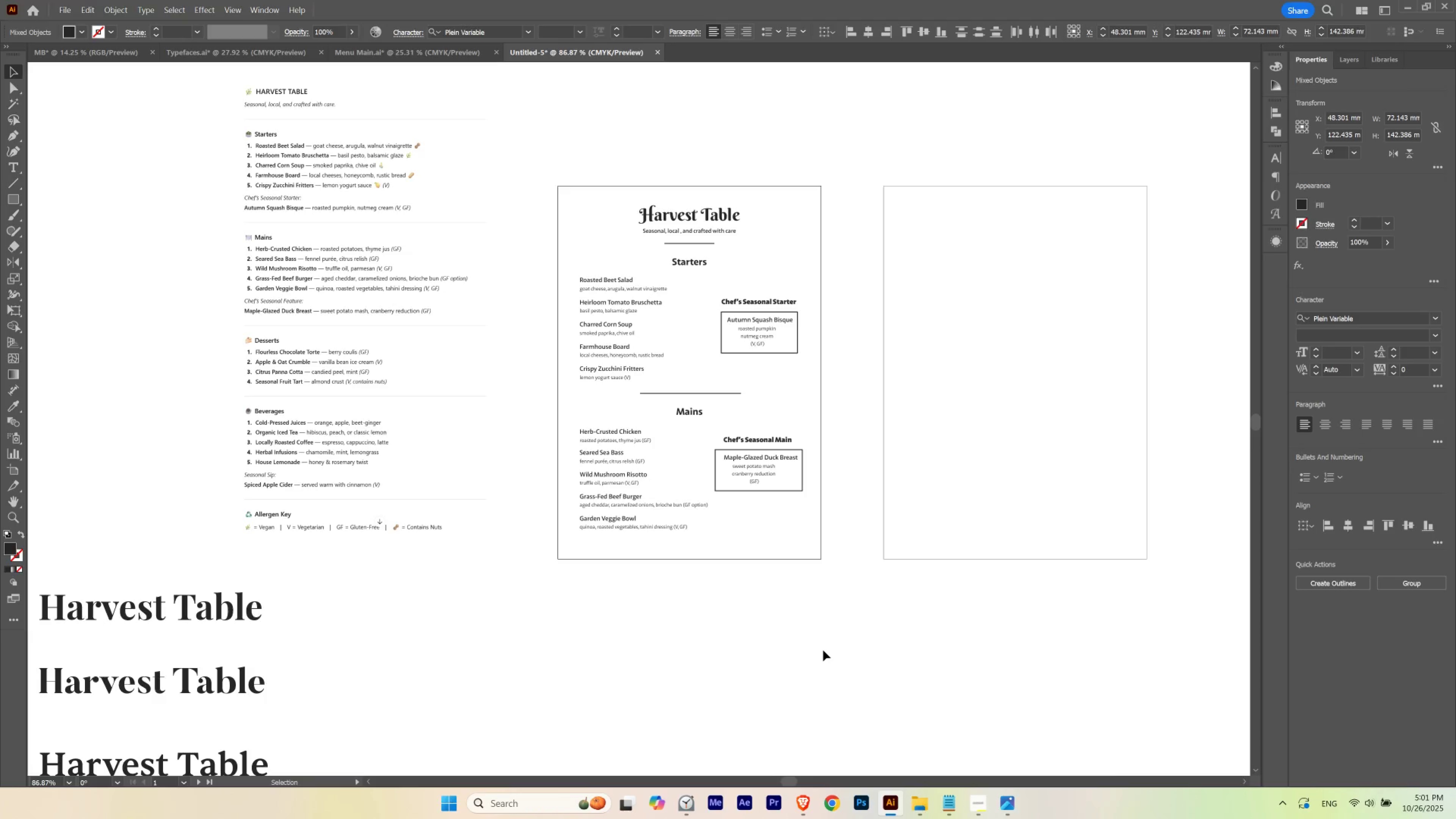 
left_click([823, 650])
 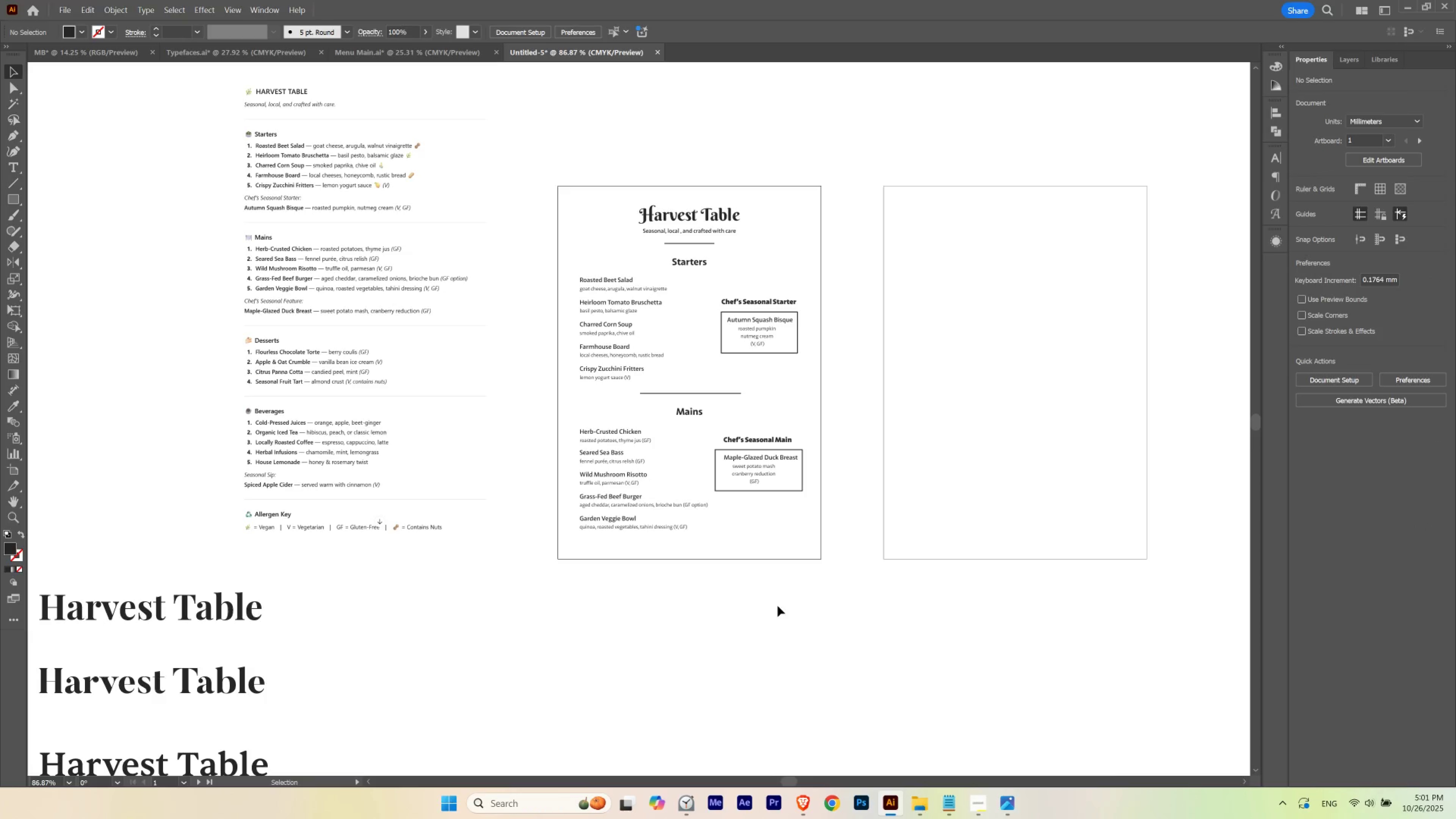 
left_click([777, 606])
 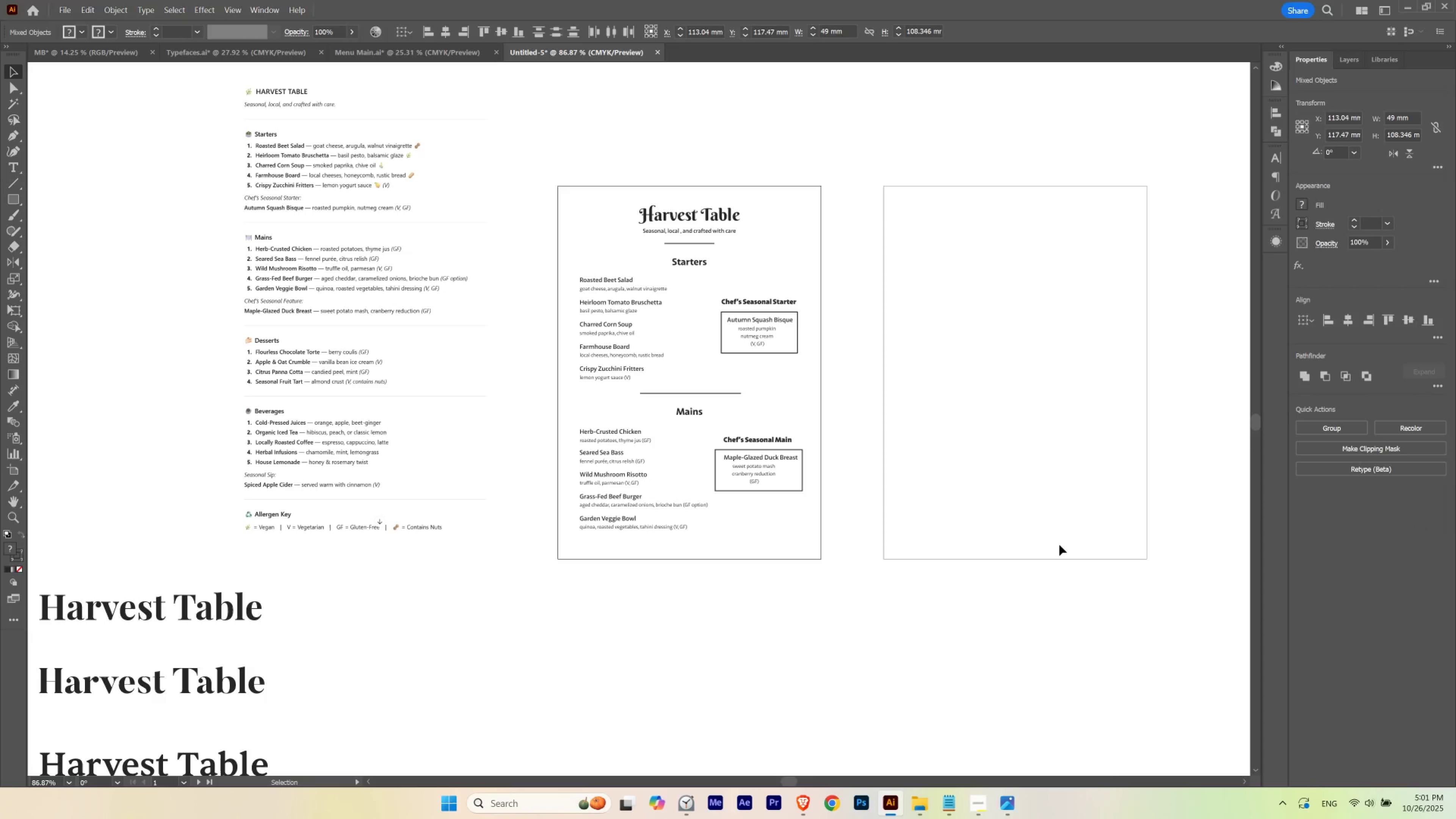 
key(V)
 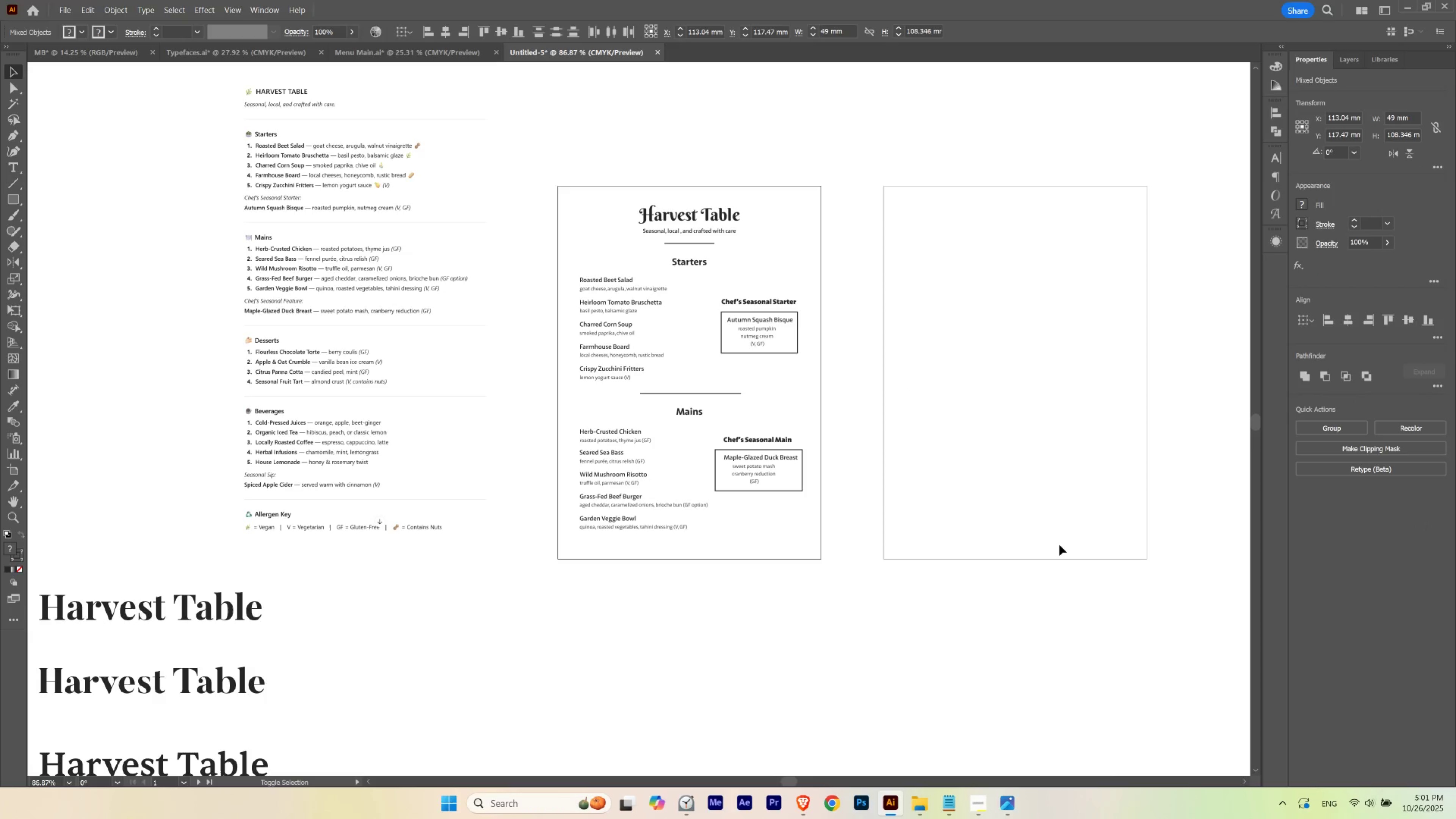 
key(Shift+ArrowRight)
 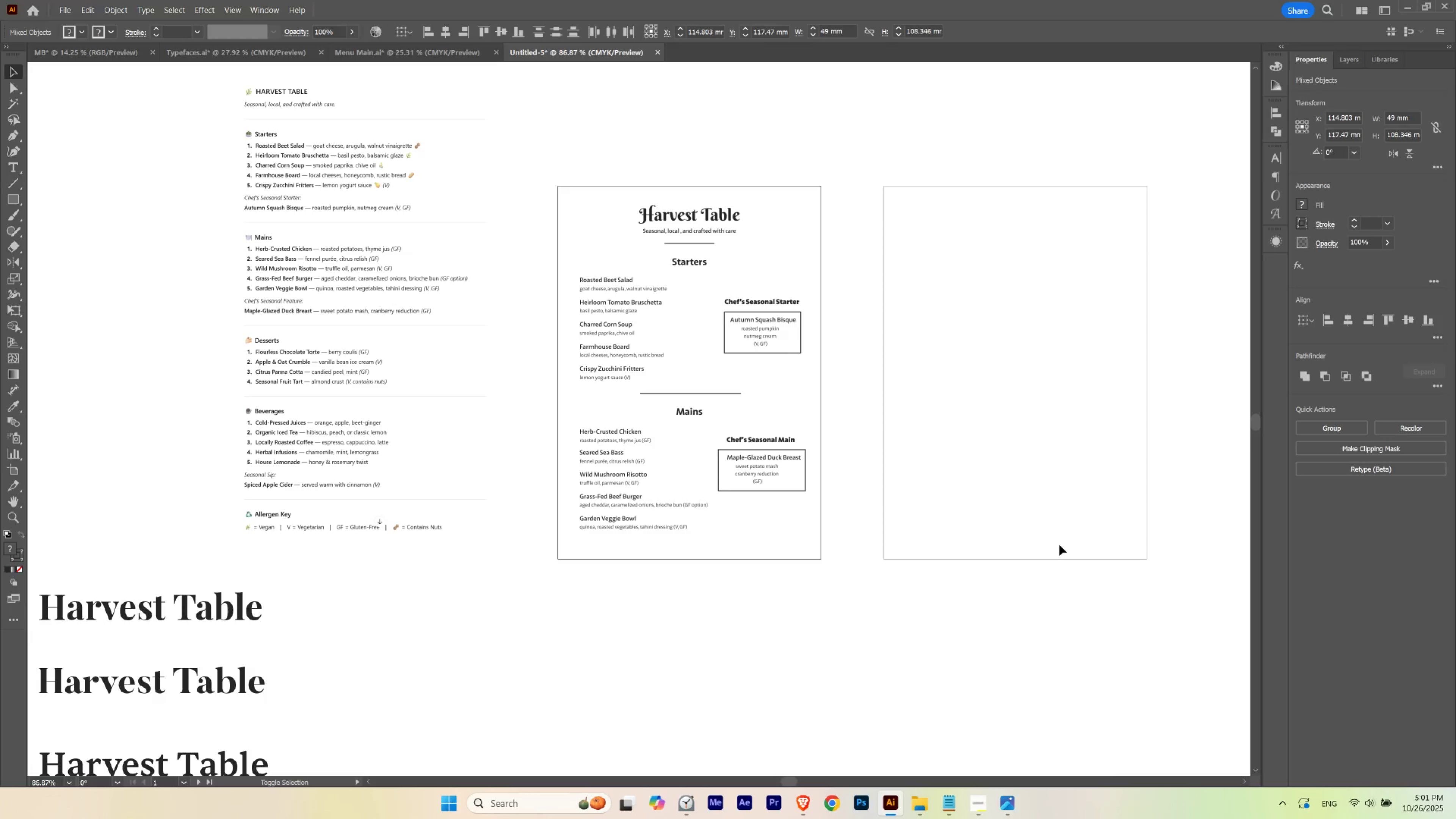 
key(Shift+ArrowLeft)
 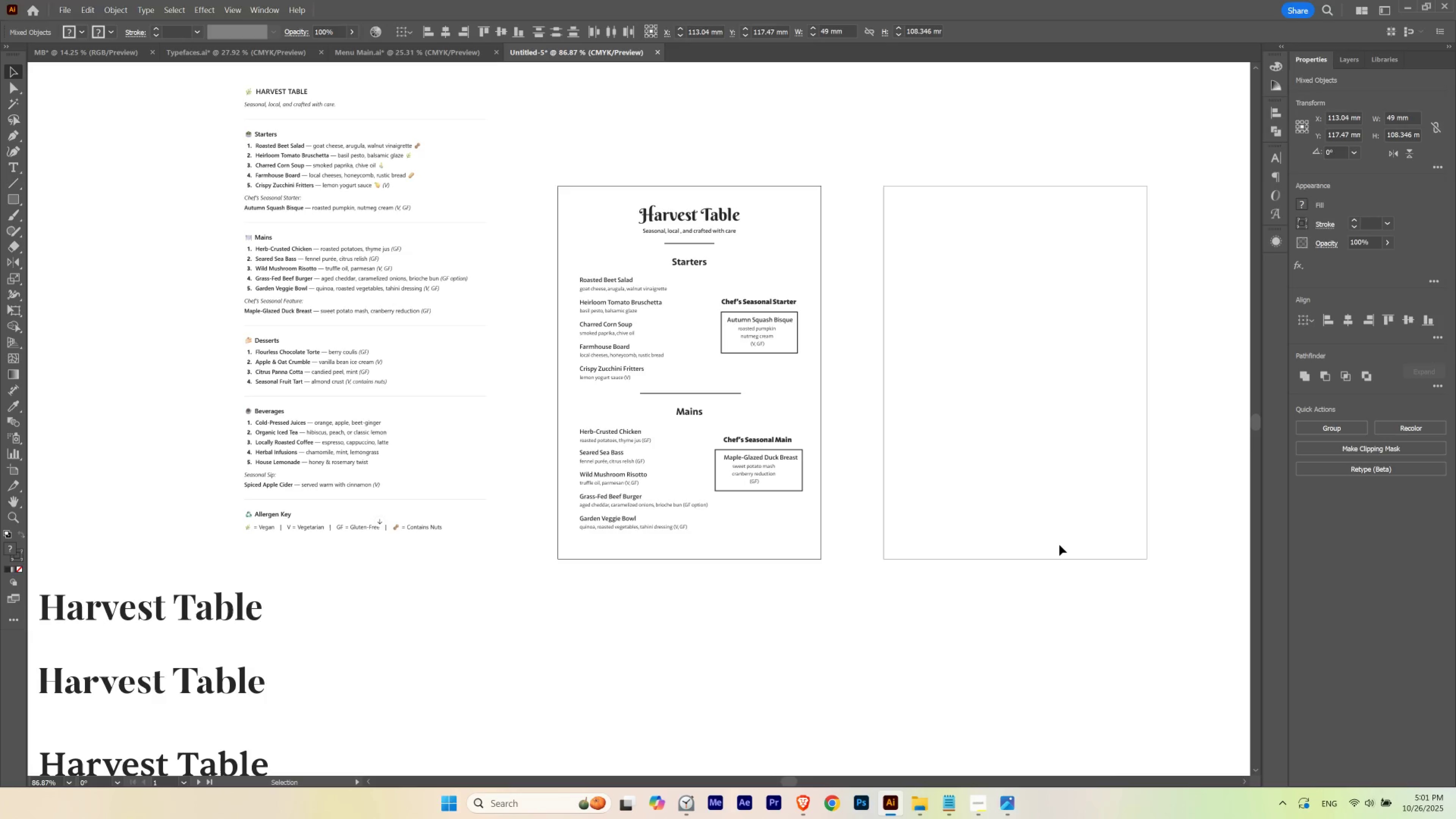 
key(ArrowRight)
 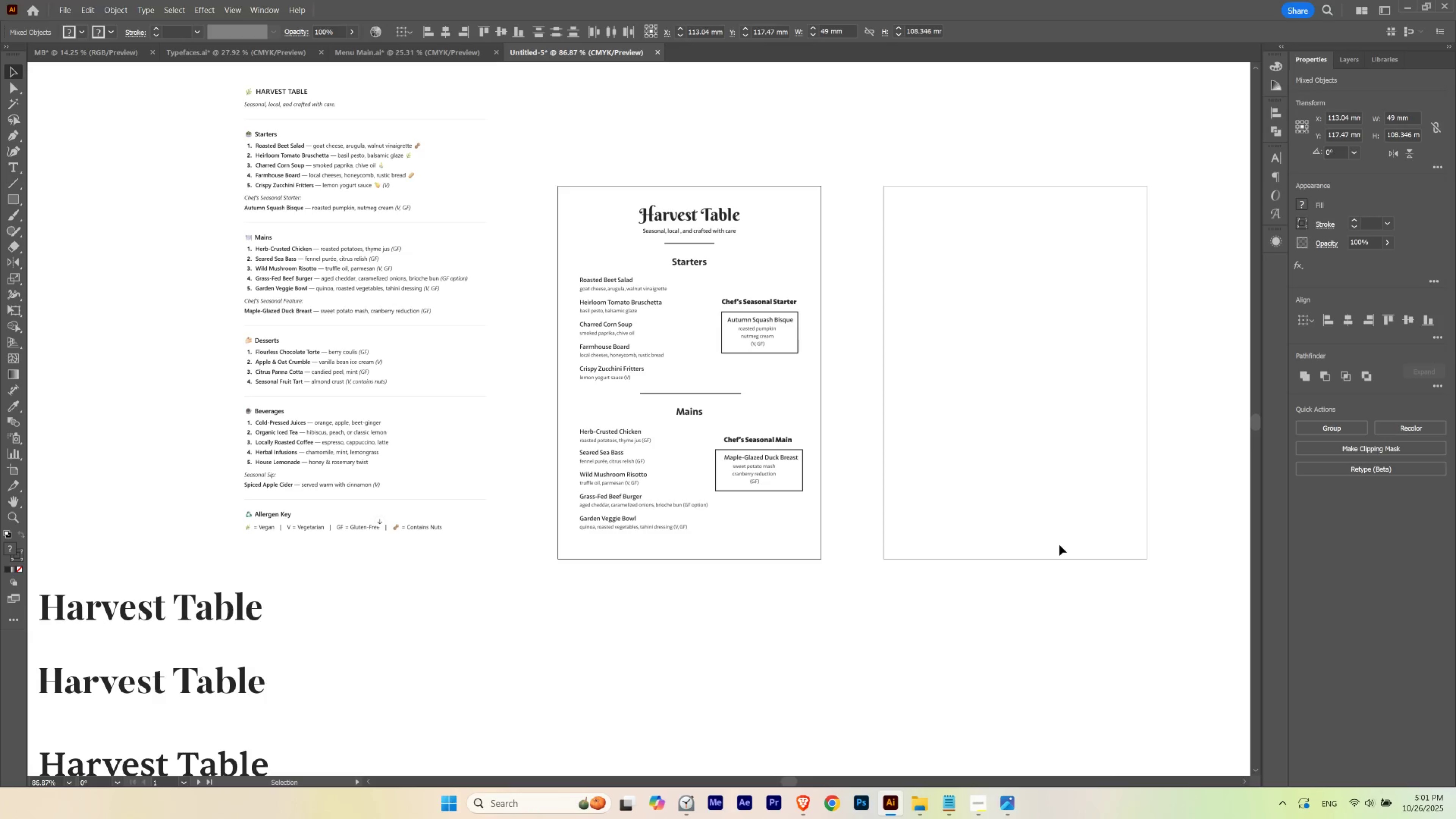 
key(ArrowRight)
 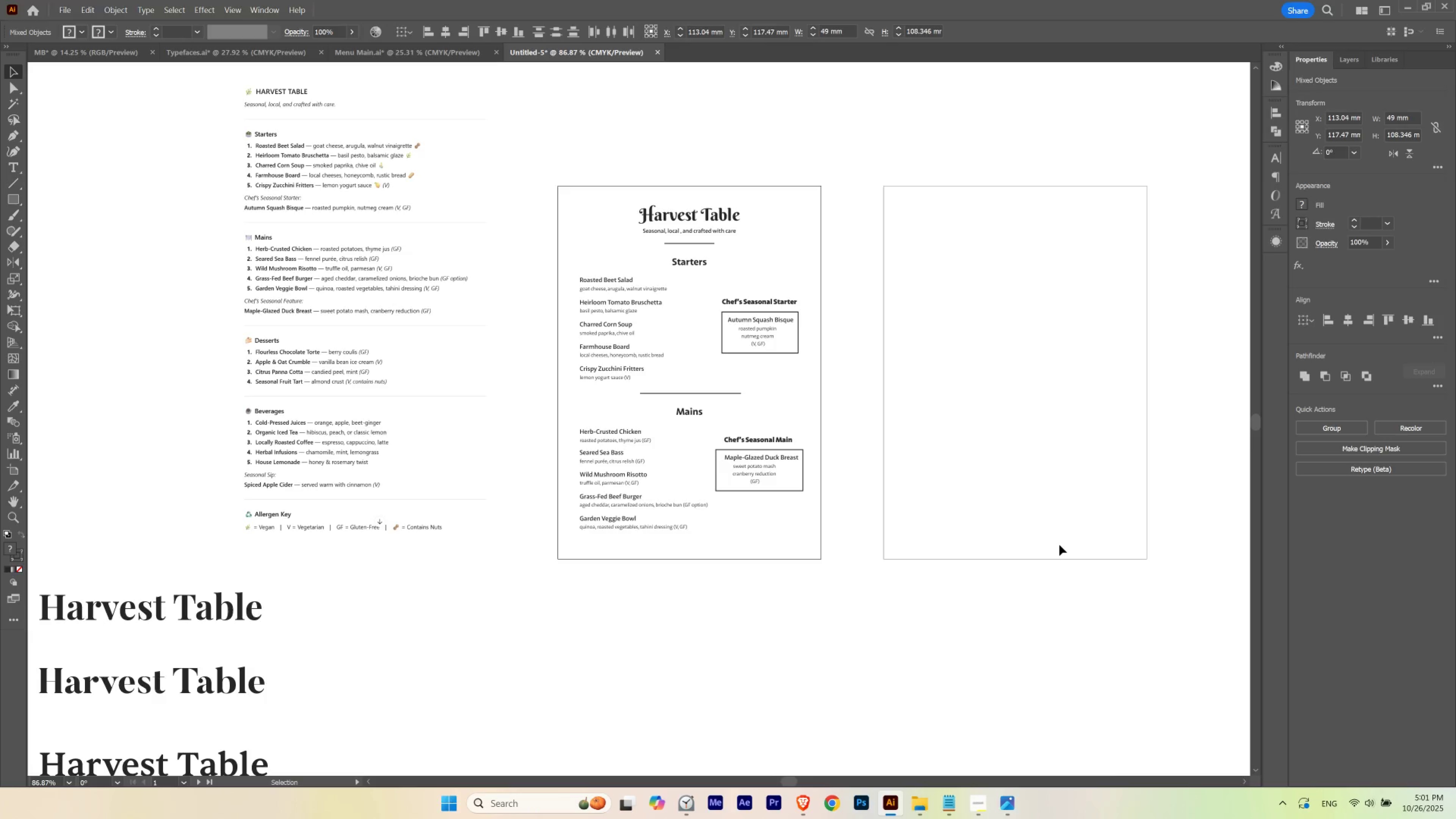 
key(ArrowLeft)
 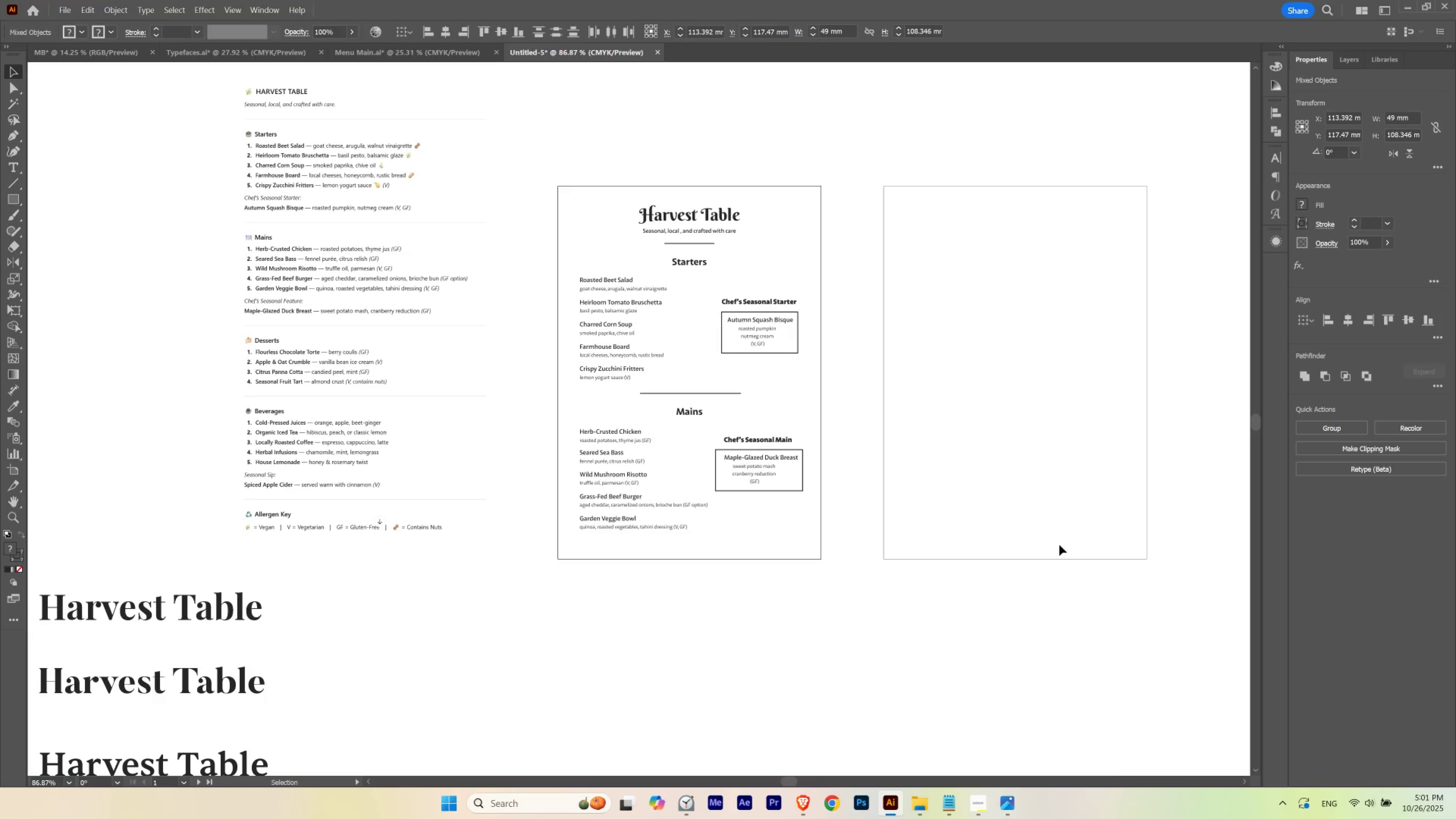 
key(ArrowLeft)
 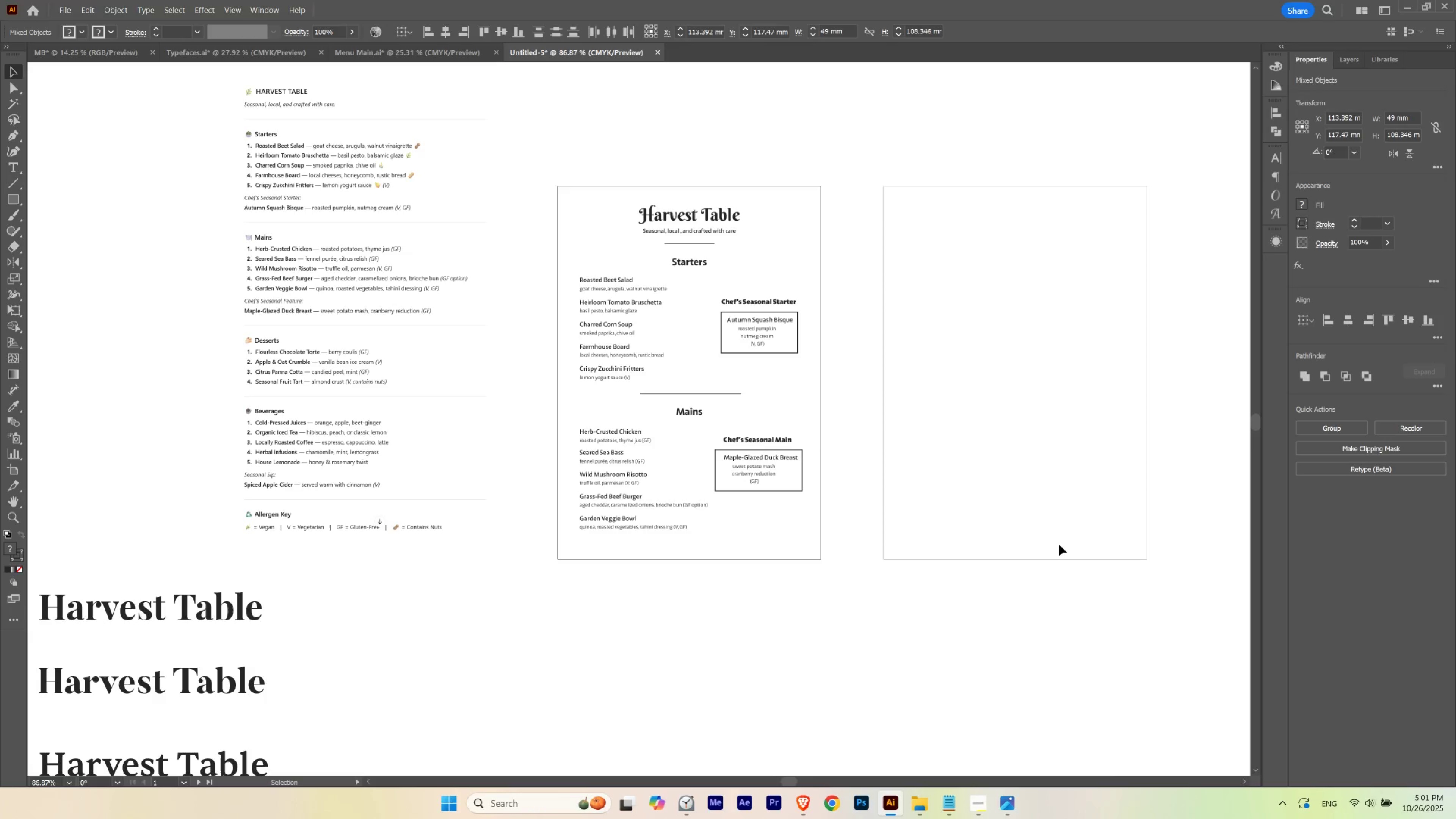 
key(ArrowLeft)
 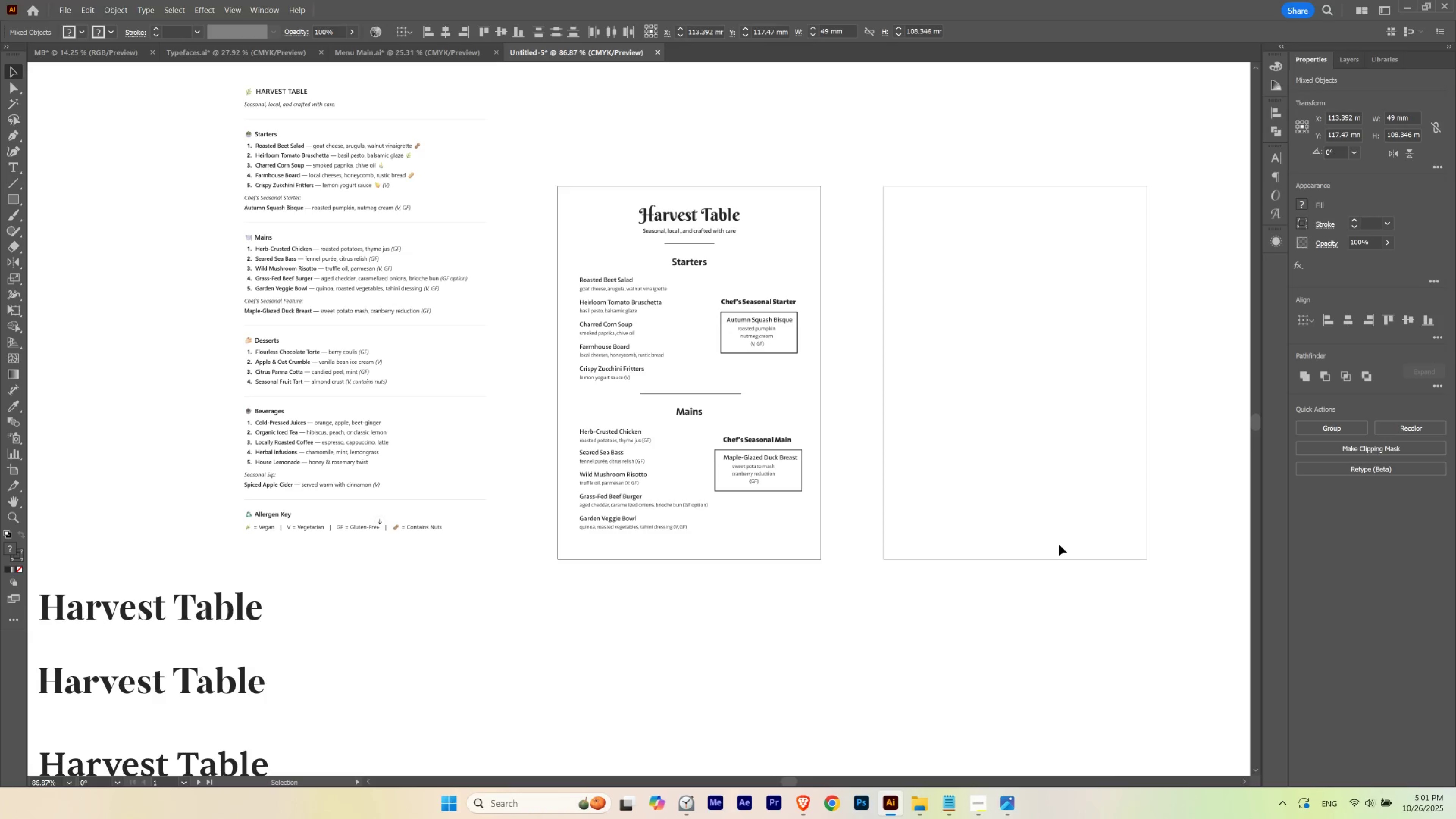 
key(ArrowRight)
 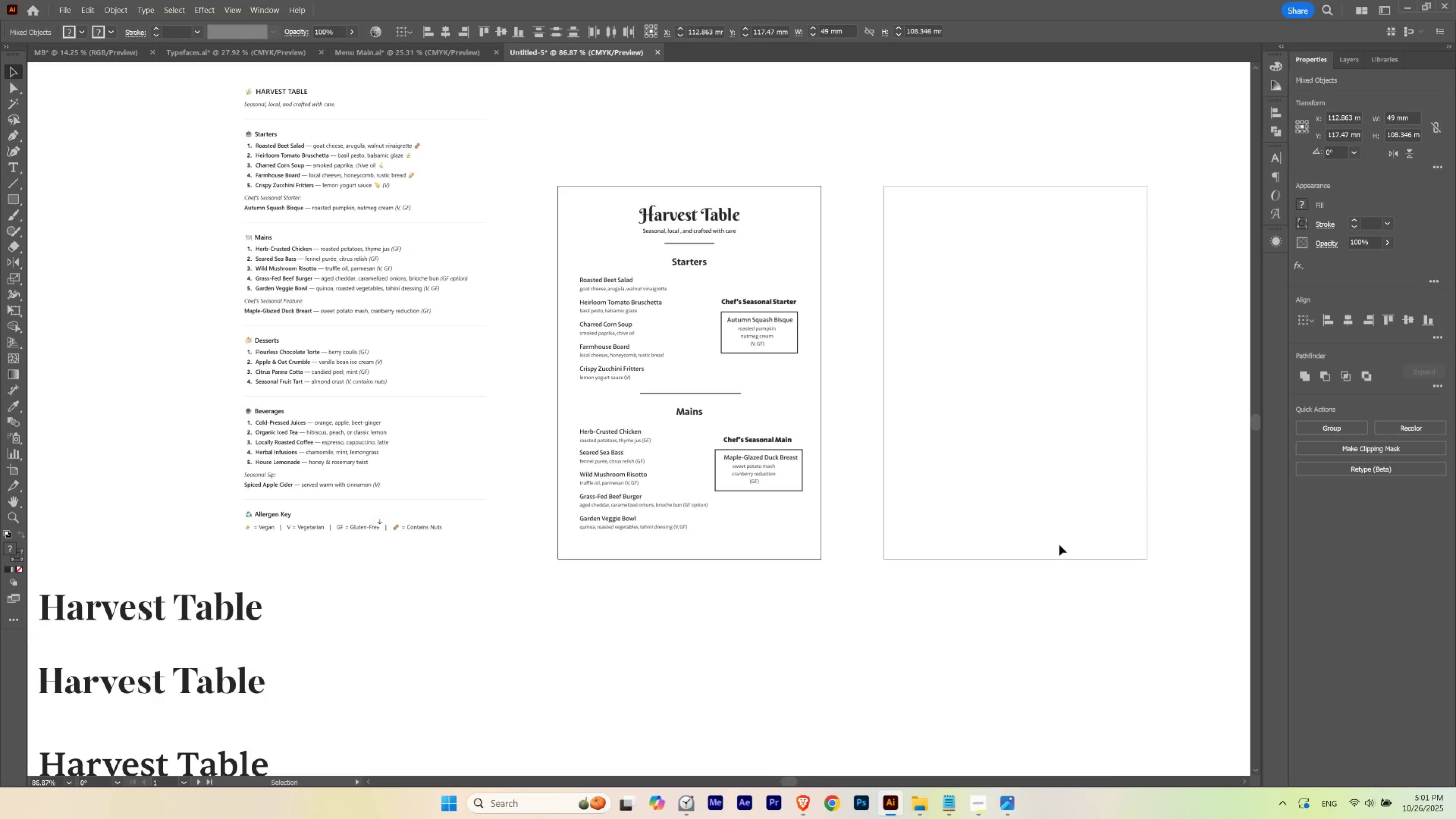 
key(ArrowLeft)
 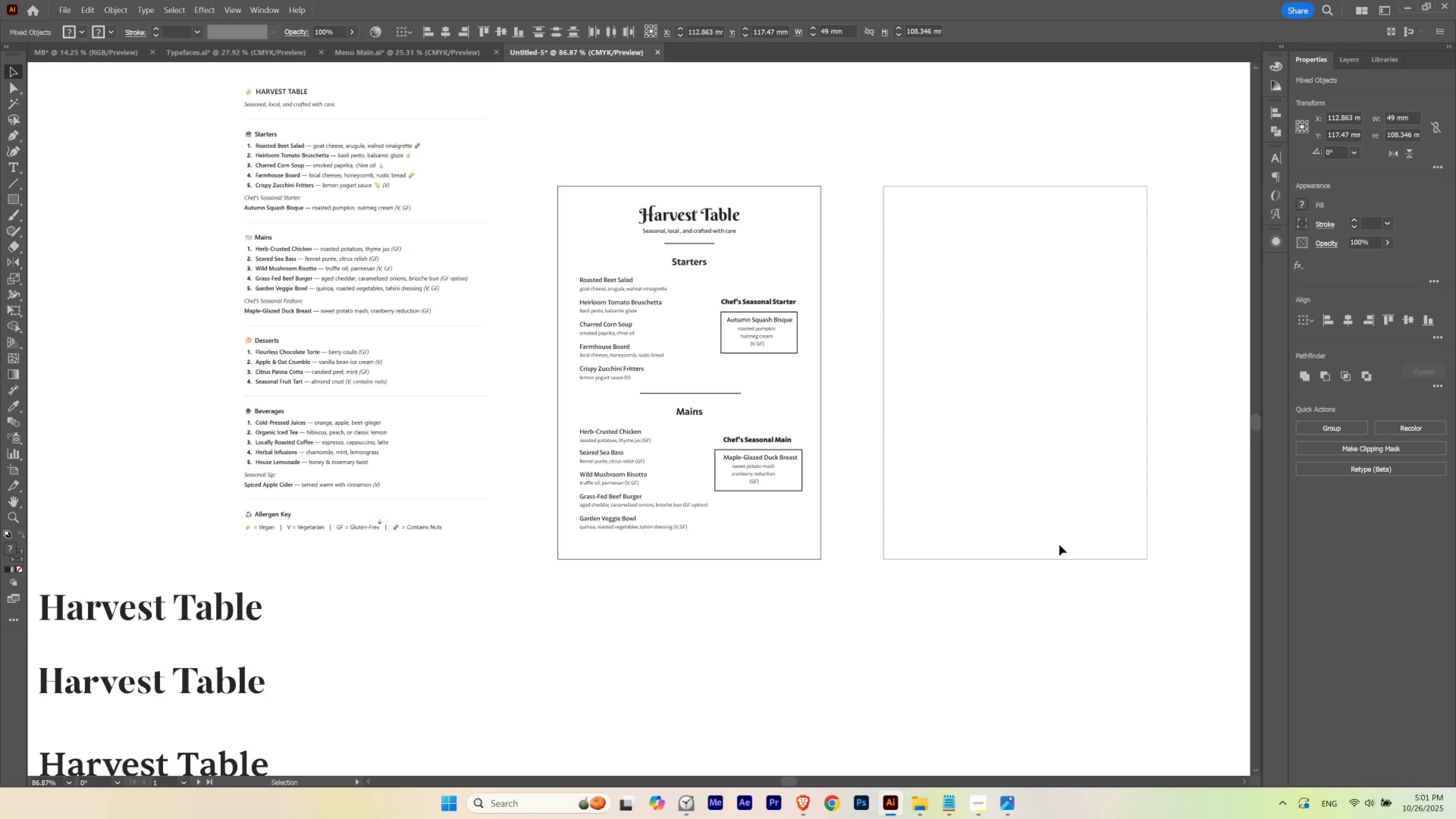 
key(ArrowRight)
 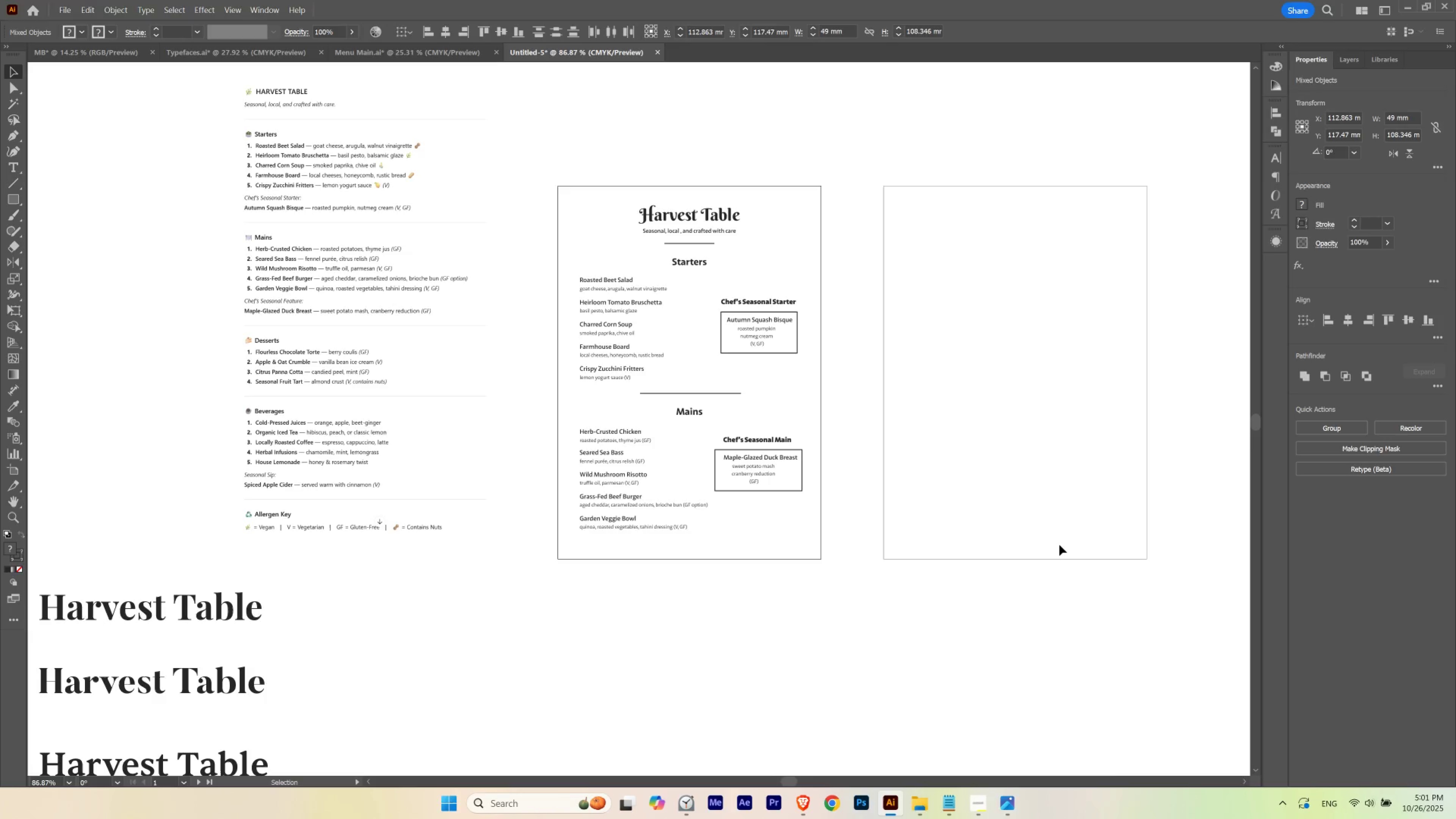 
key(ArrowLeft)
 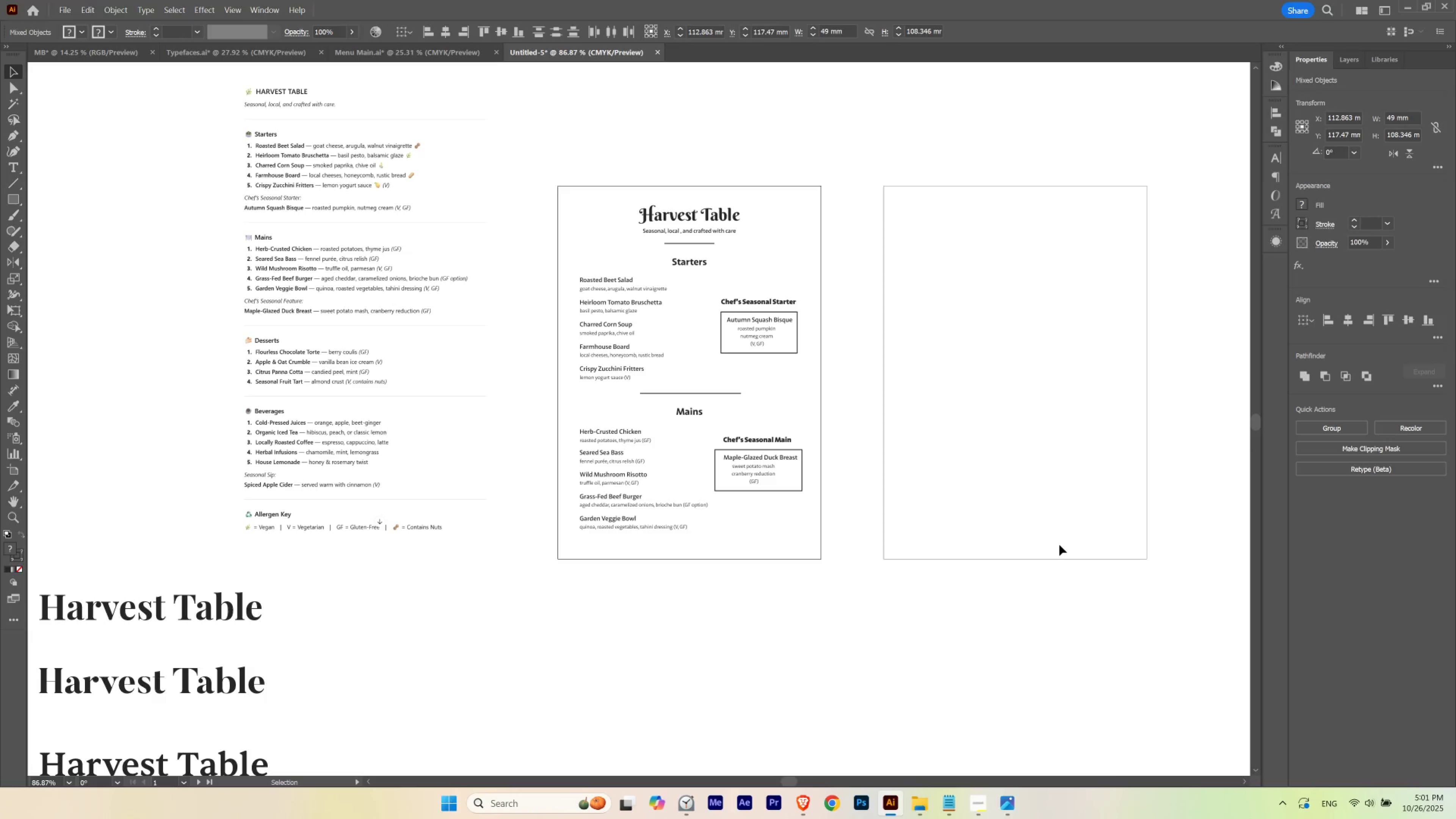 
wait(8.24)
 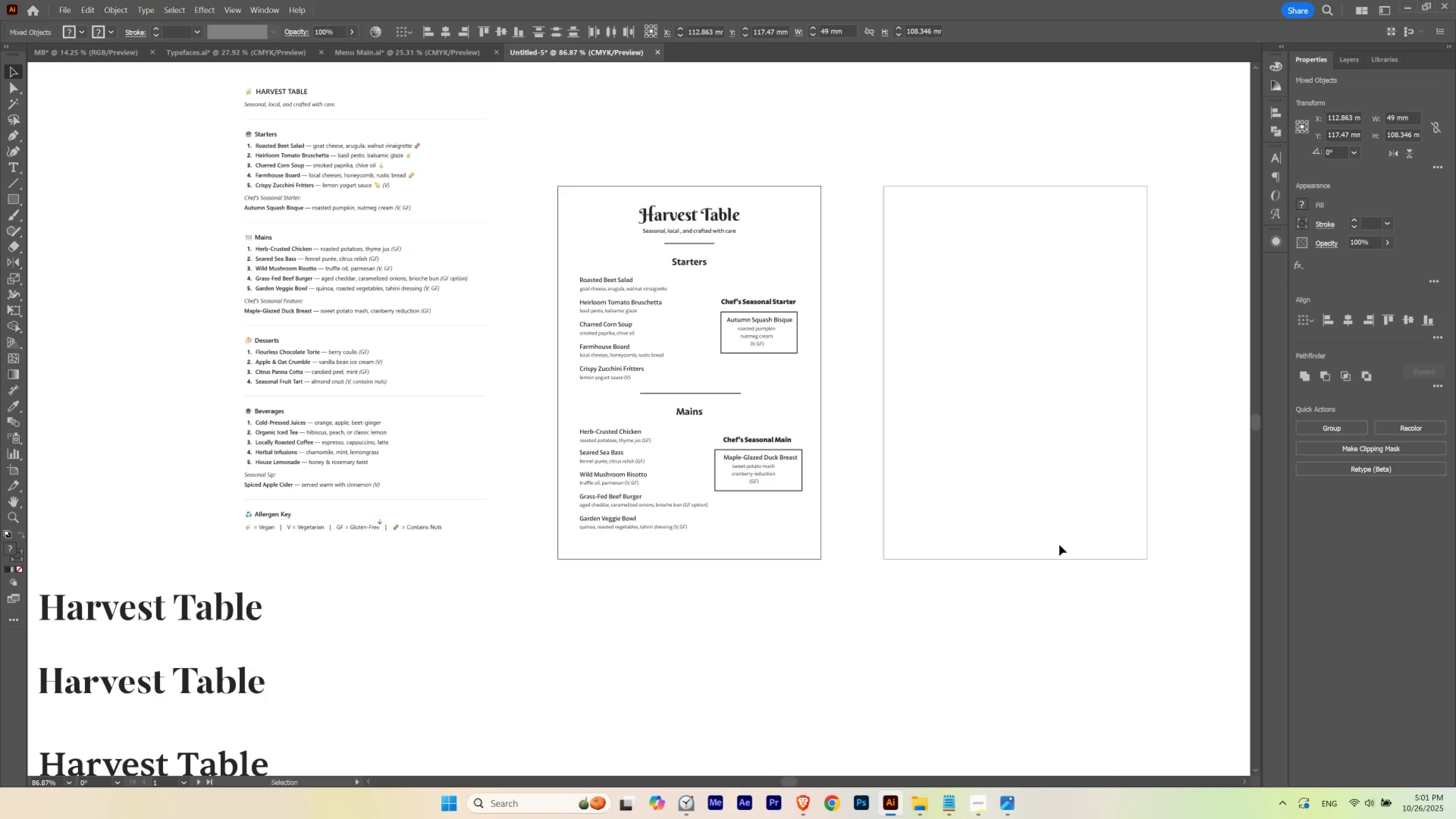 
left_click([1059, 545])
 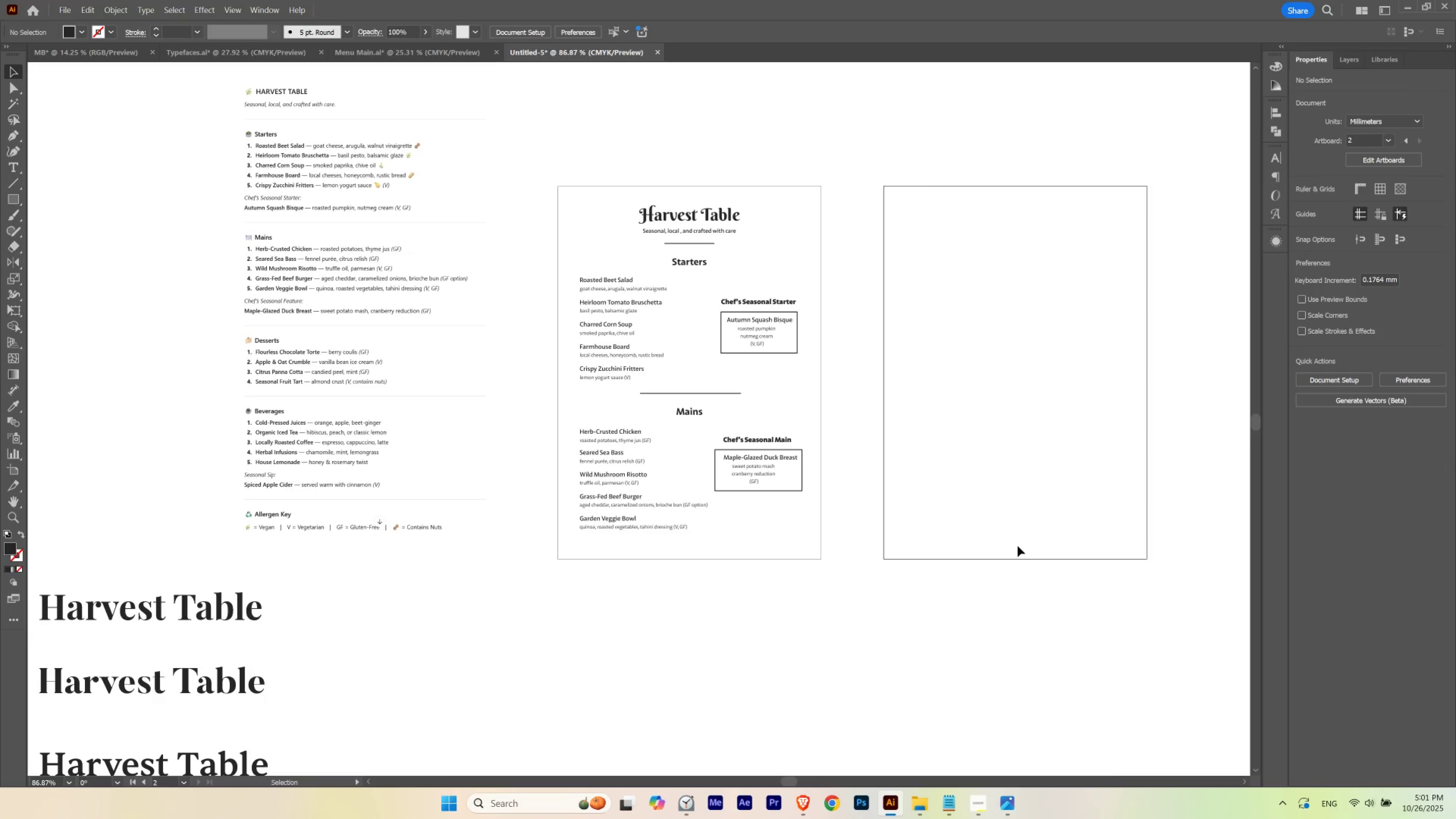 
left_click([1017, 546])
 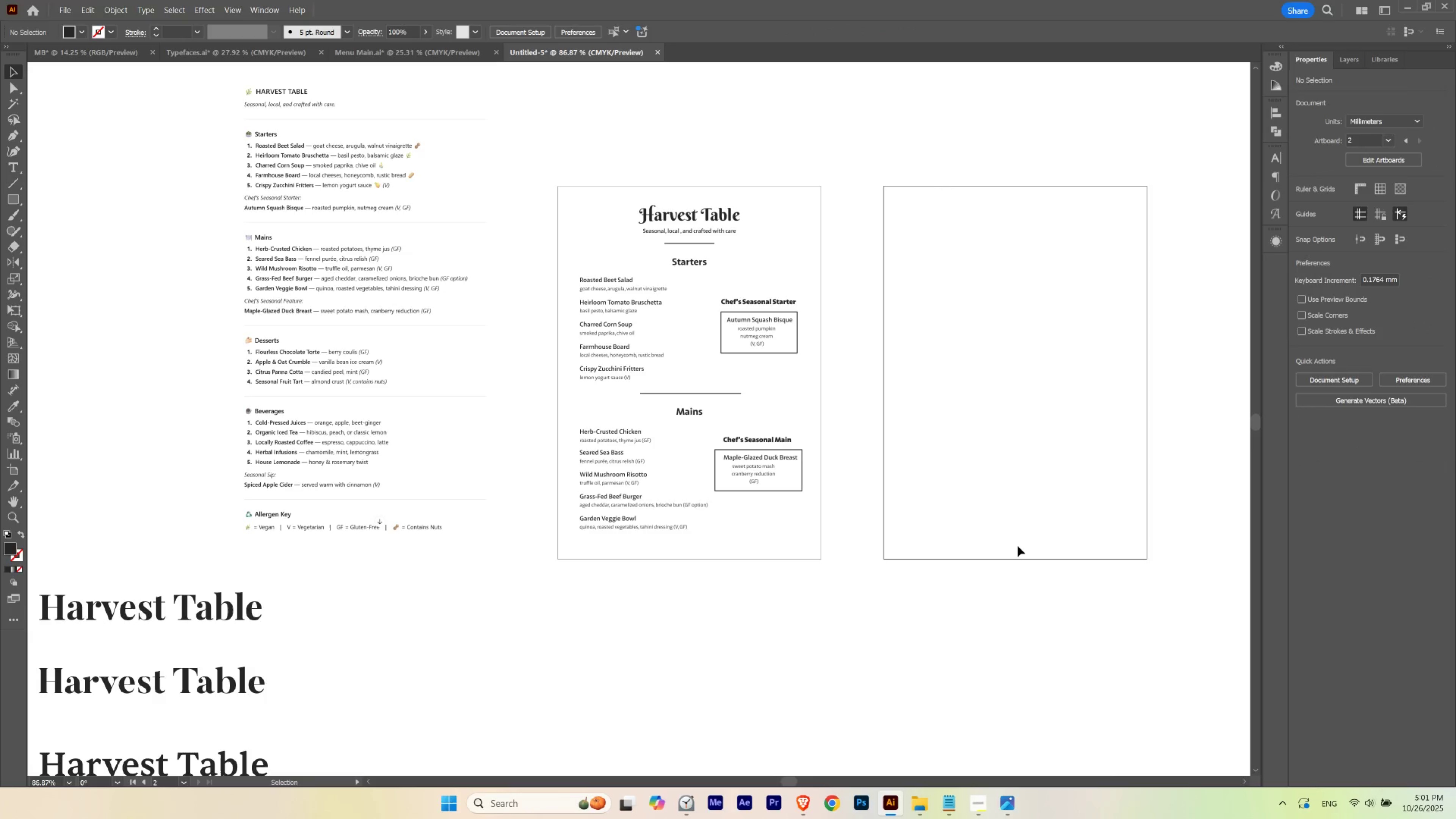 
wait(9.15)
 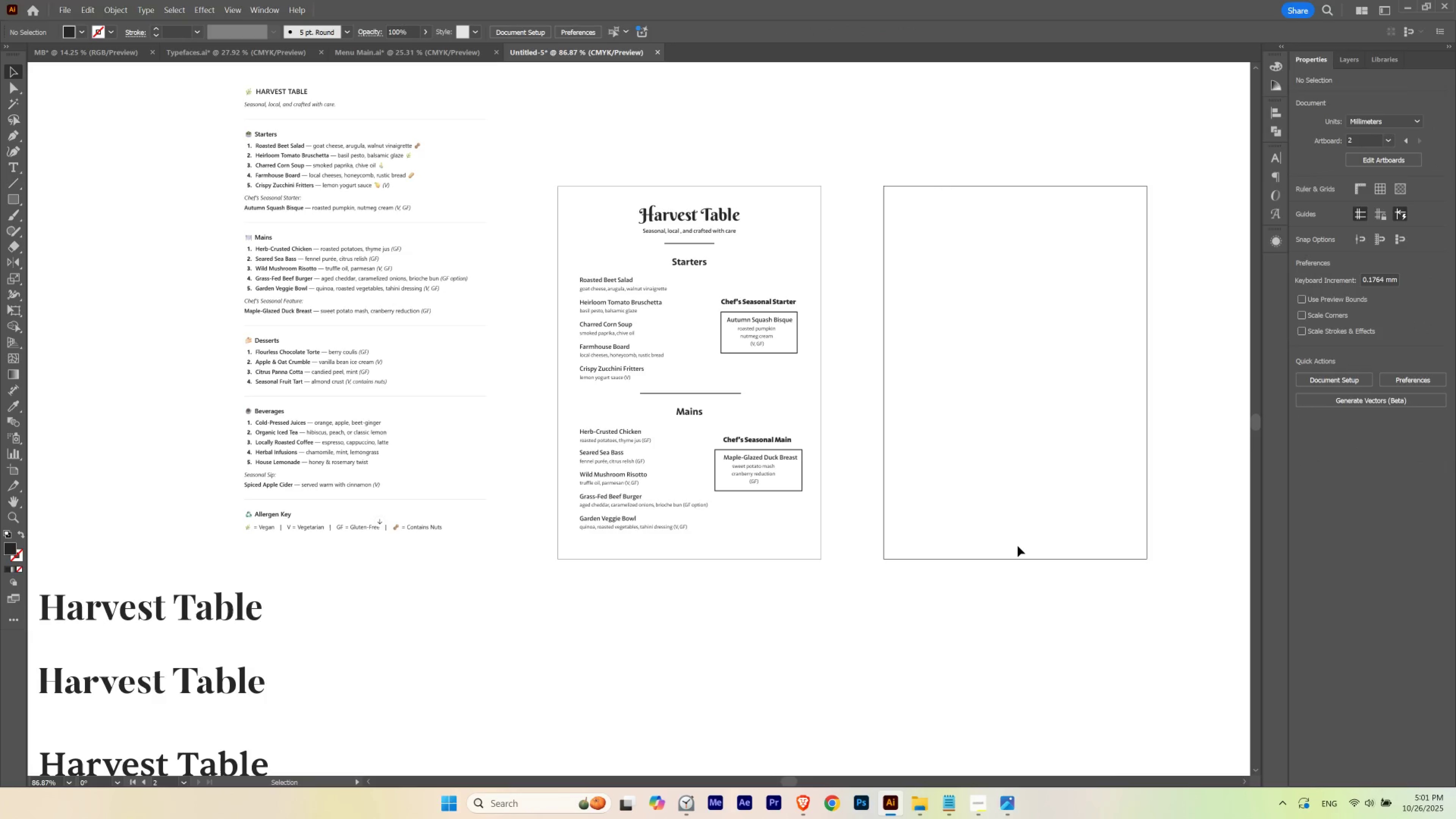 
left_click([639, 655])
 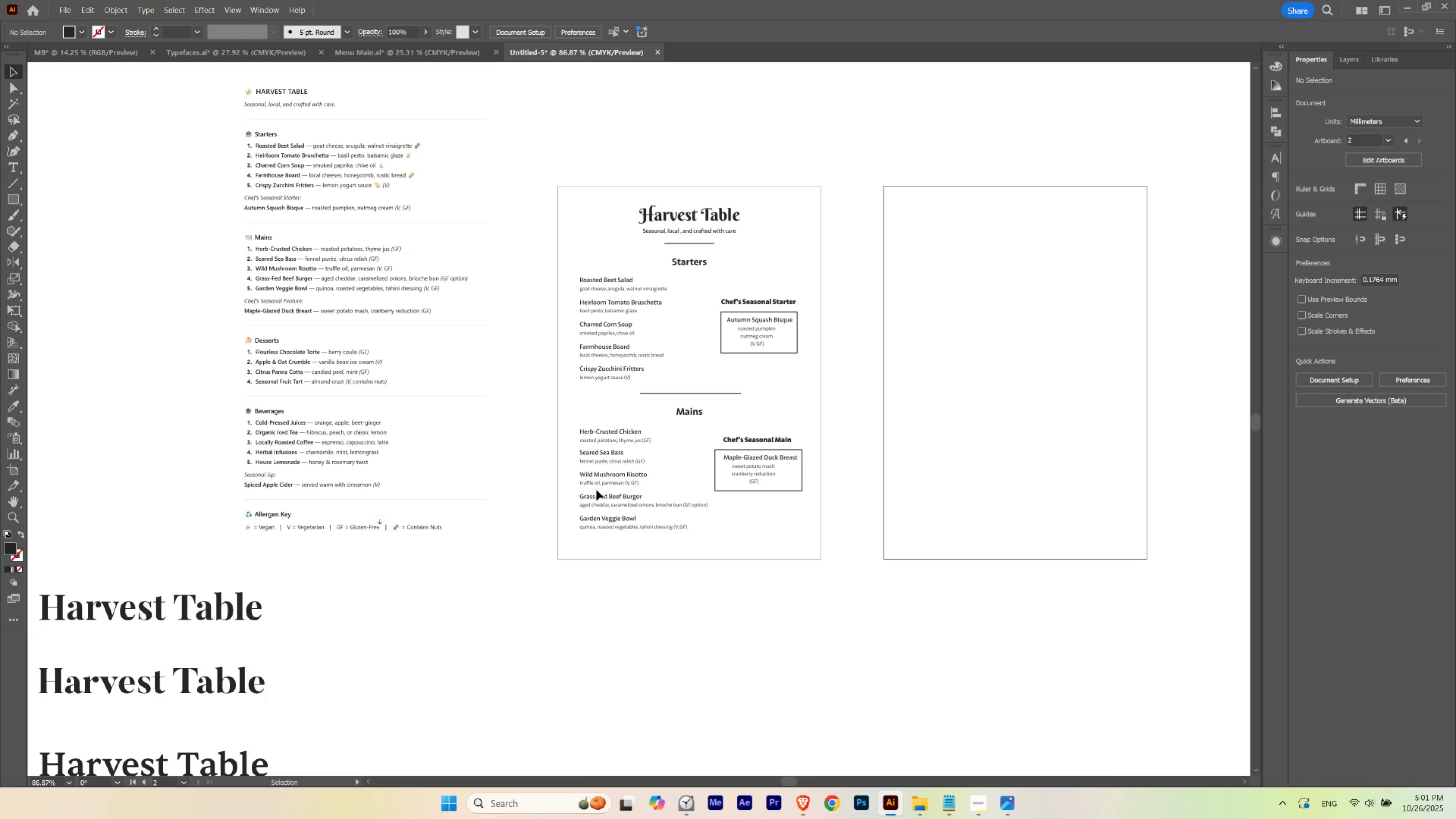 
hold_key(key=Space, duration=2.0)
 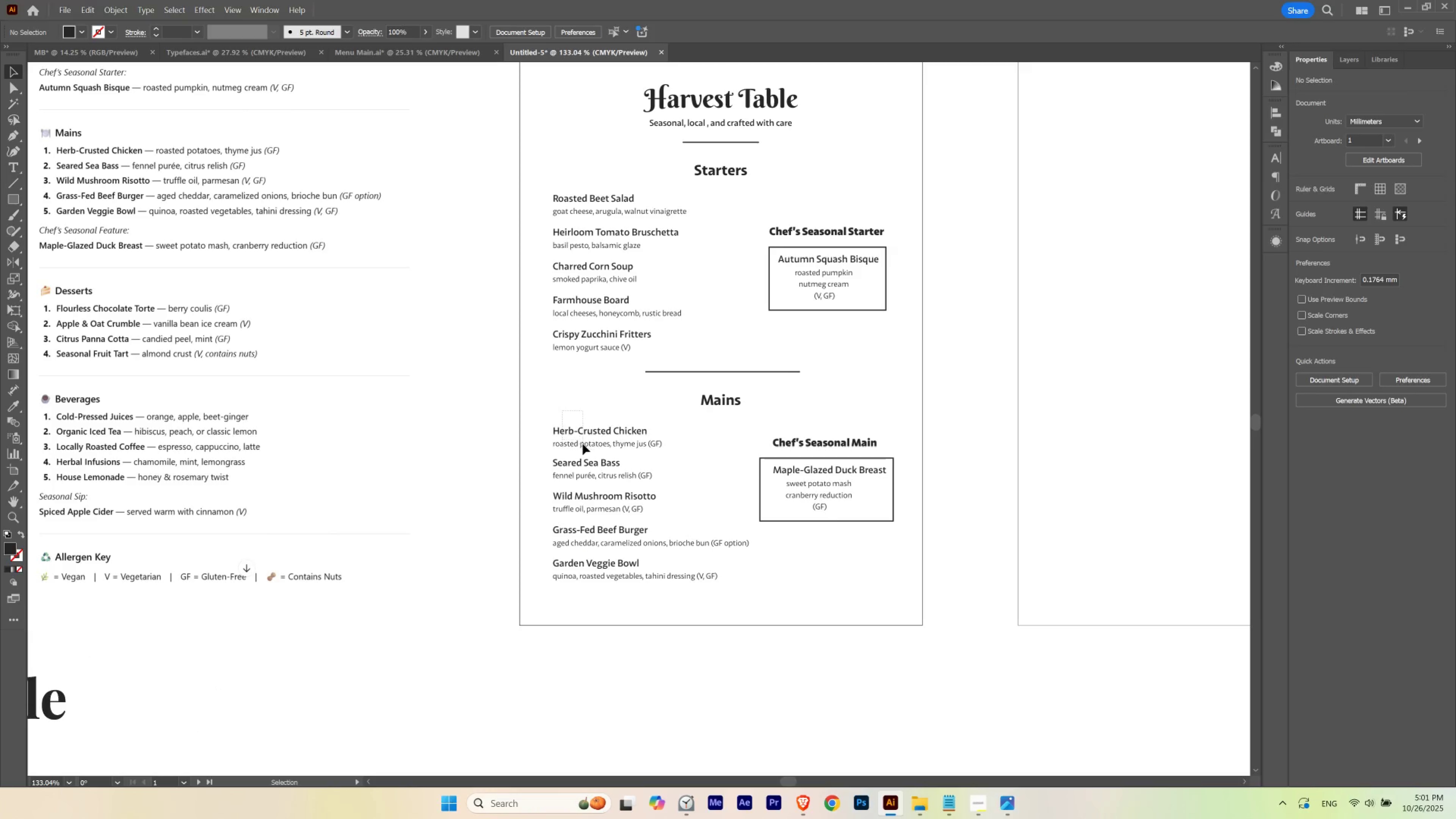 
hold_key(key=ControlLeft, duration=0.7)
 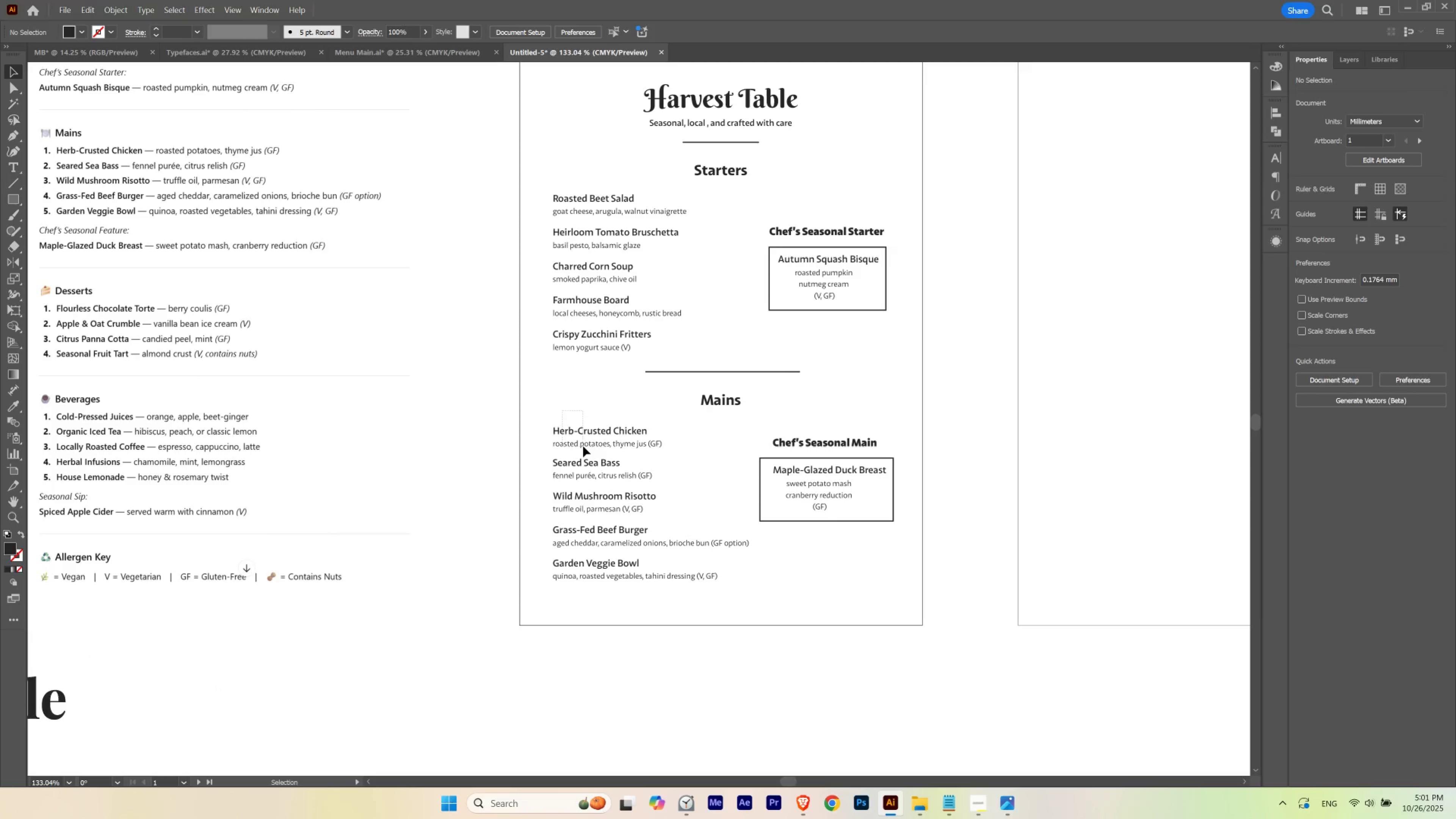 
key(Control+G)
 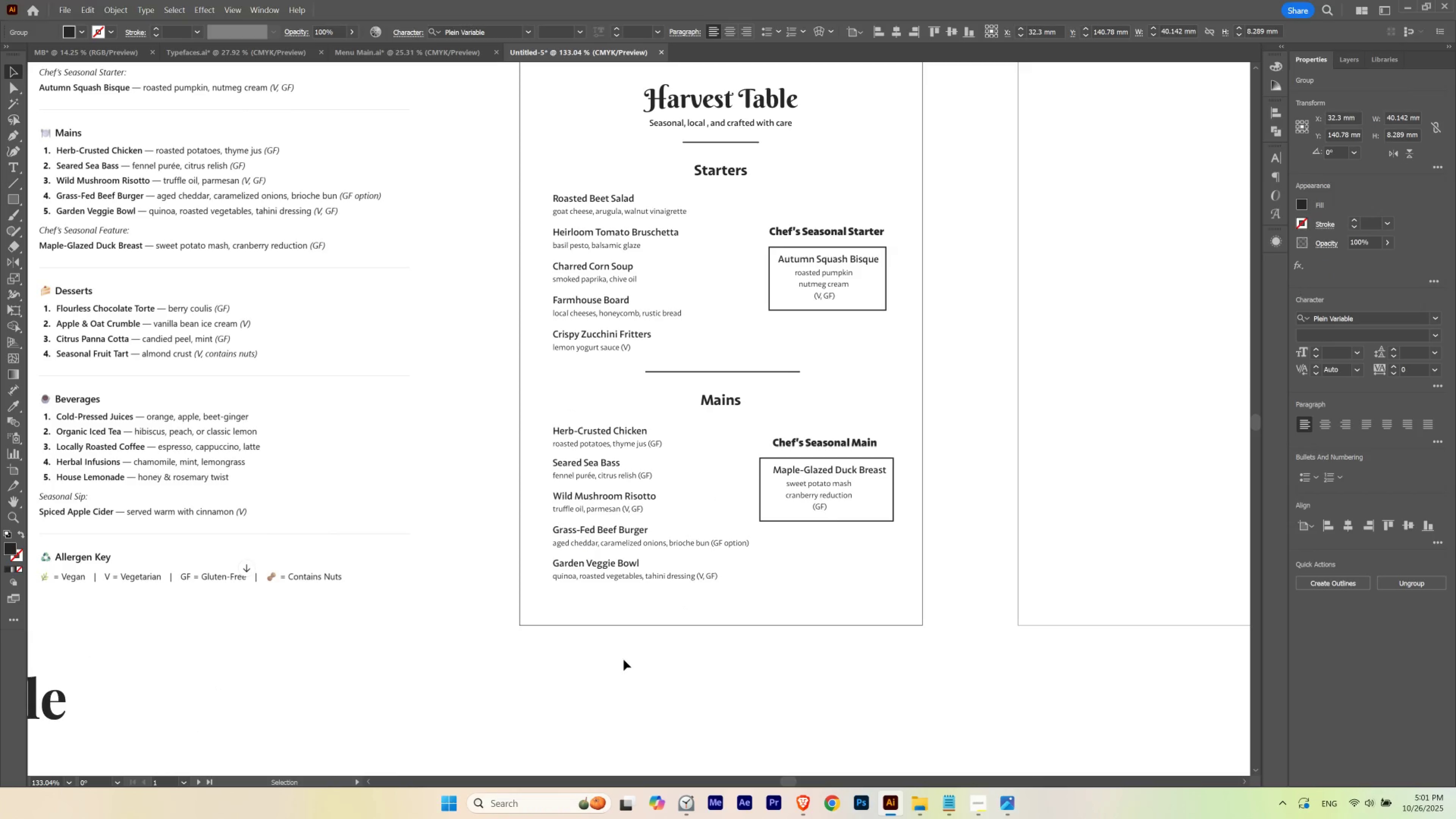 
left_click([624, 659])
 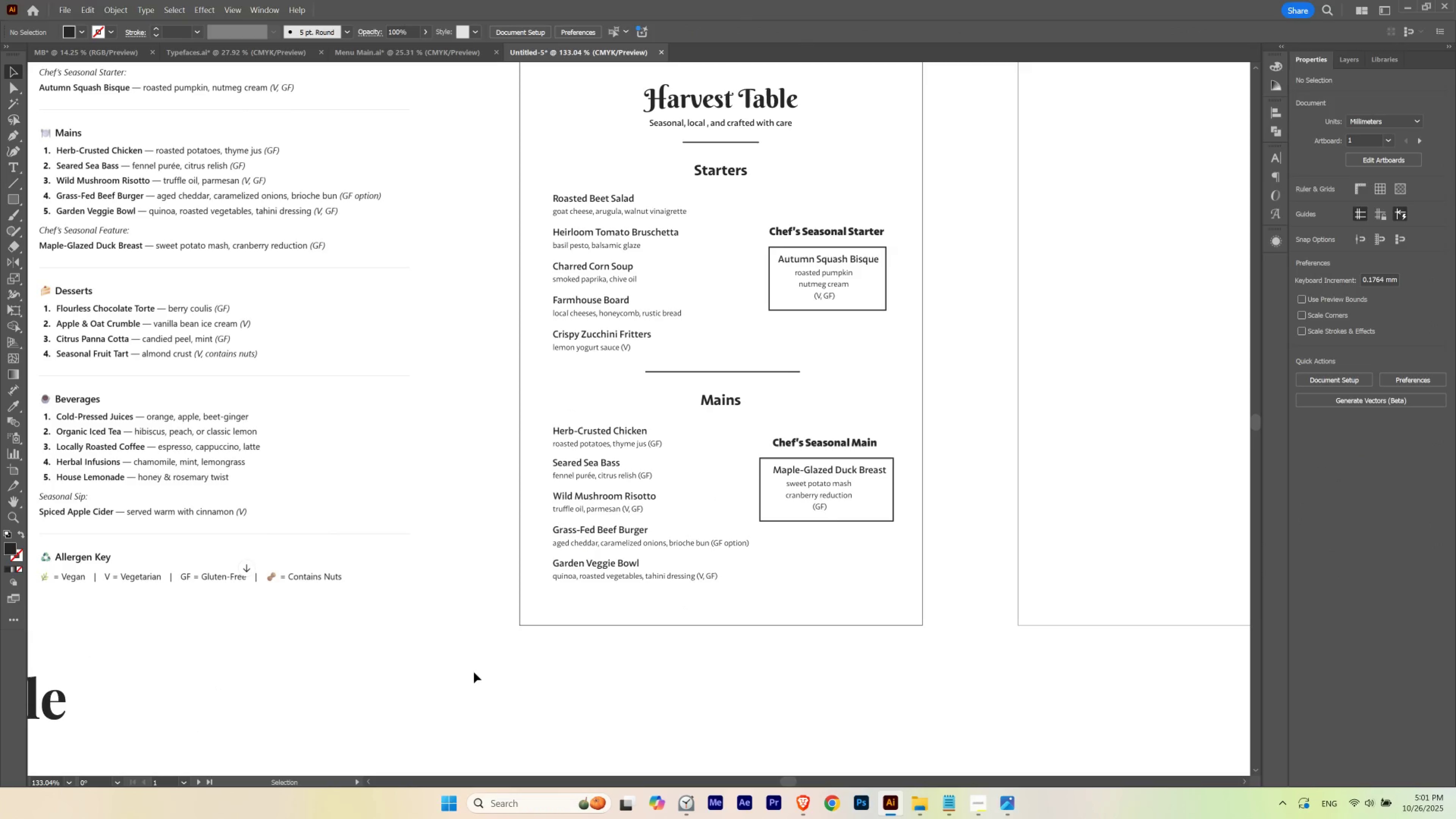 
hold_key(key=Space, duration=0.8)
 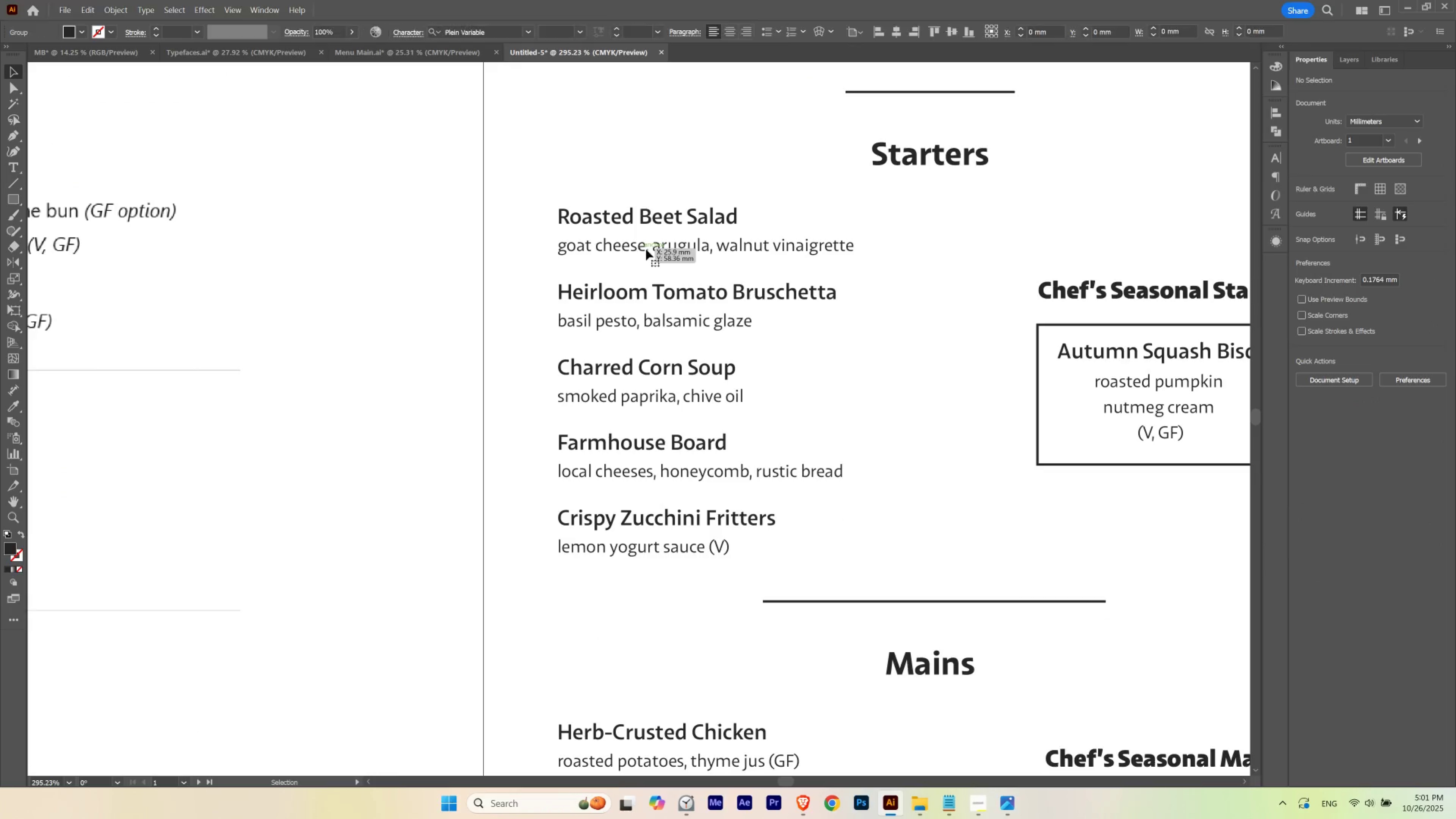 
hold_key(key=ControlLeft, duration=0.72)
 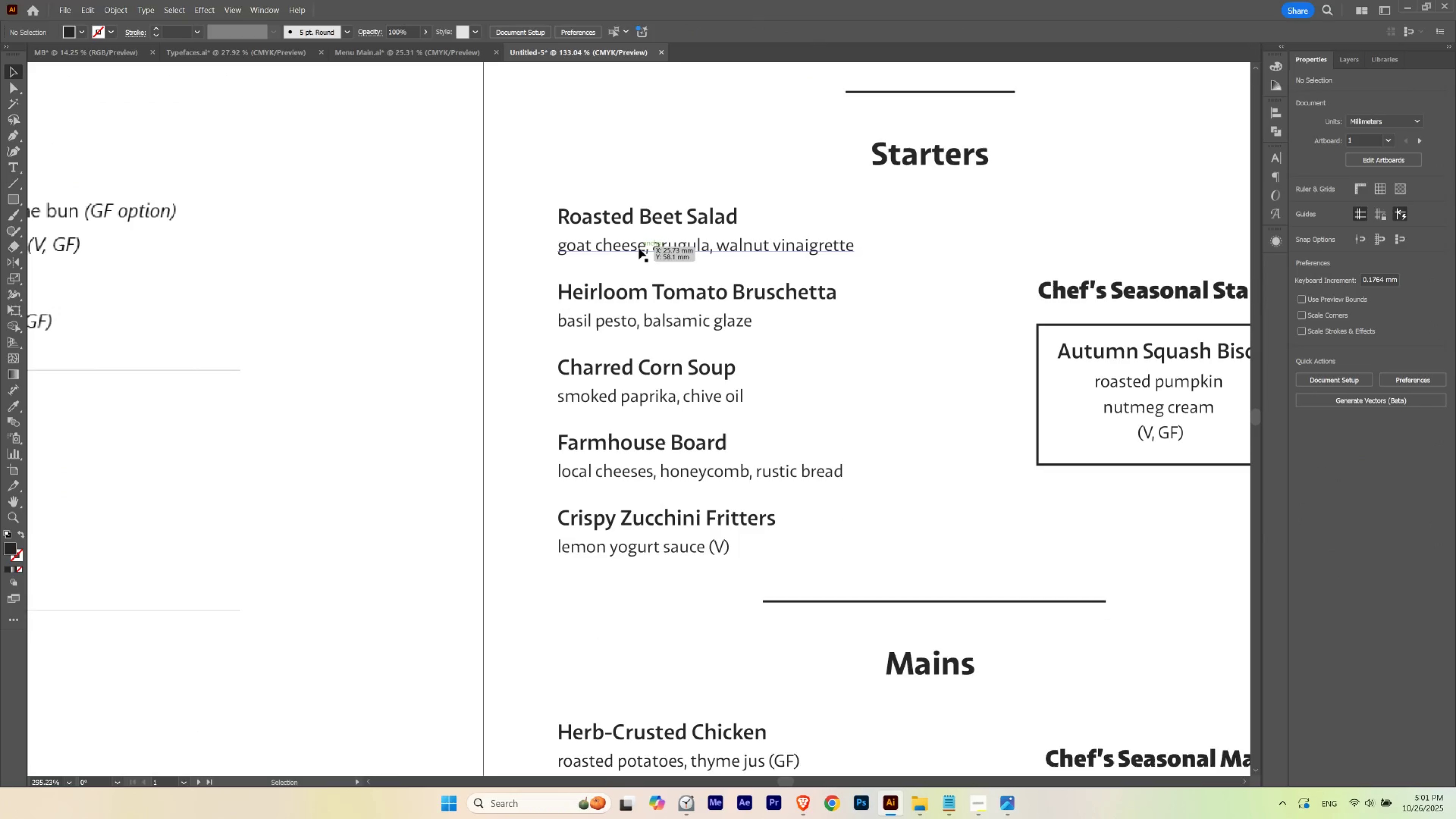 
left_click([639, 248])
 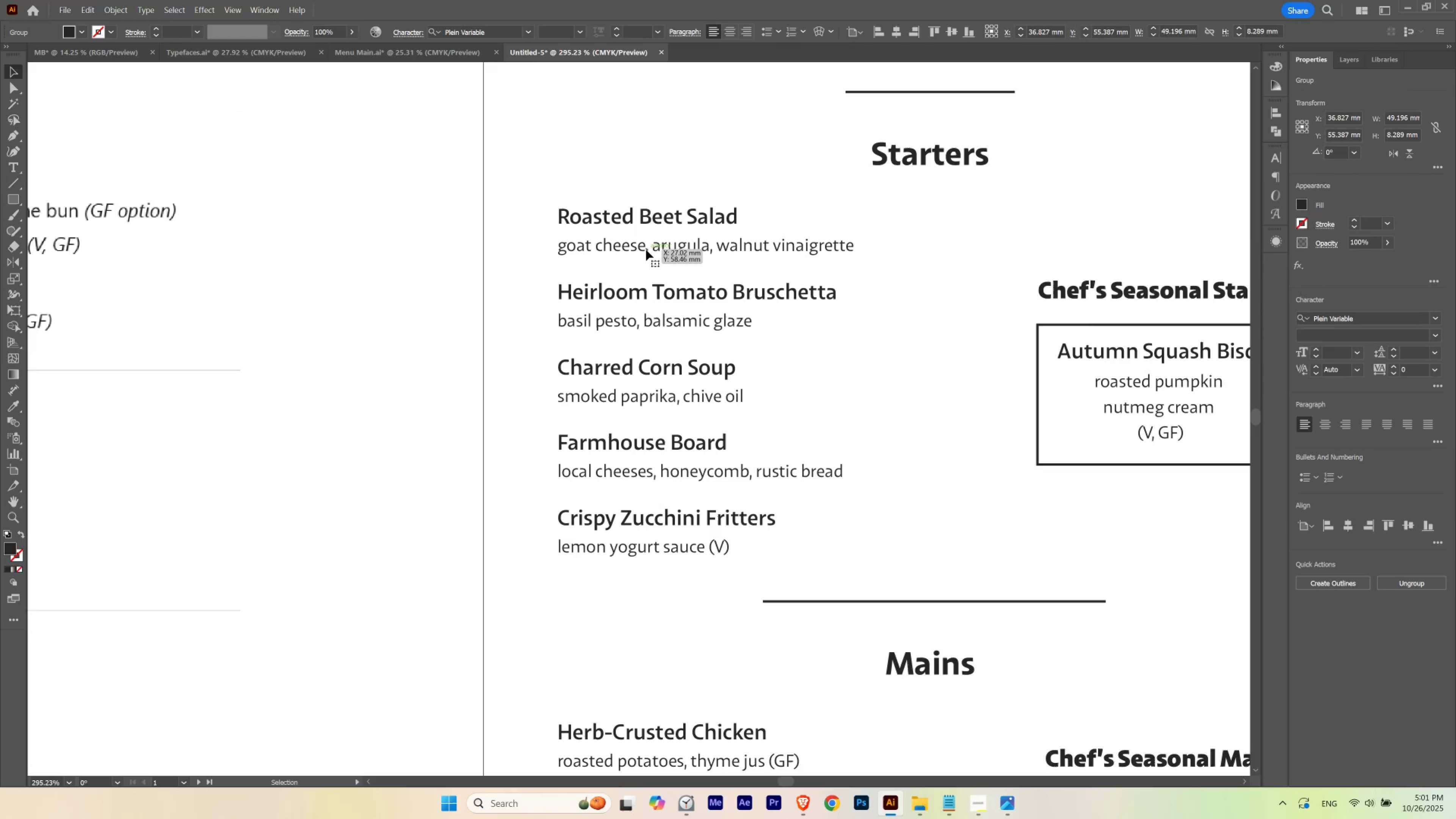 
key(M)
 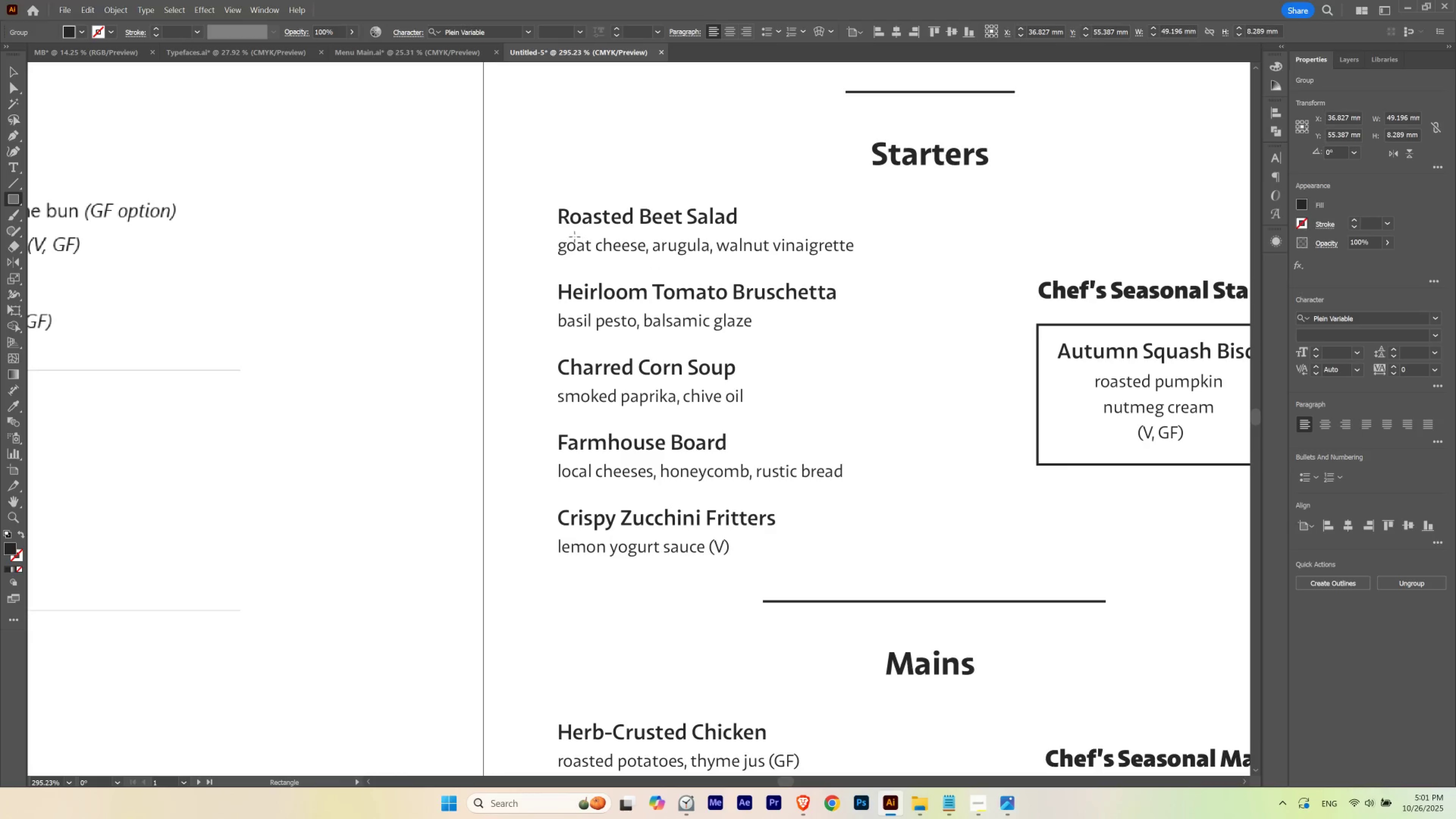 
key(Control+ControlLeft)
 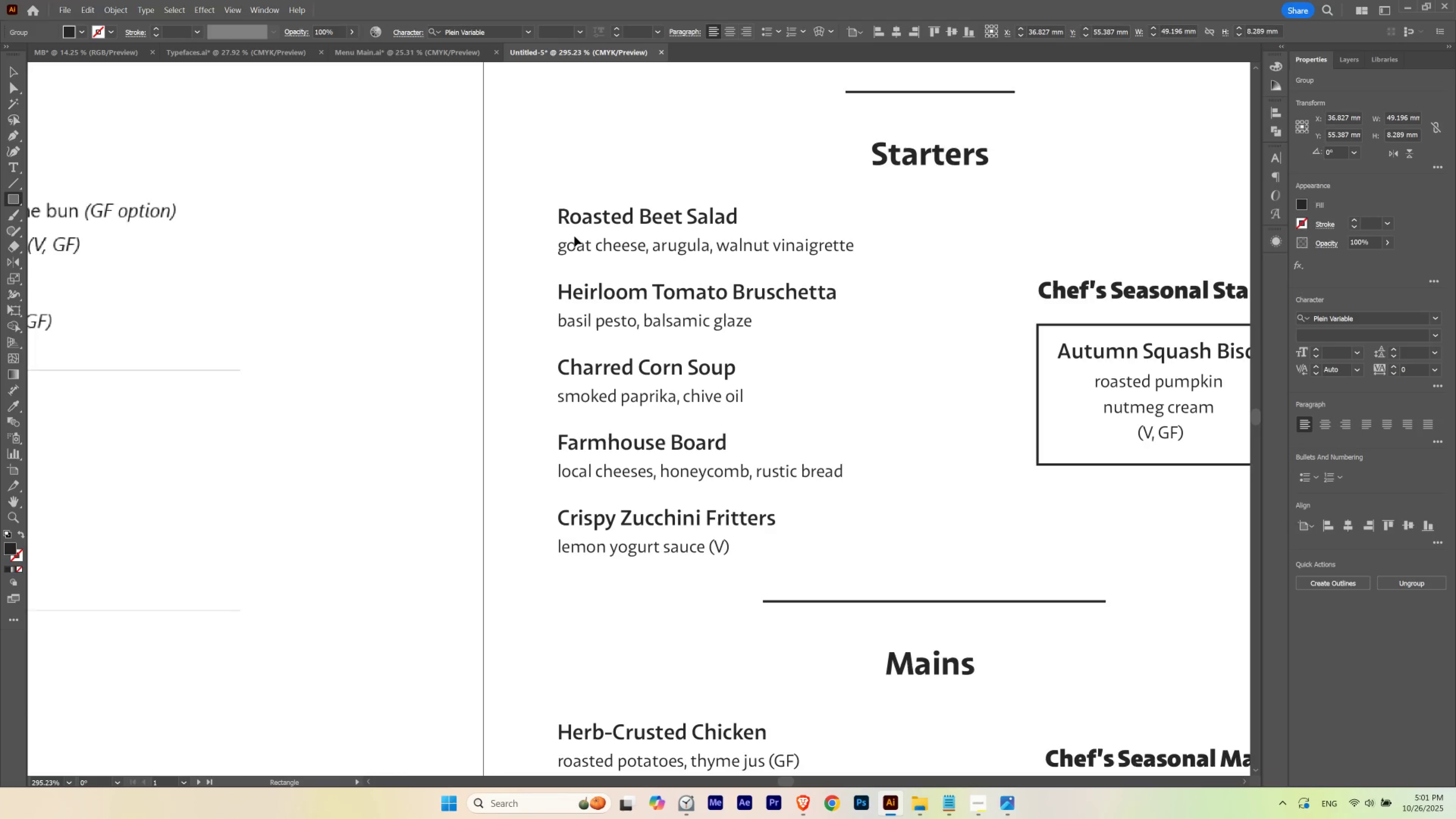 
key(Control+Y)
 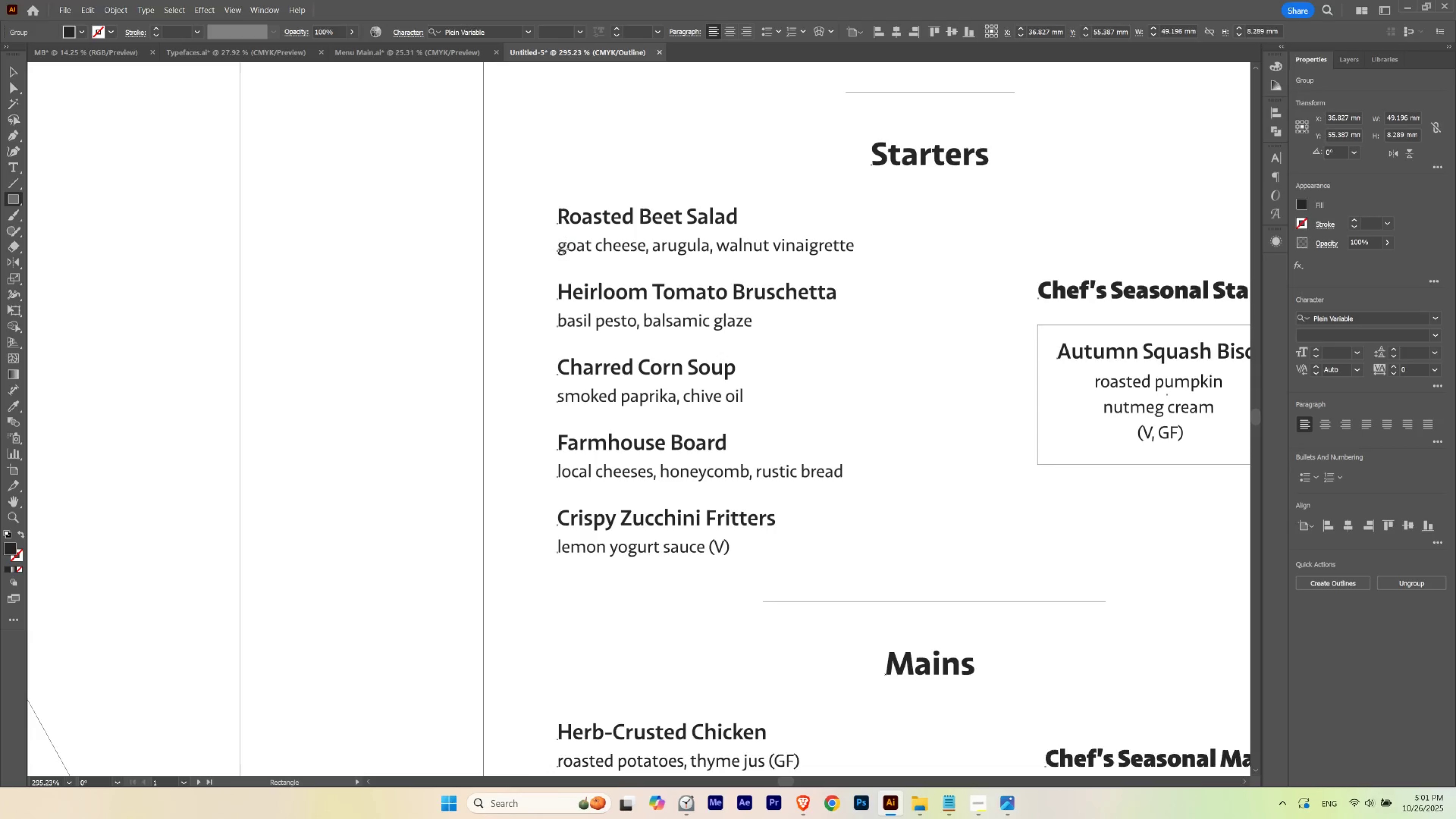 
key(Control+ControlLeft)
 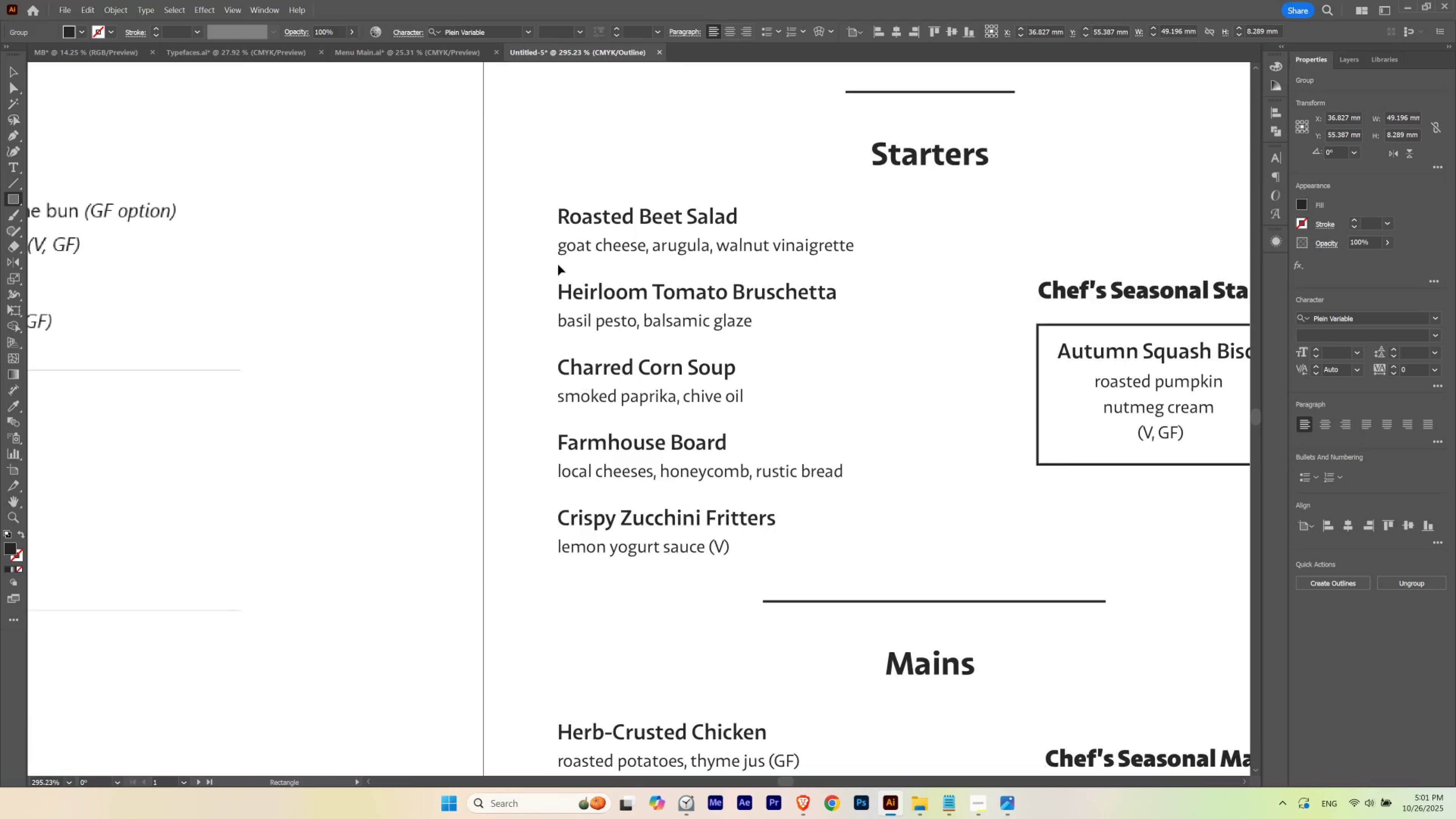 
key(Control+Y)
 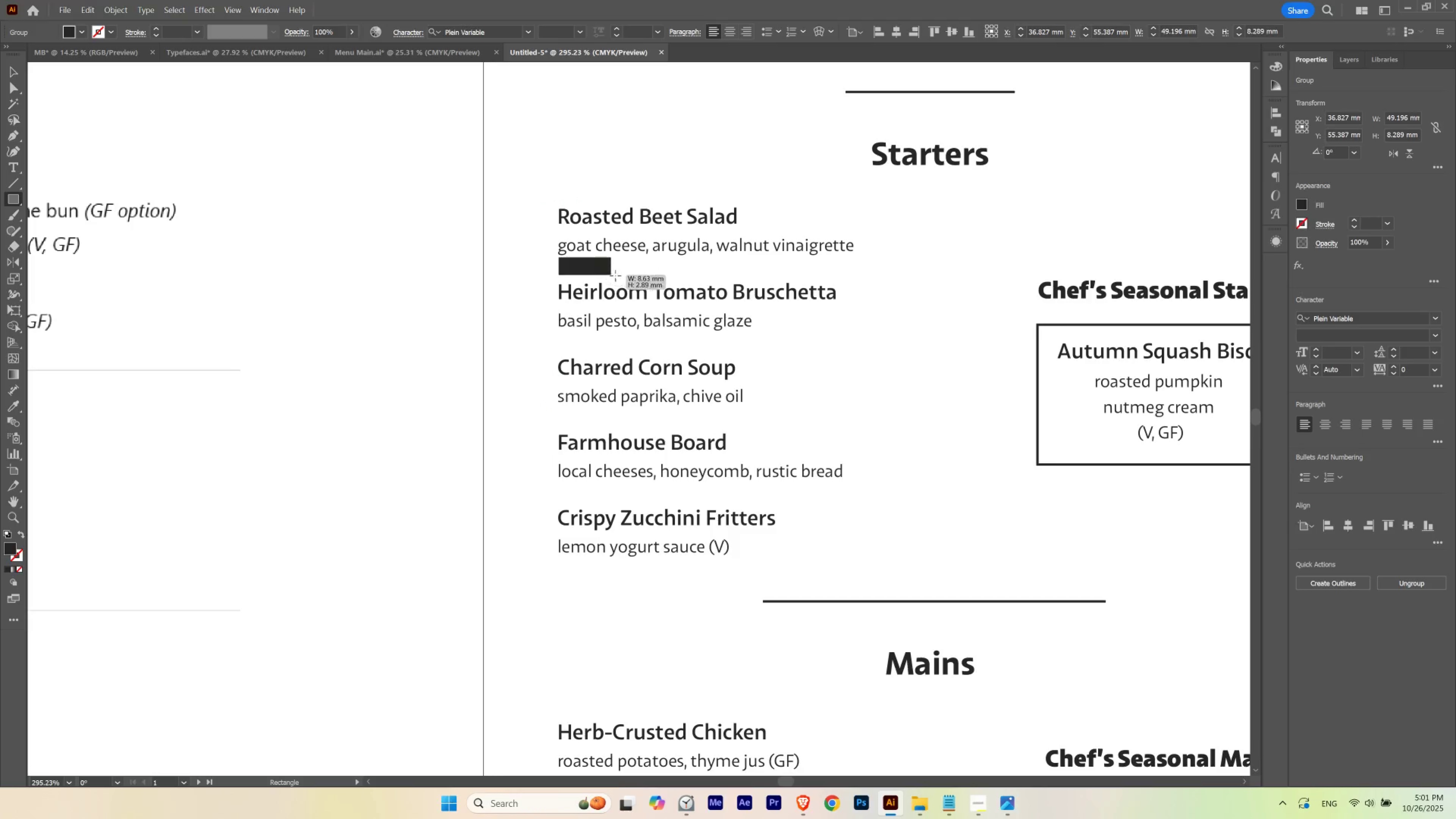 
wait(6.65)
 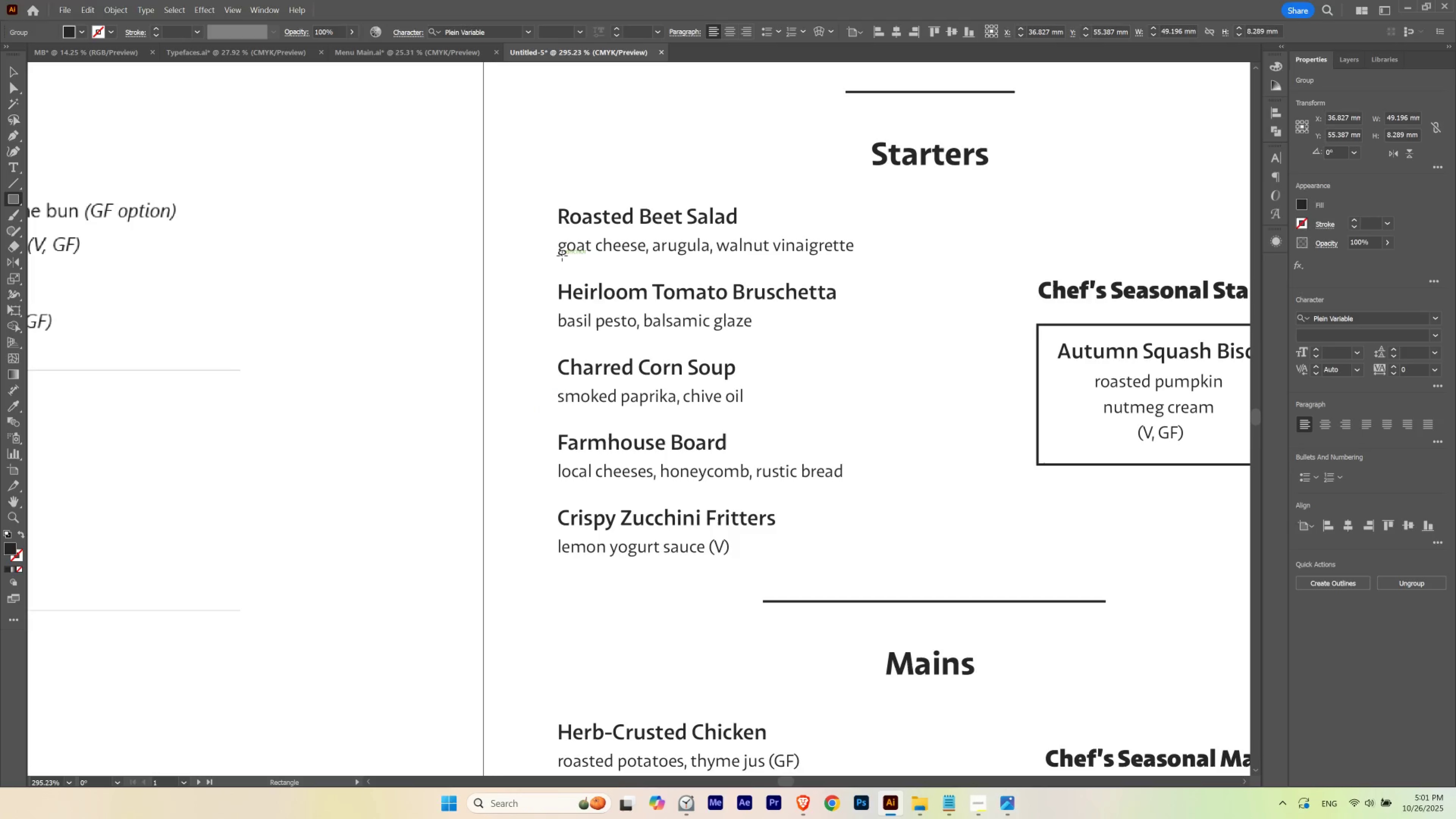 
hold_key(key=Space, duration=0.6)
 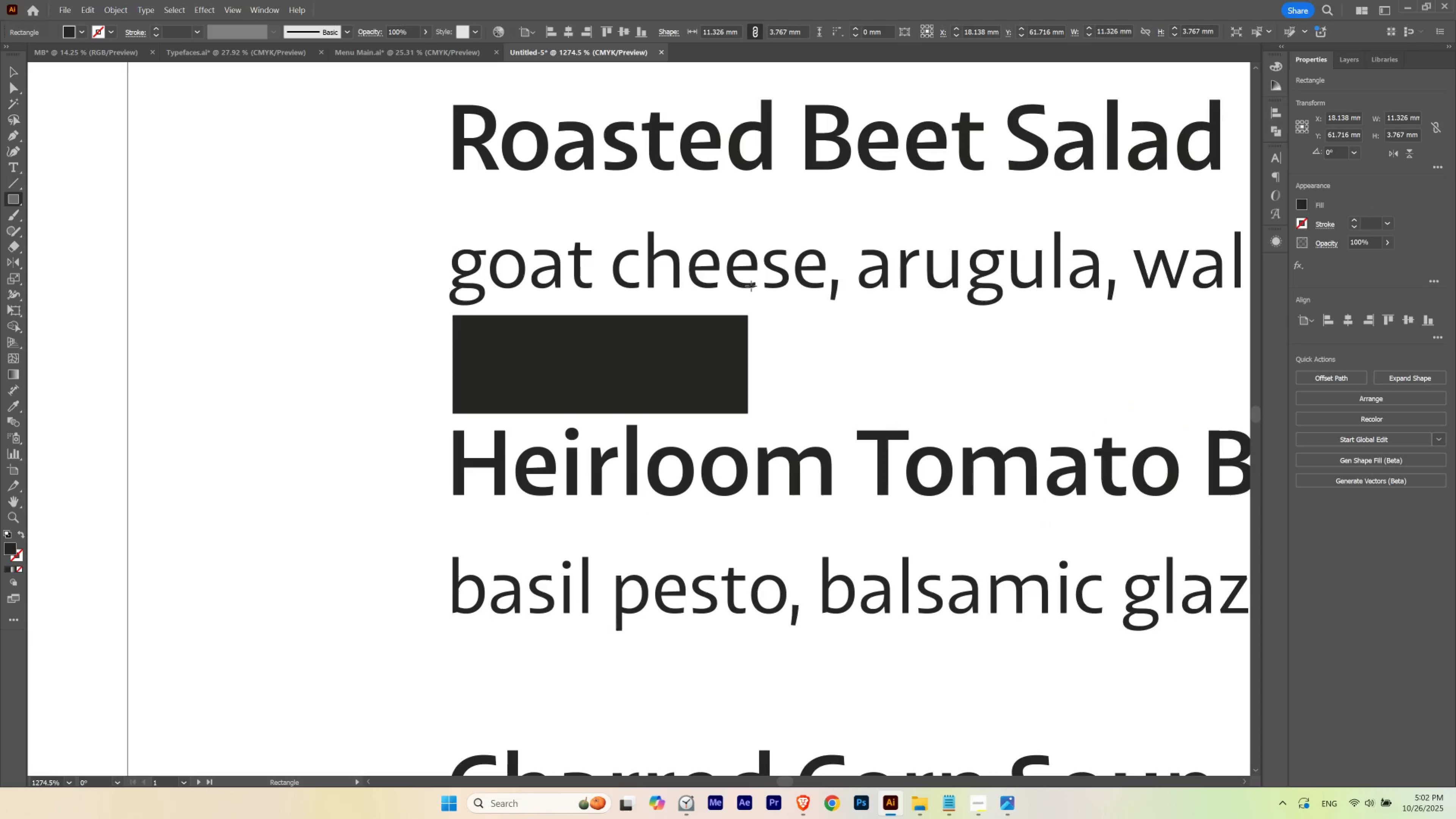 
hold_key(key=ControlLeft, duration=0.54)
 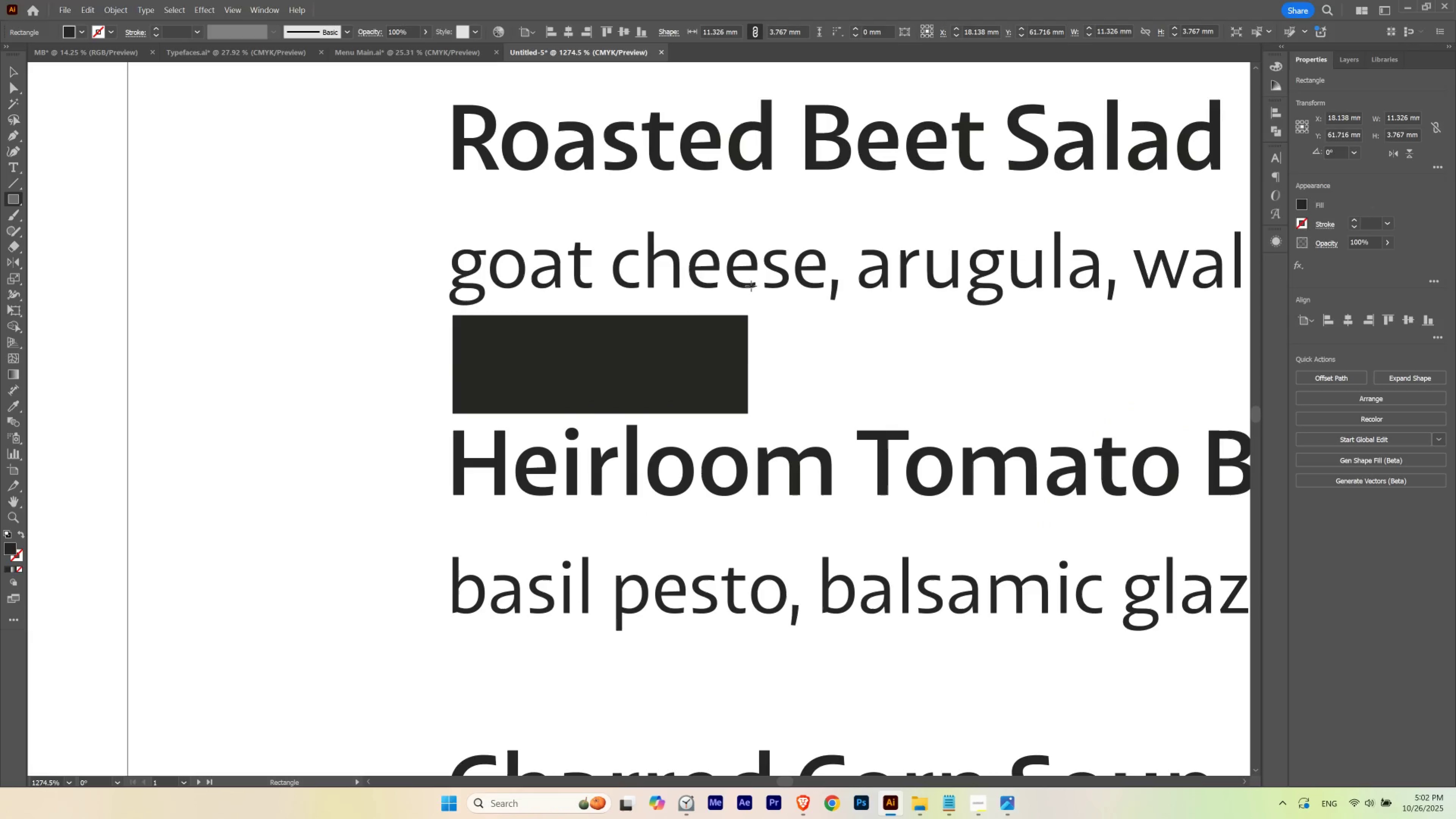 
key(Control+ControlLeft)
 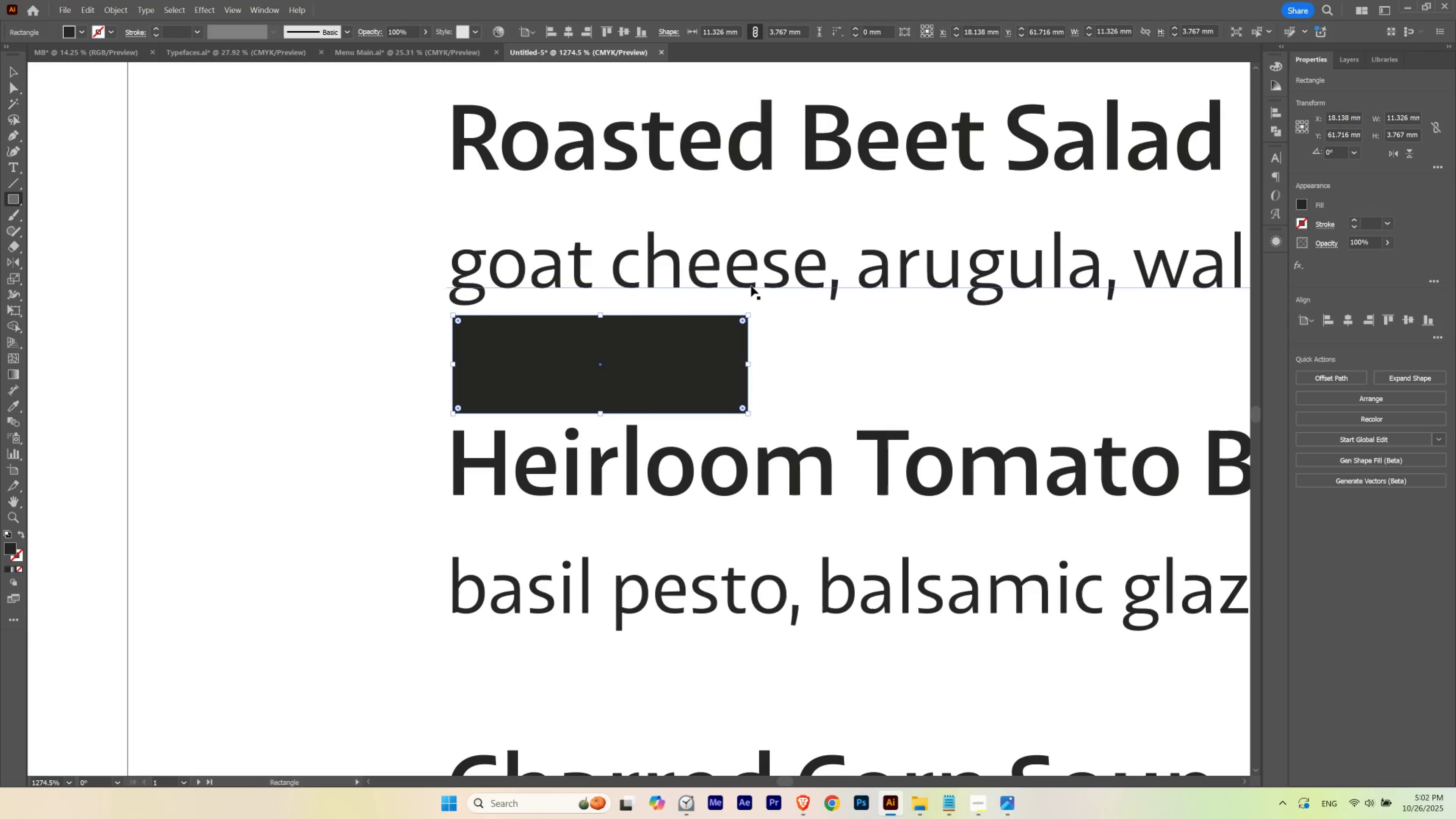 
key(Control+Shift+ShiftLeft)
 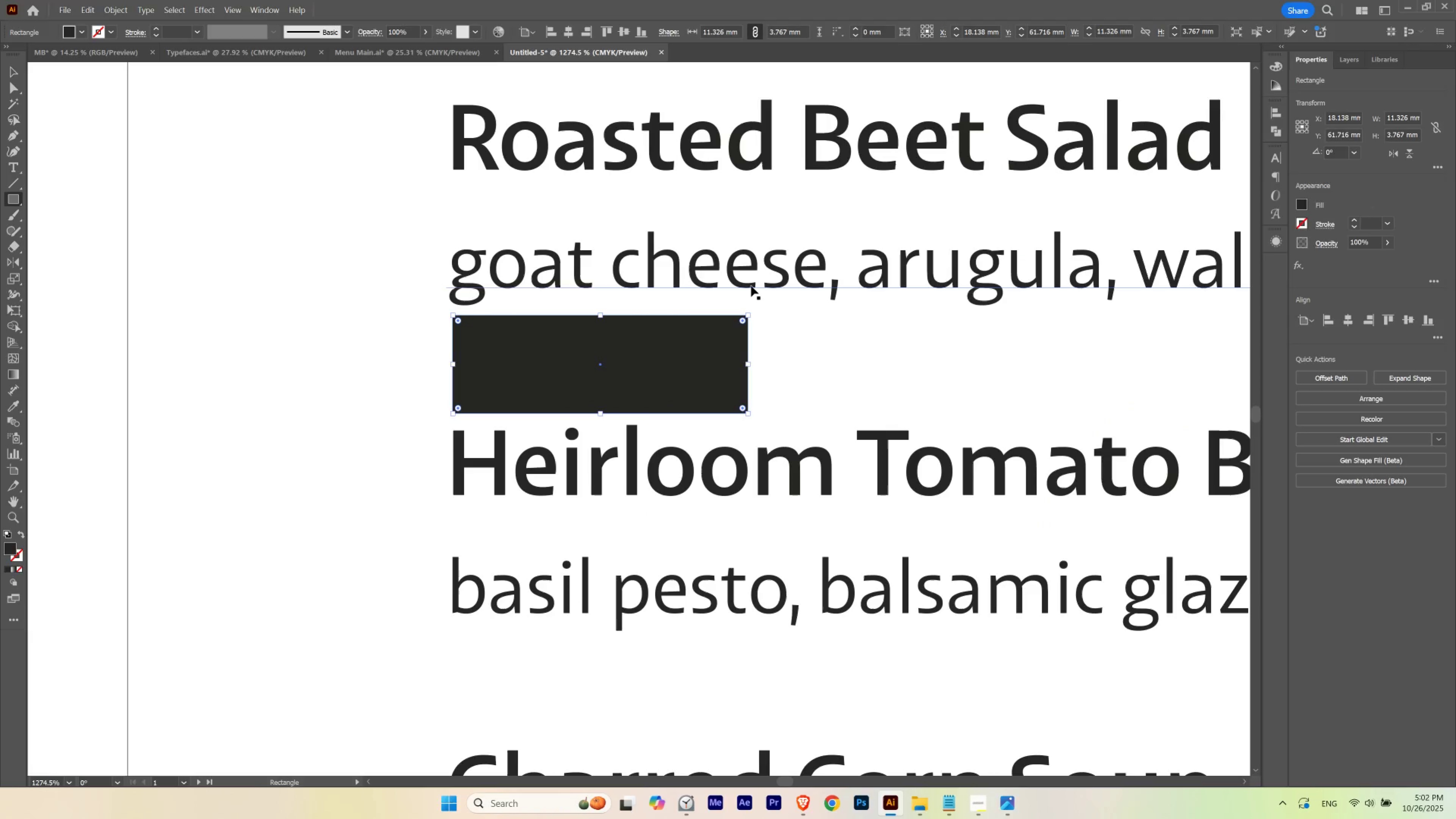 
key(Control+Shift+B)
 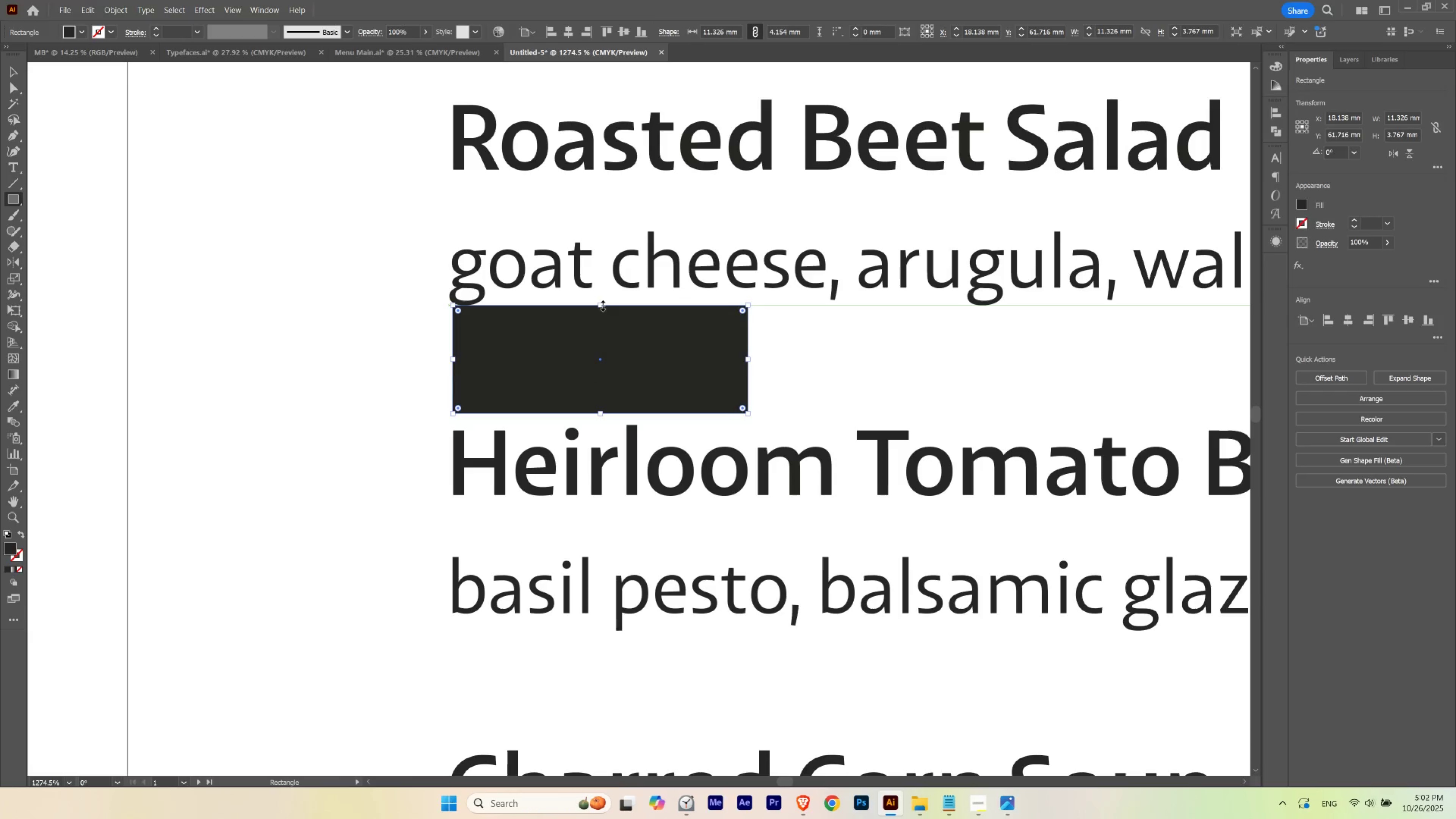 
wait(10.44)
 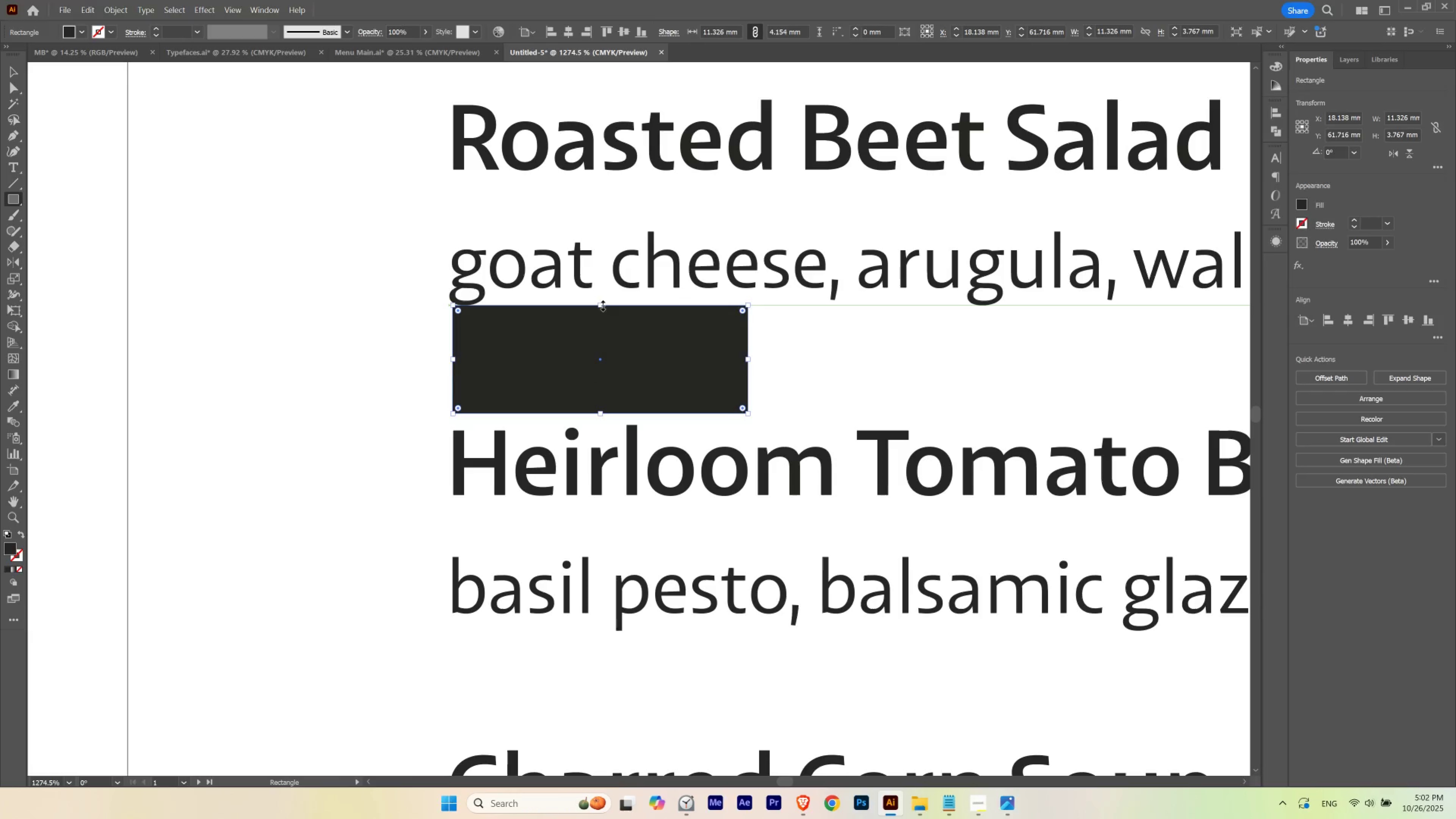 
key(V)
 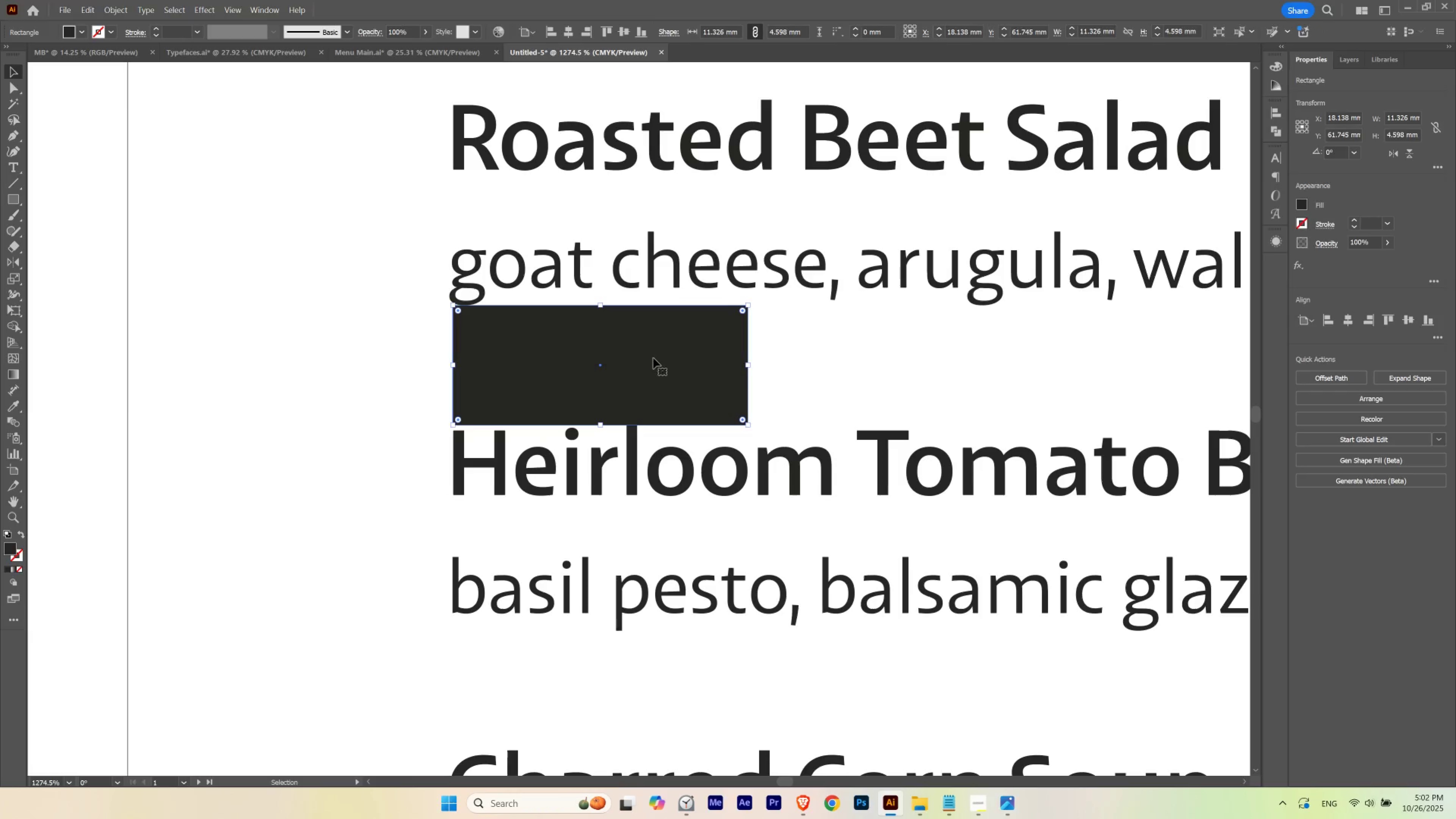 
hold_key(key=Space, duration=1.38)
 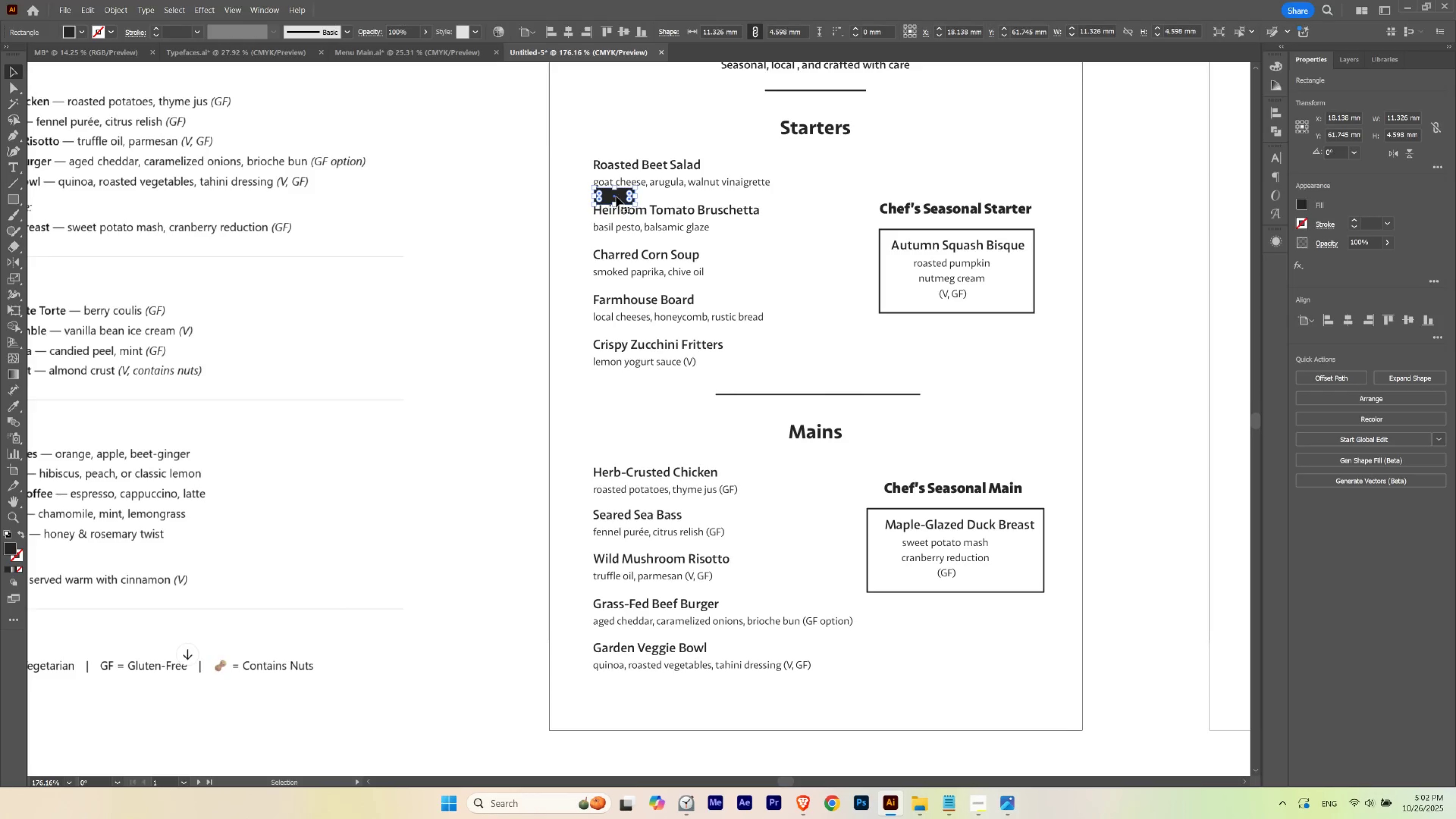 
hold_key(key=ControlLeft, duration=0.55)
 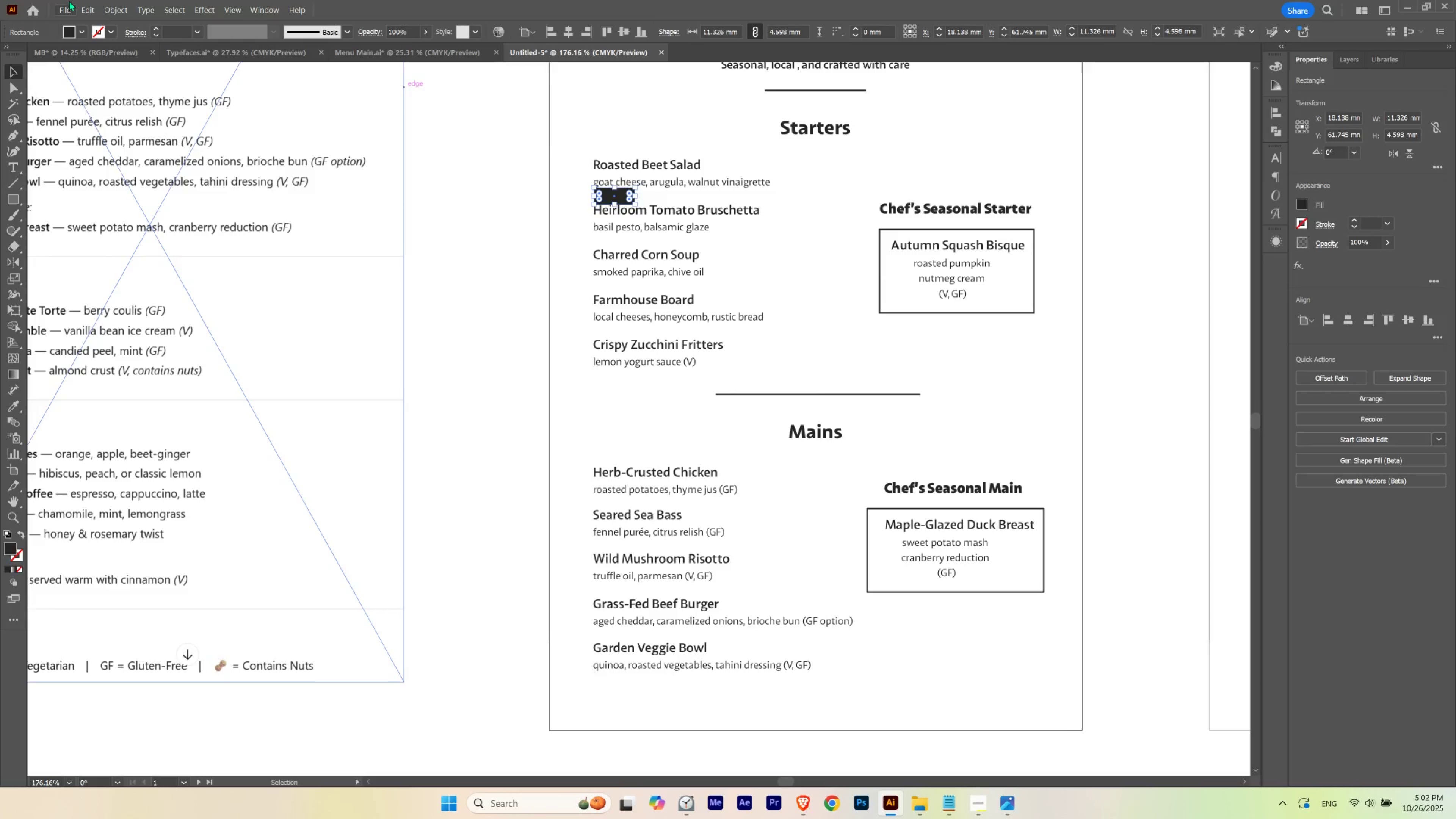 
left_click([74, 32])
 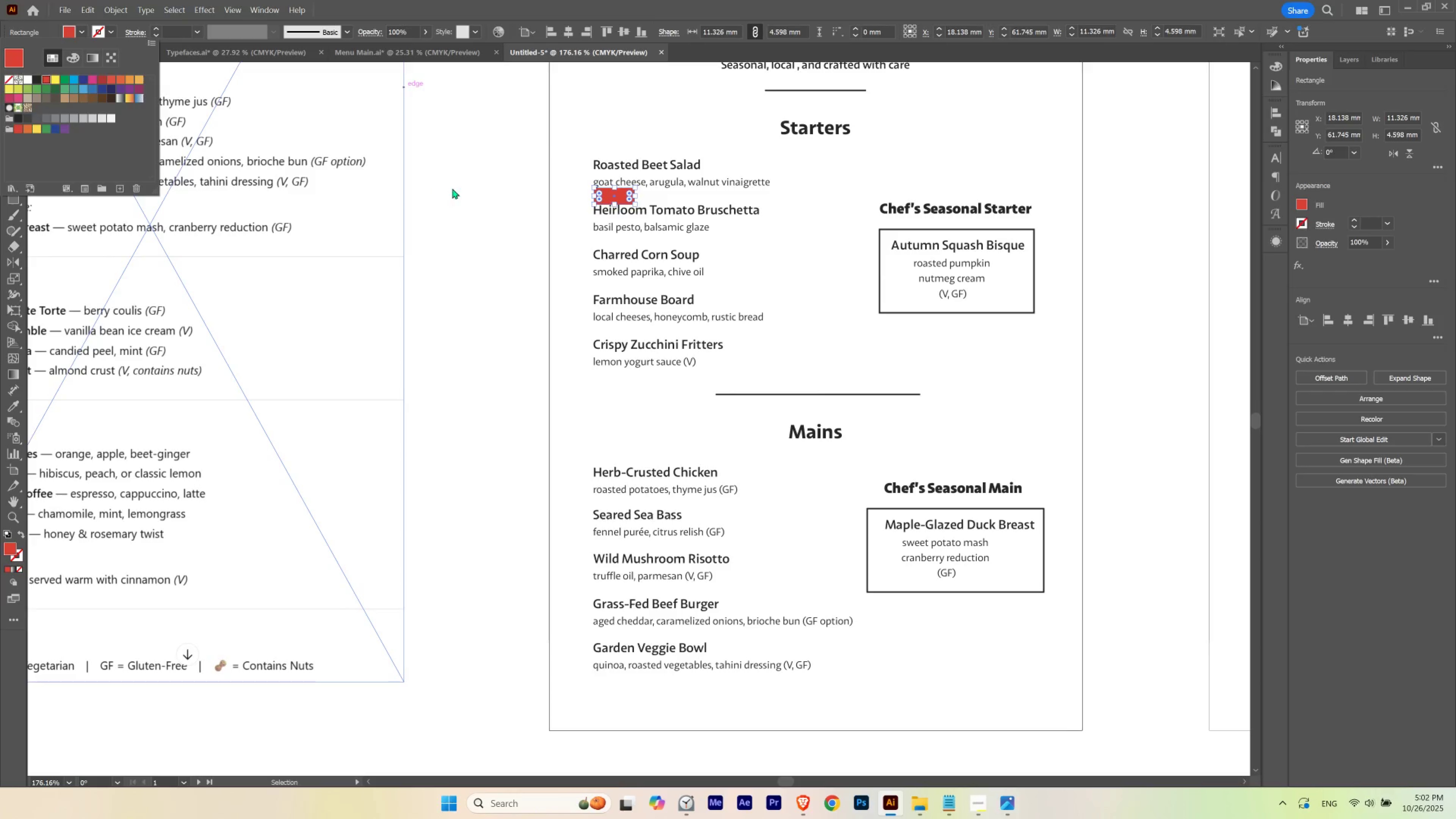 
double_click([478, 201])
 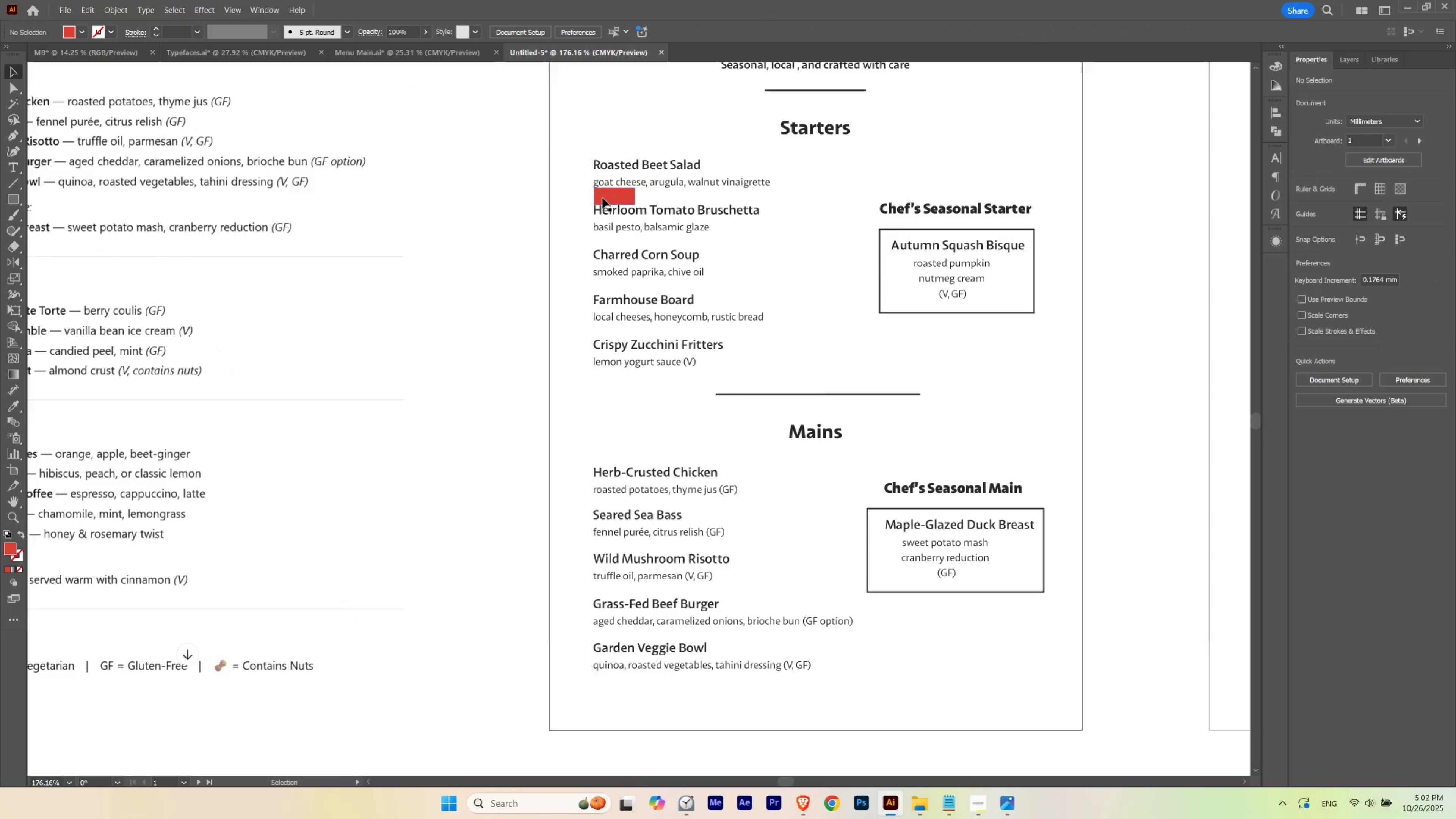 
hold_key(key=ShiftLeft, duration=1.5)
 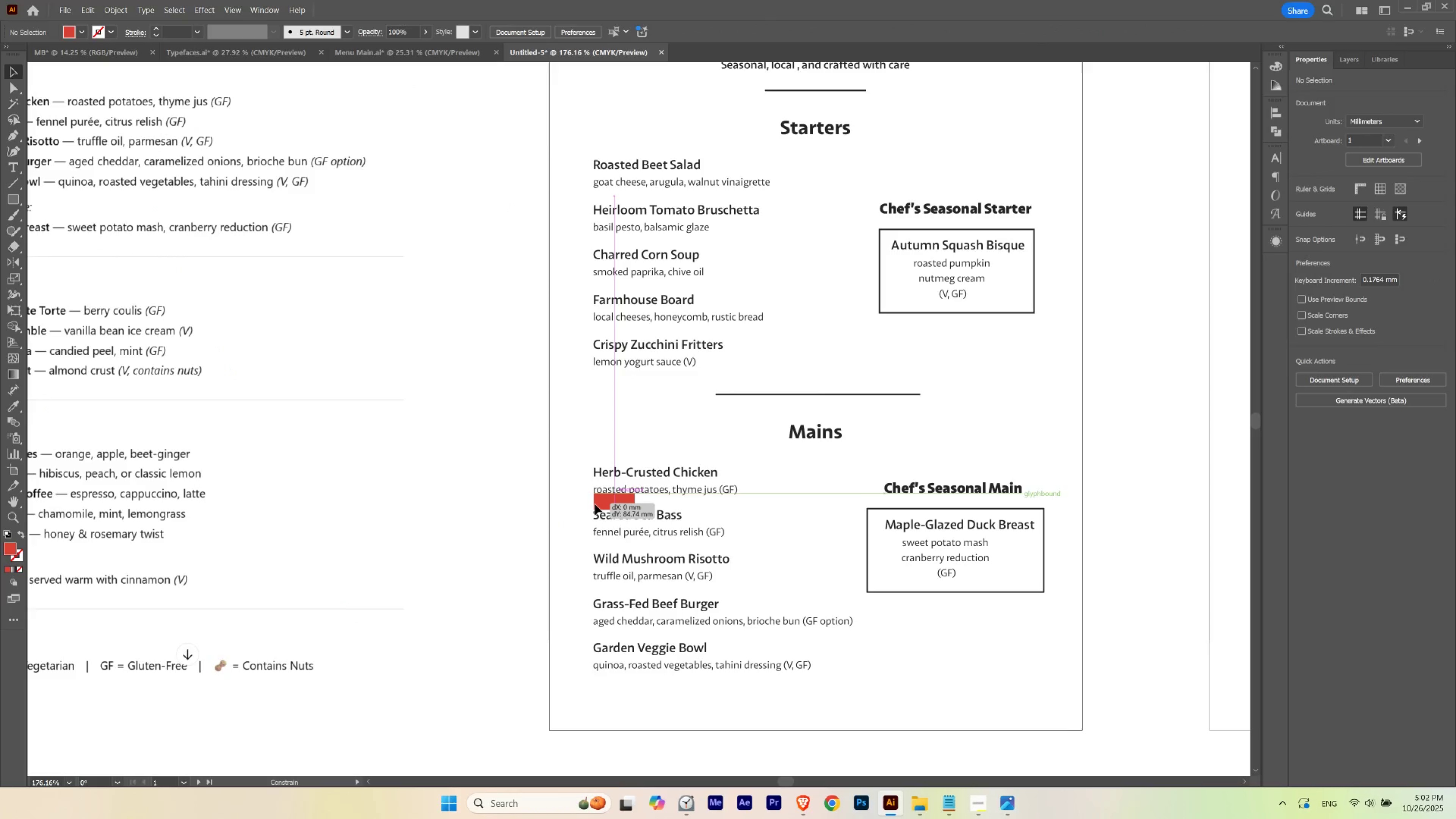 
hold_key(key=ShiftLeft, duration=0.43)
 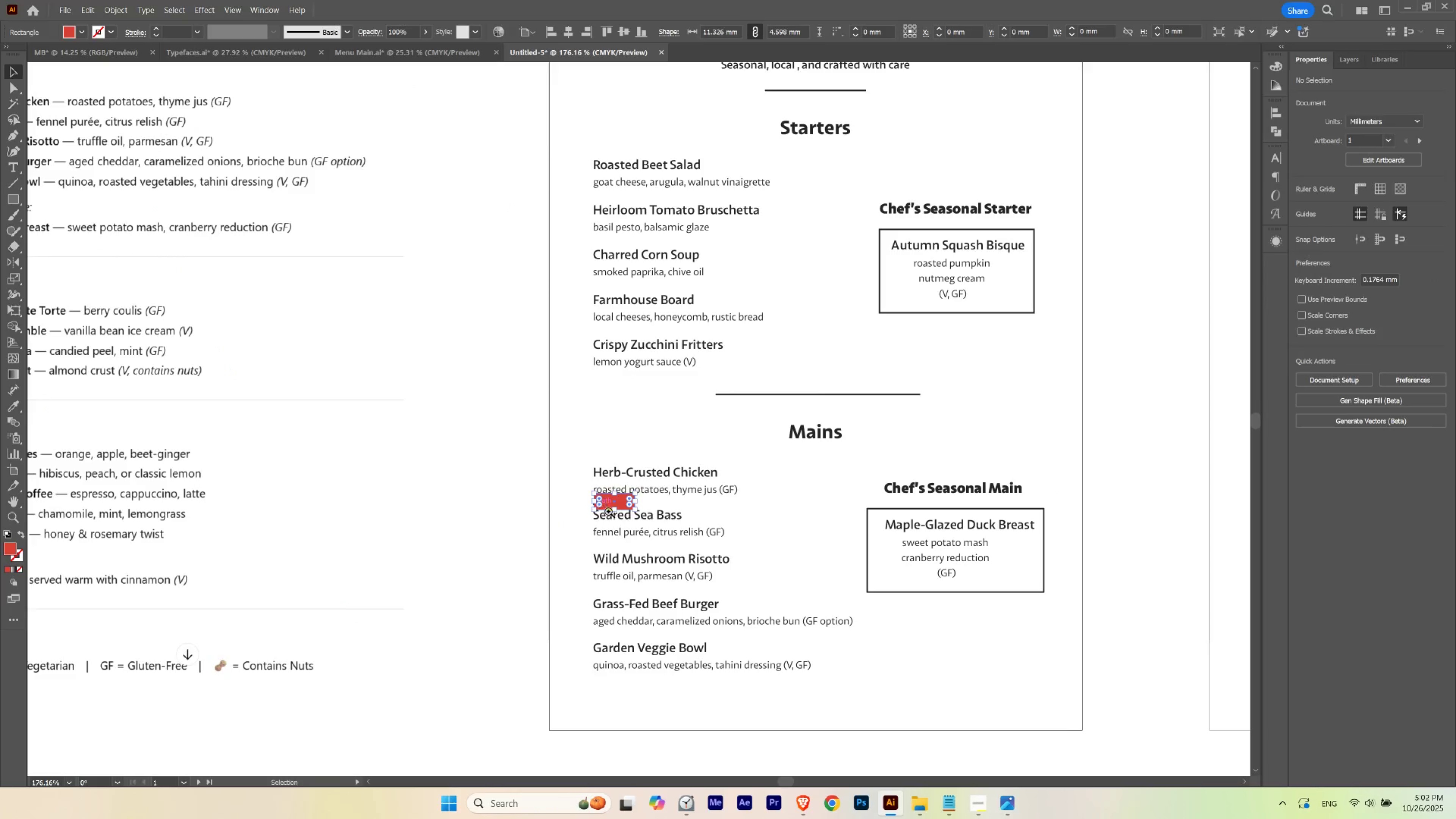 
hold_key(key=Space, duration=0.72)
 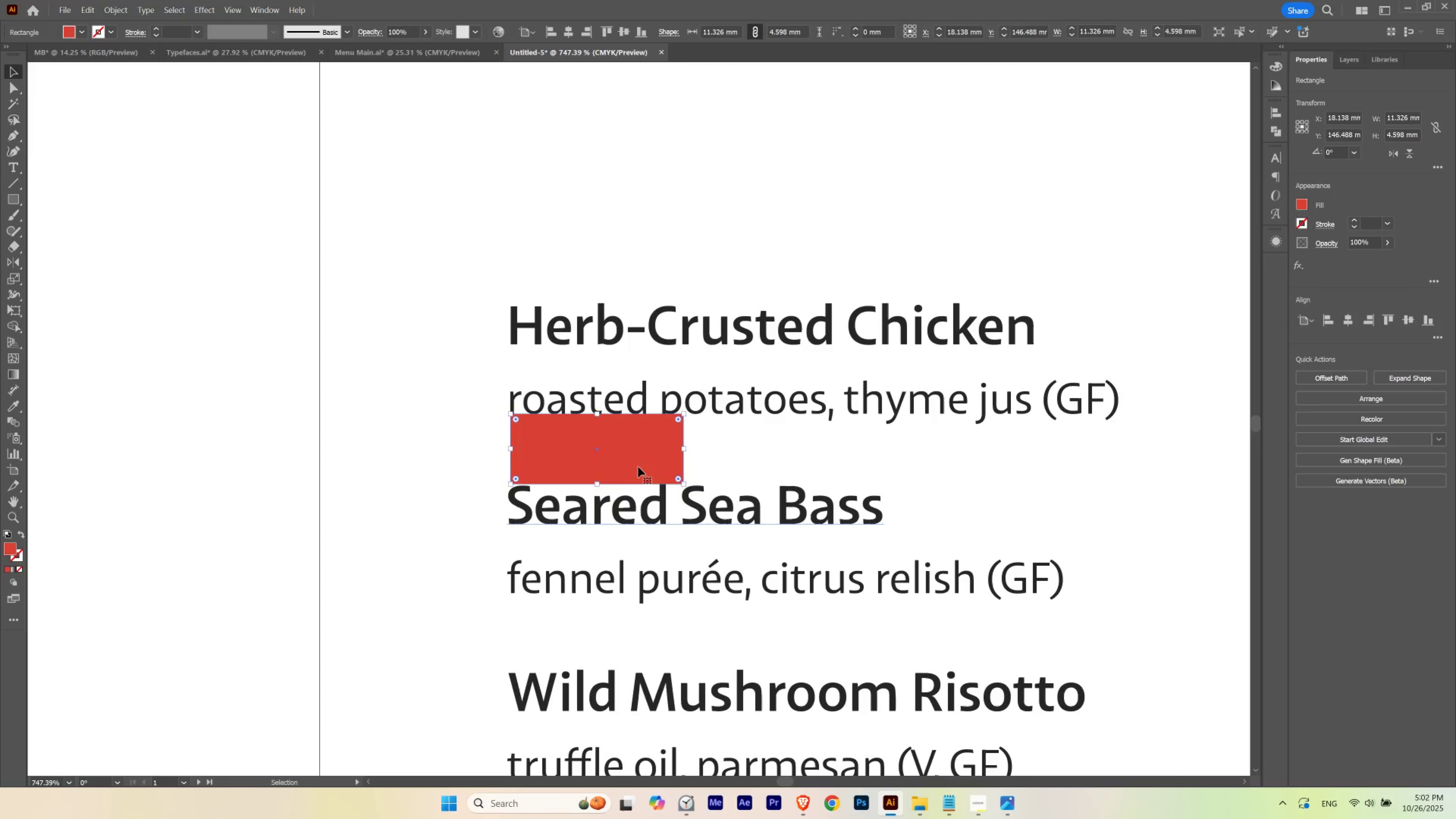 
hold_key(key=ControlLeft, duration=0.59)
 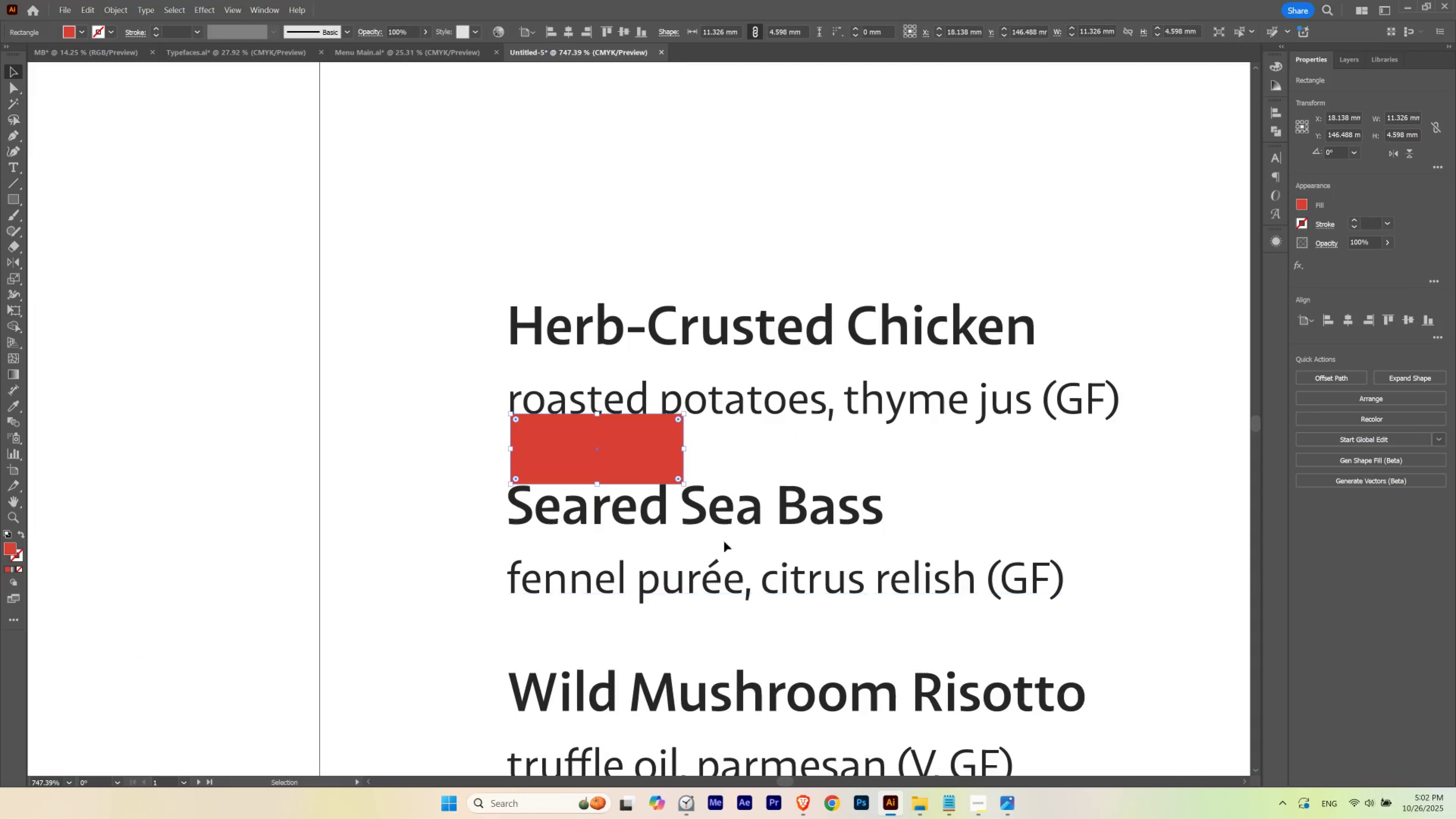 
hold_key(key=ControlLeft, duration=3.39)
 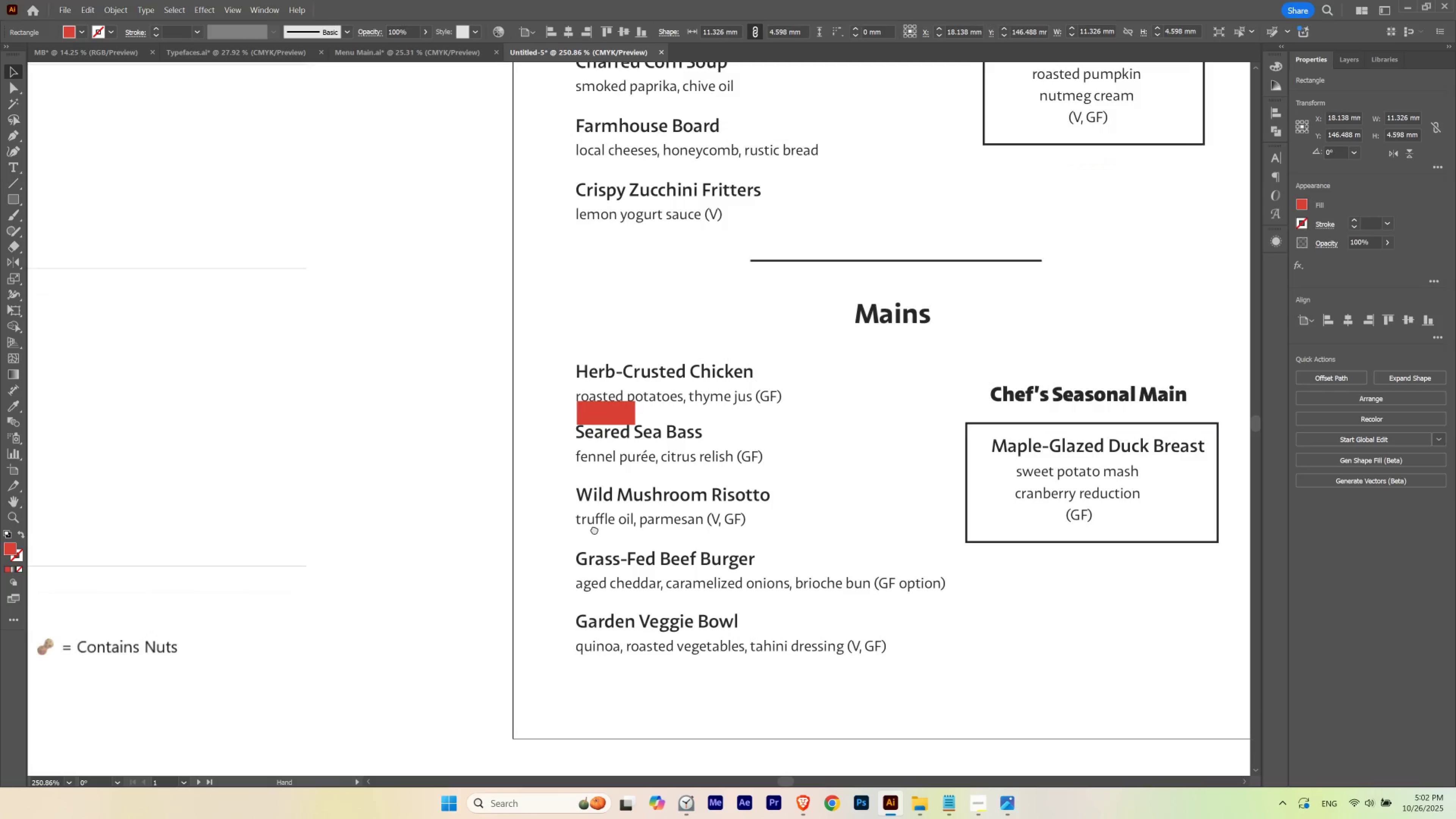 
hold_key(key=Space, duration=1.5)
 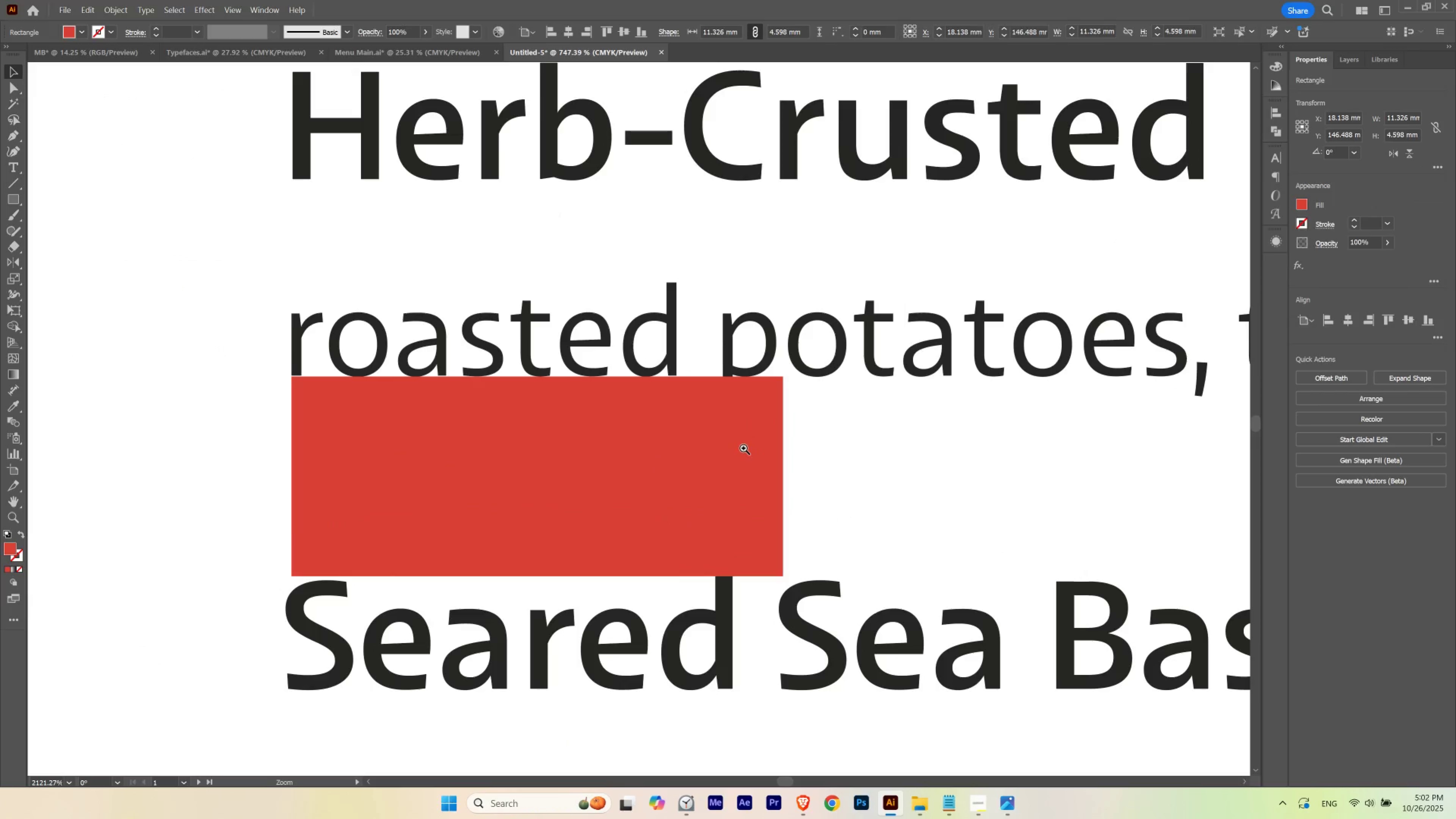 
hold_key(key=Space, duration=1.52)
 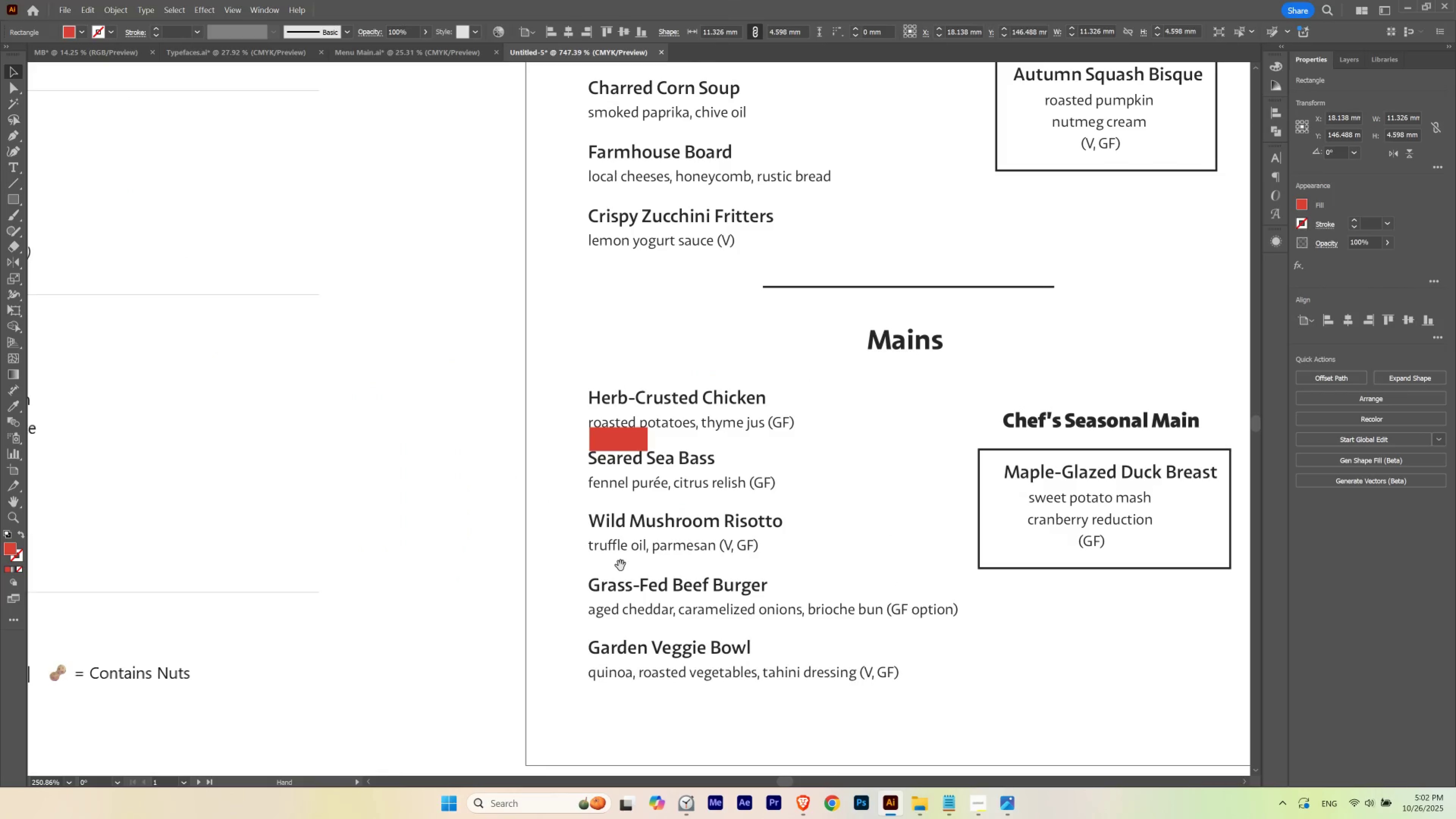 
hold_key(key=Space, duration=3.13)
 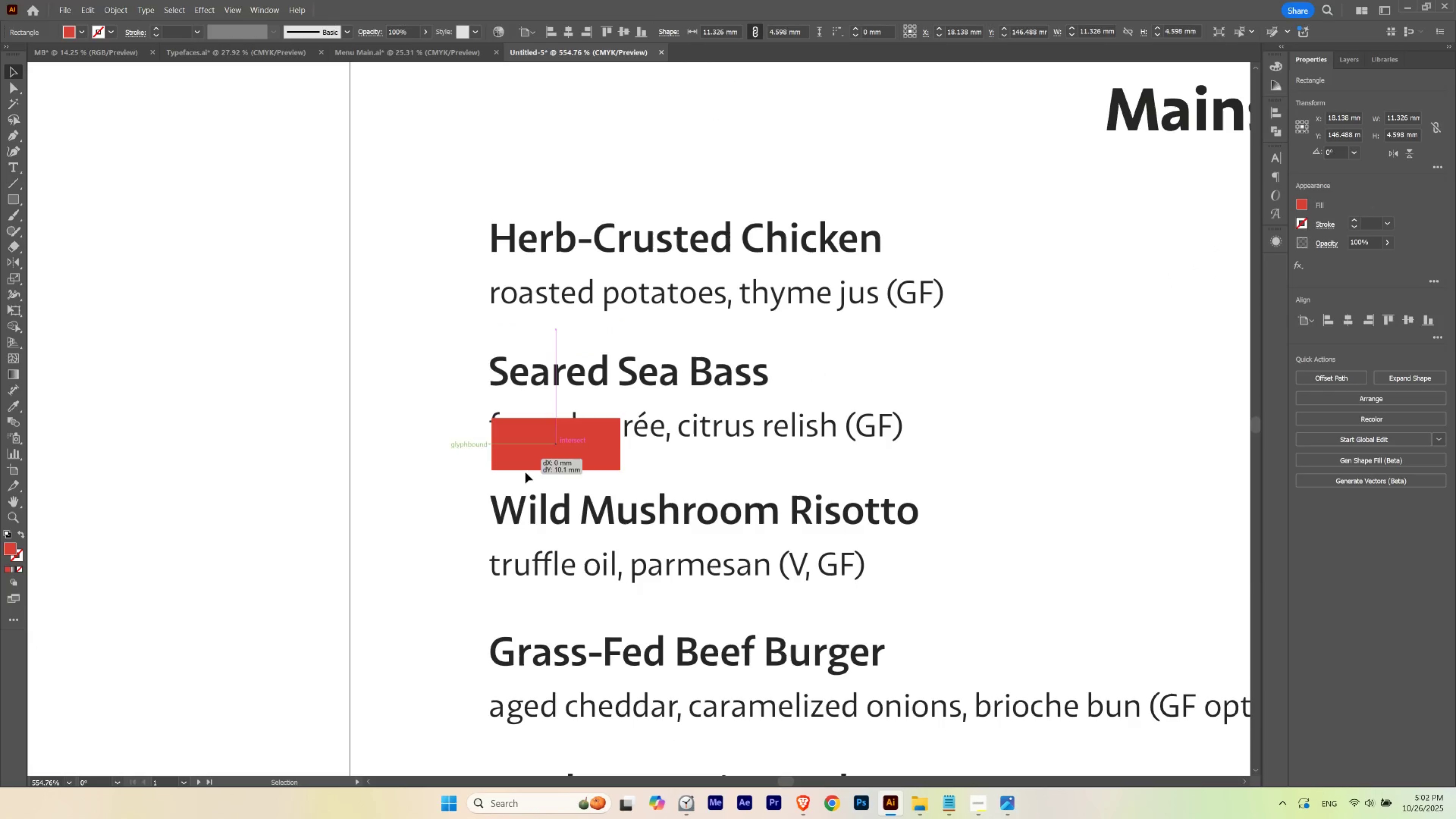 
hold_key(key=ControlLeft, duration=0.62)
 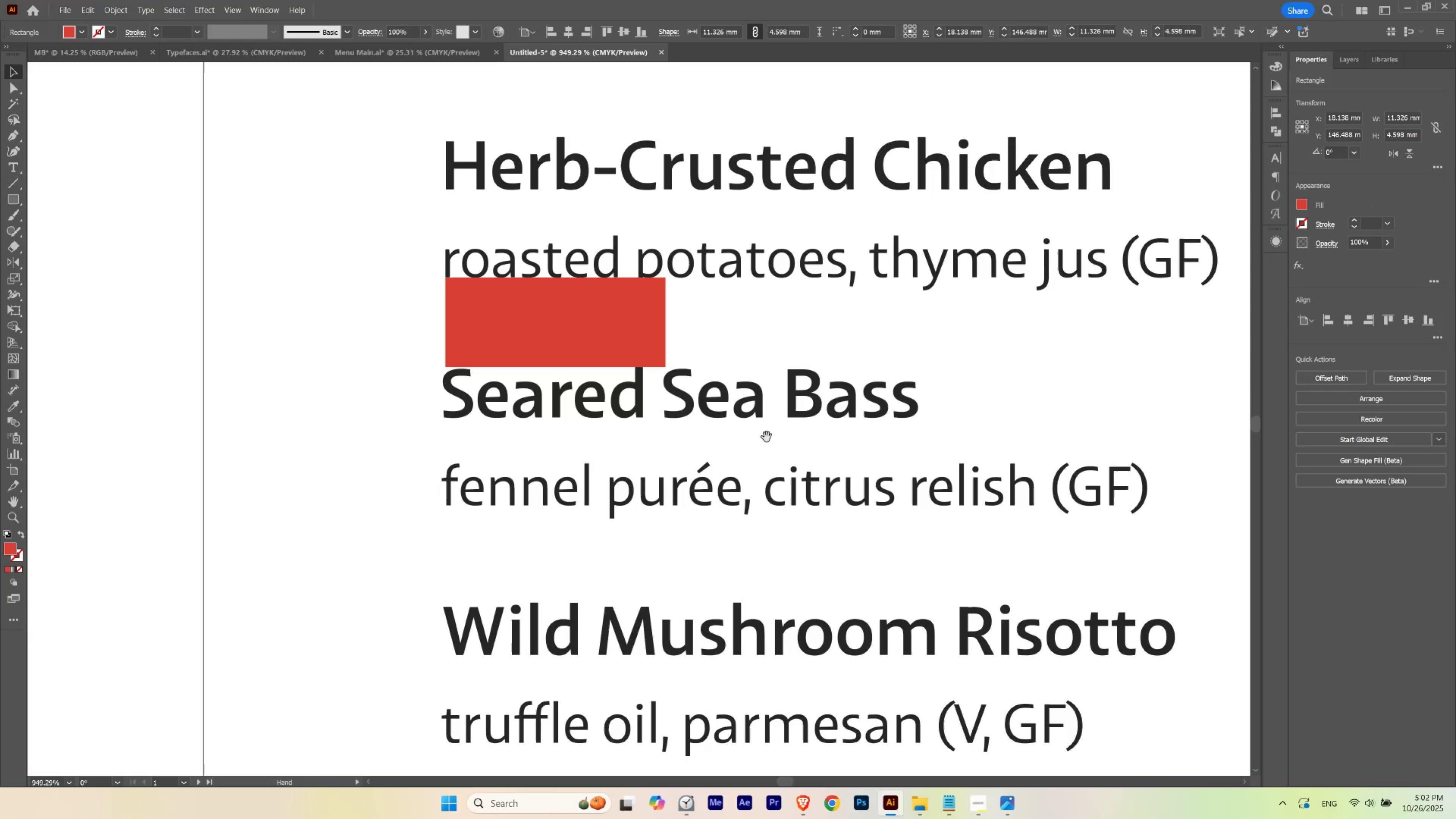 
hold_key(key=ControlLeft, duration=0.94)
 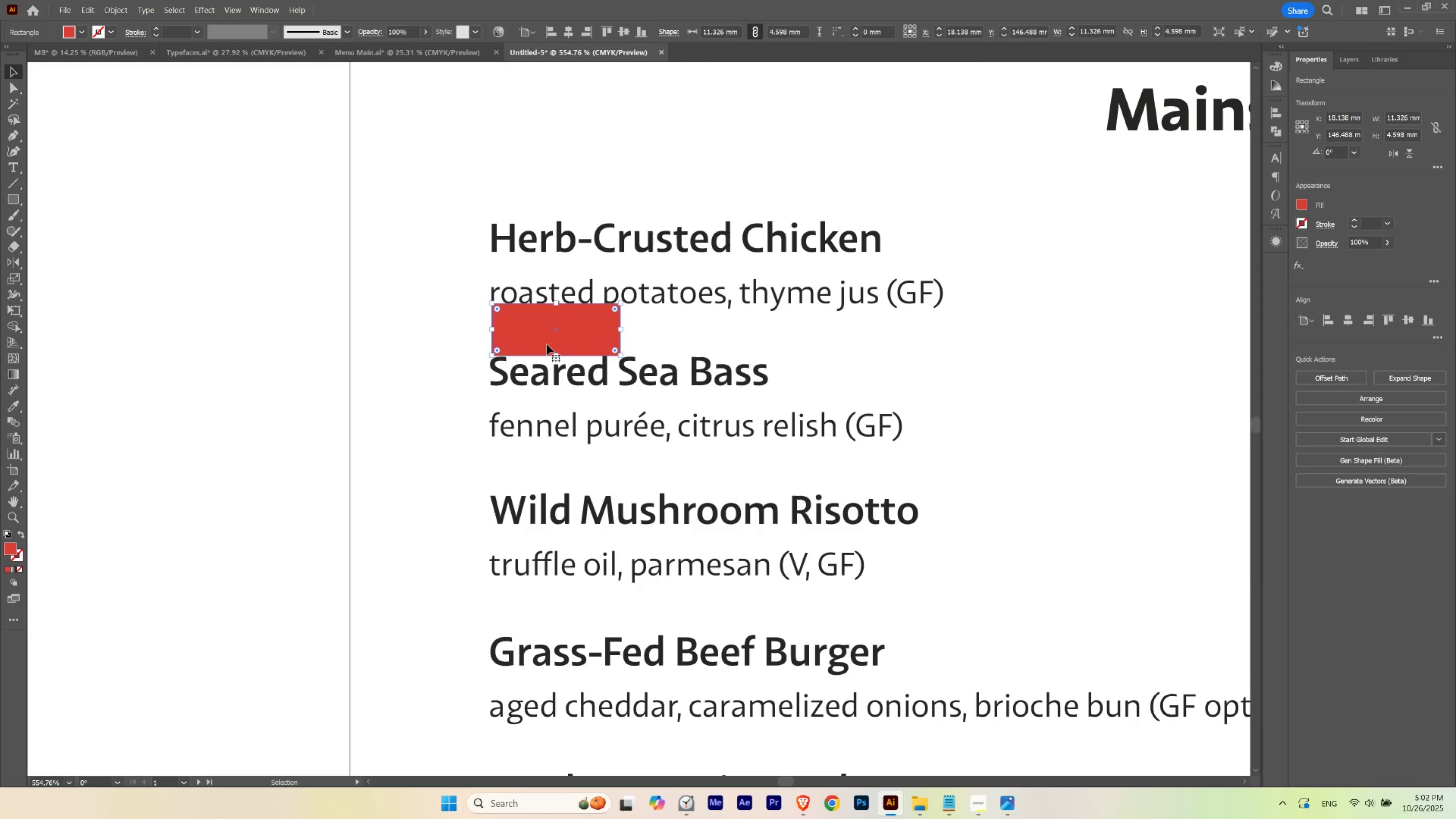 
hold_key(key=ShiftLeft, duration=1.5)
 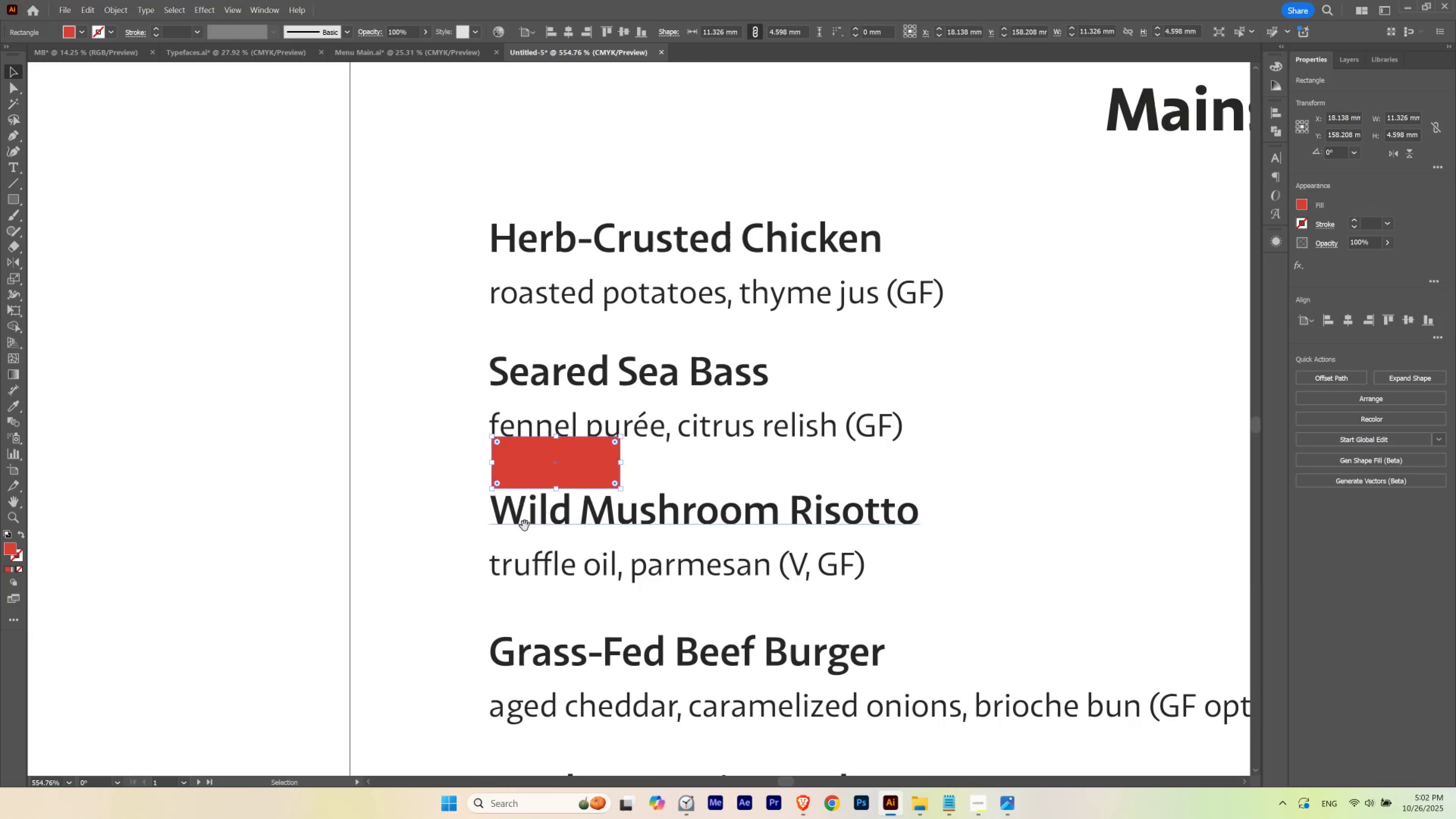 
hold_key(key=Space, duration=1.07)
 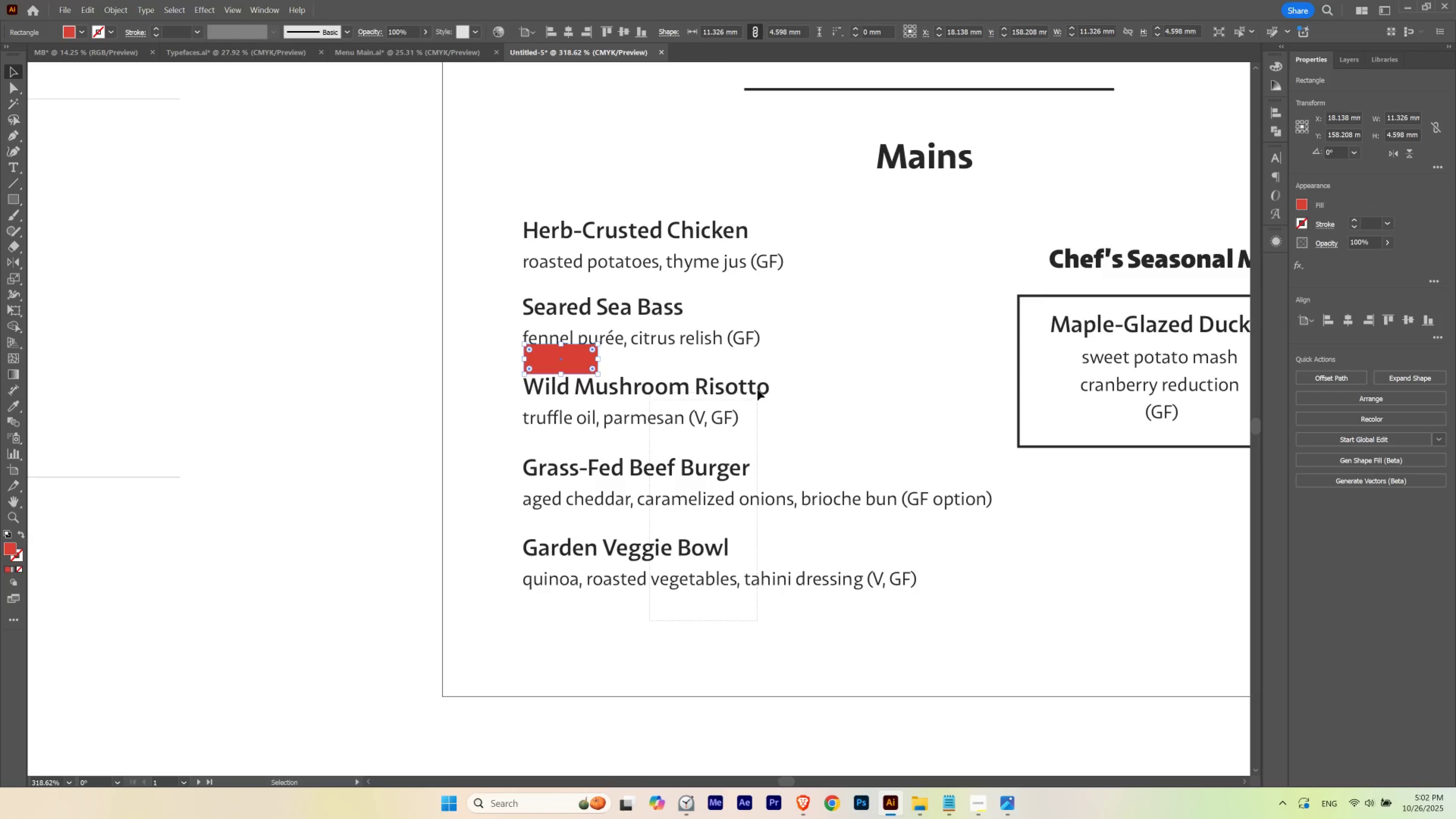 
hold_key(key=ControlLeft, duration=0.37)
 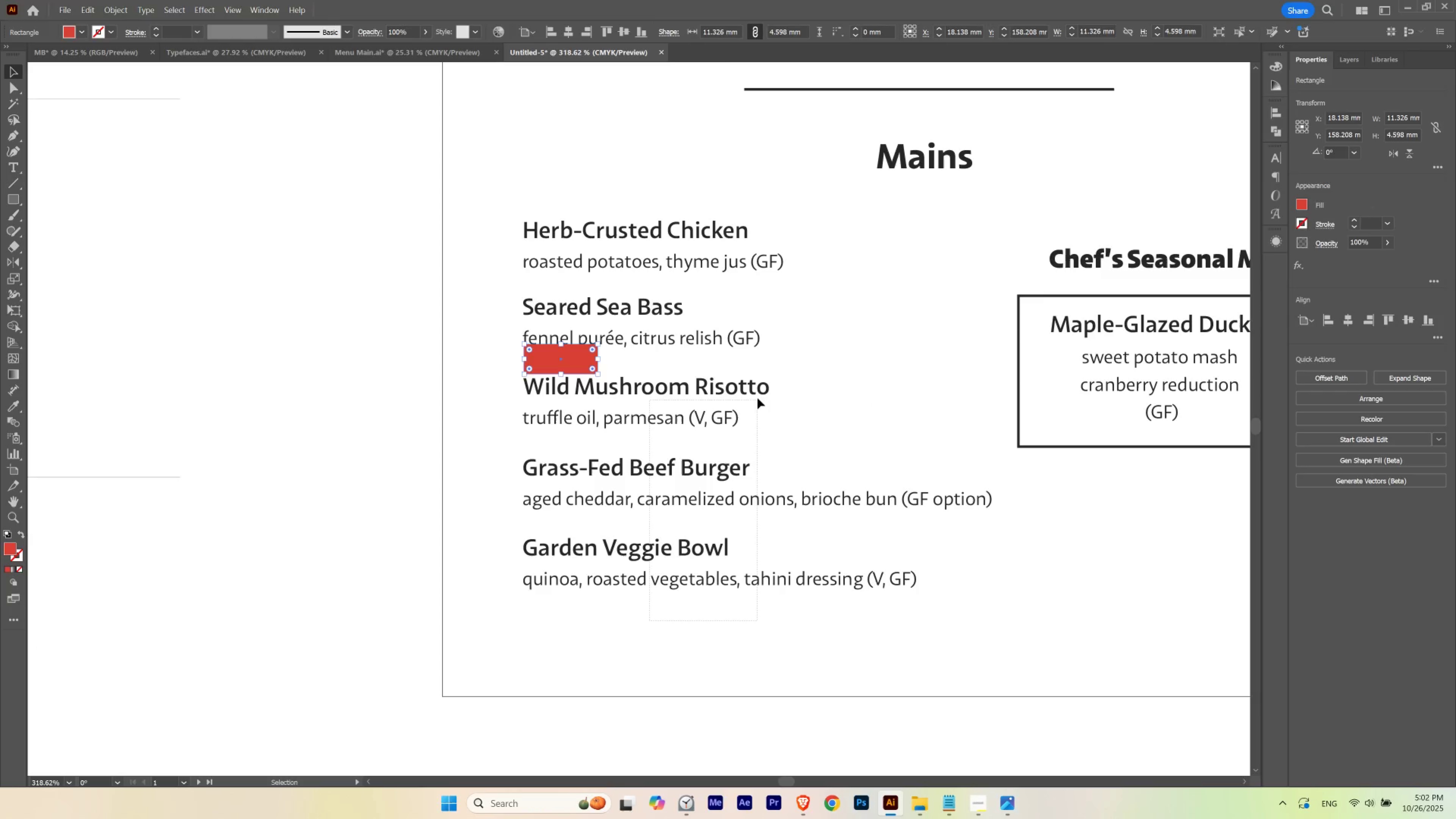 
hold_key(key=ControlLeft, duration=0.57)
 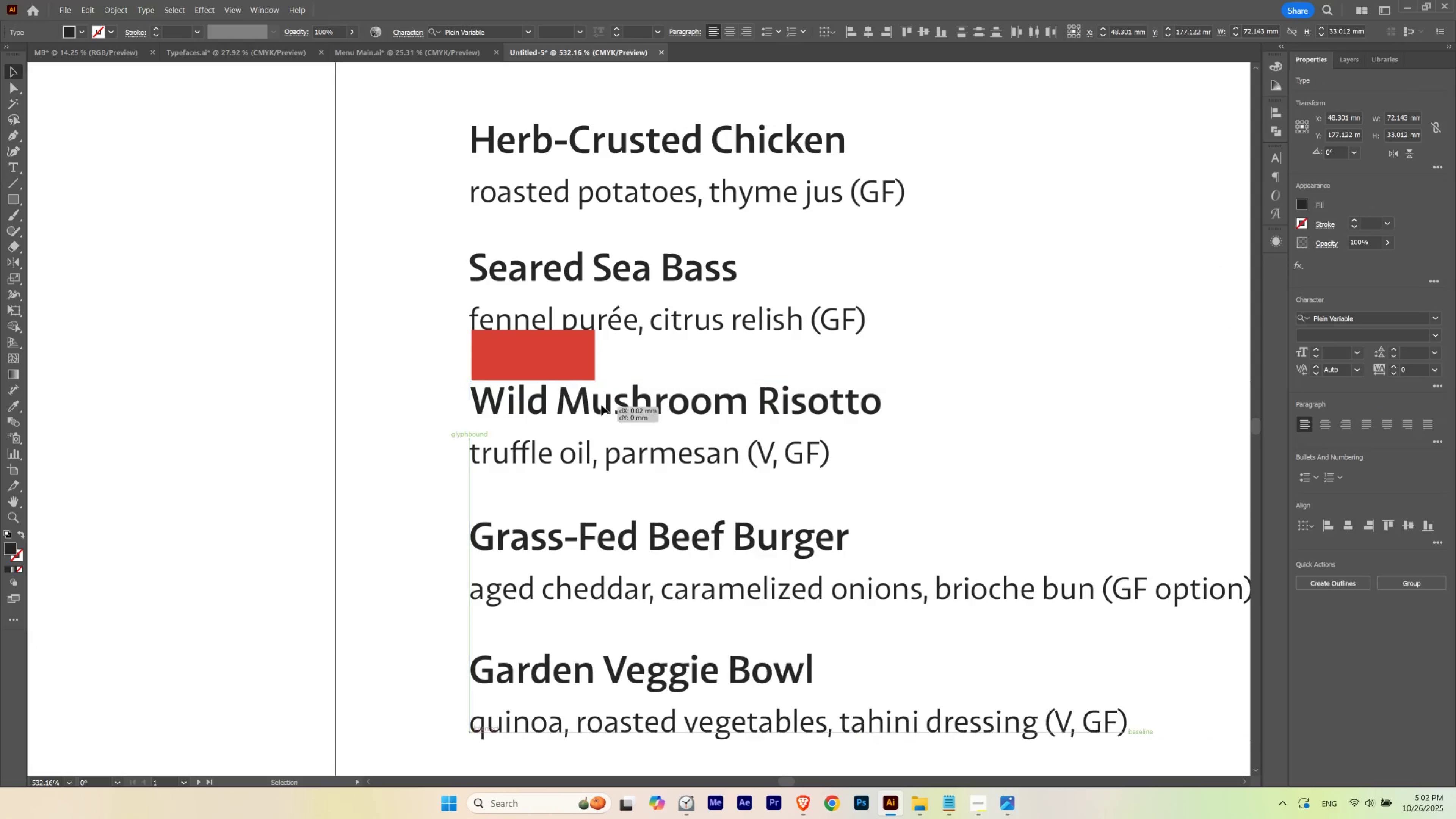 
hold_key(key=Space, duration=0.55)
 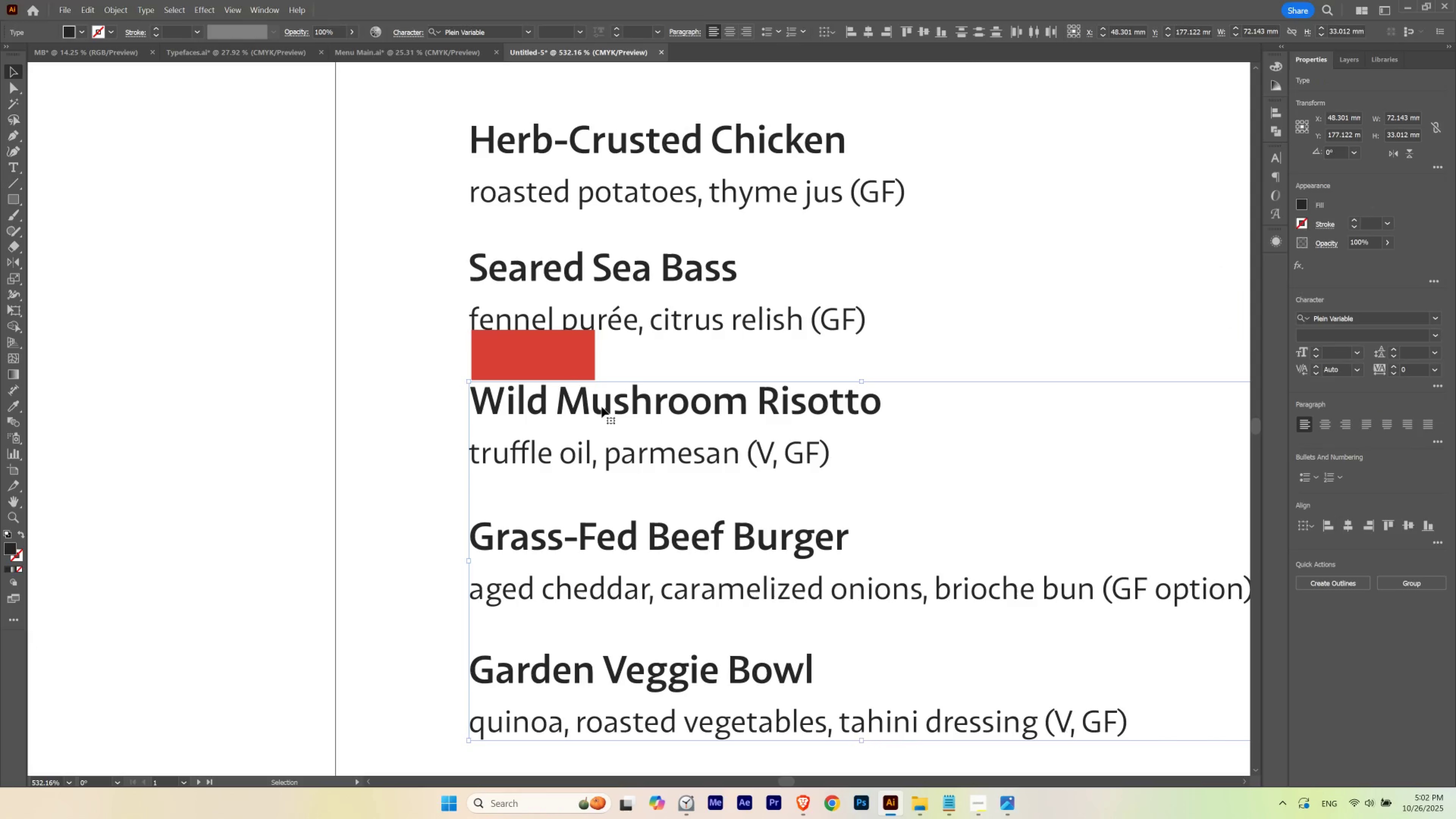 
hold_key(key=ShiftLeft, duration=1.5)
 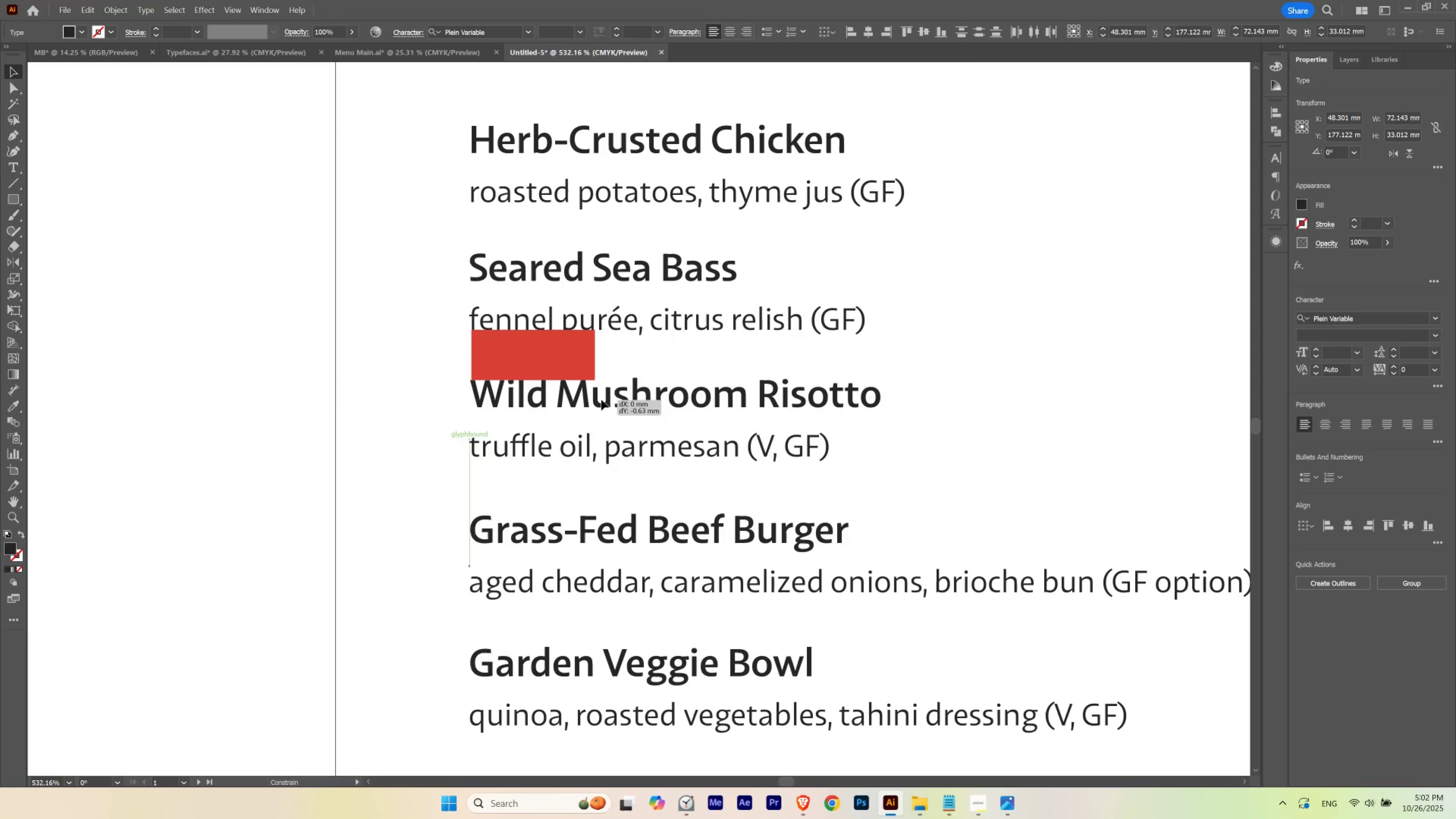 
hold_key(key=ShiftLeft, duration=1.51)
 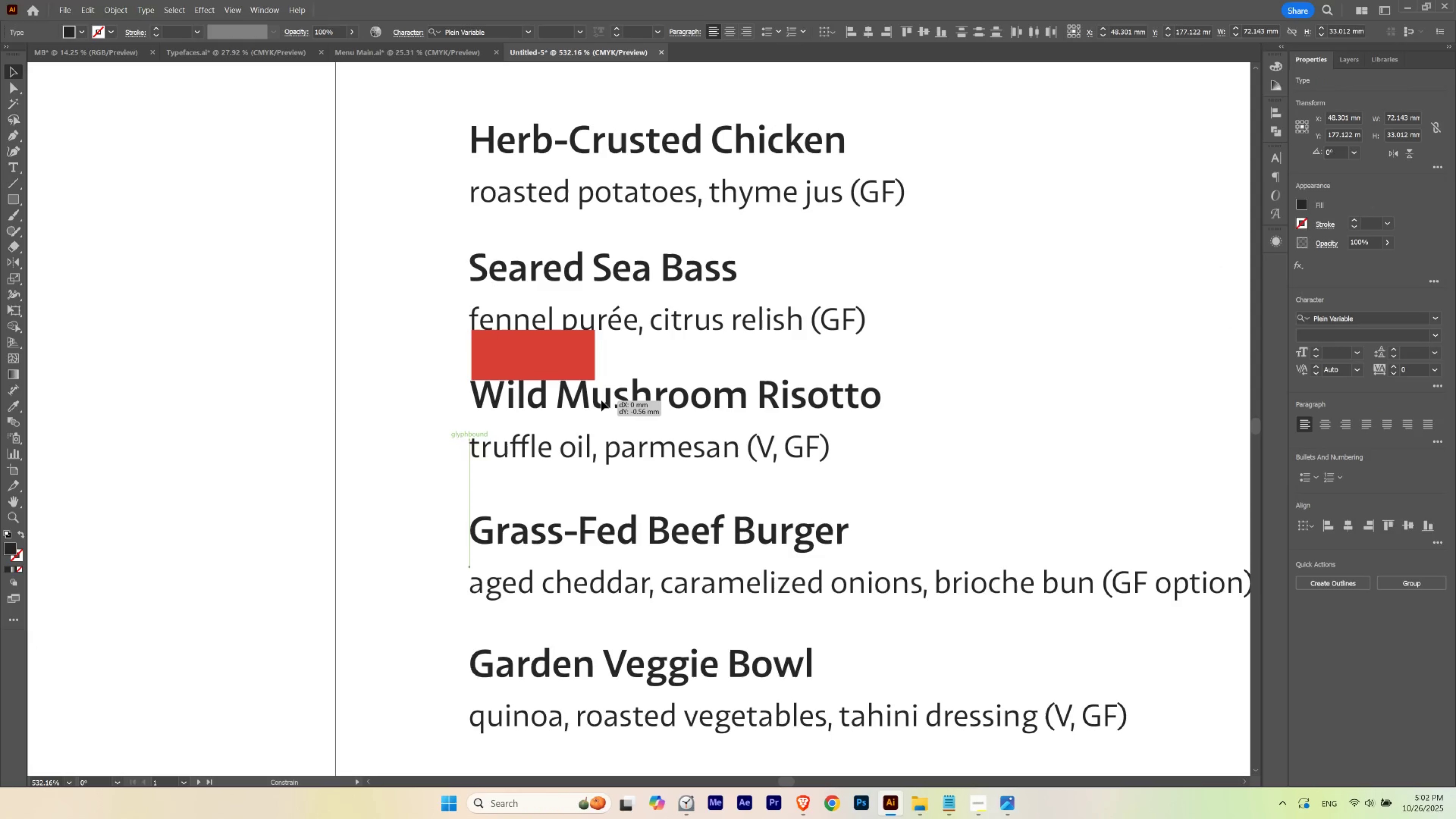 
hold_key(key=ShiftLeft, duration=1.52)
 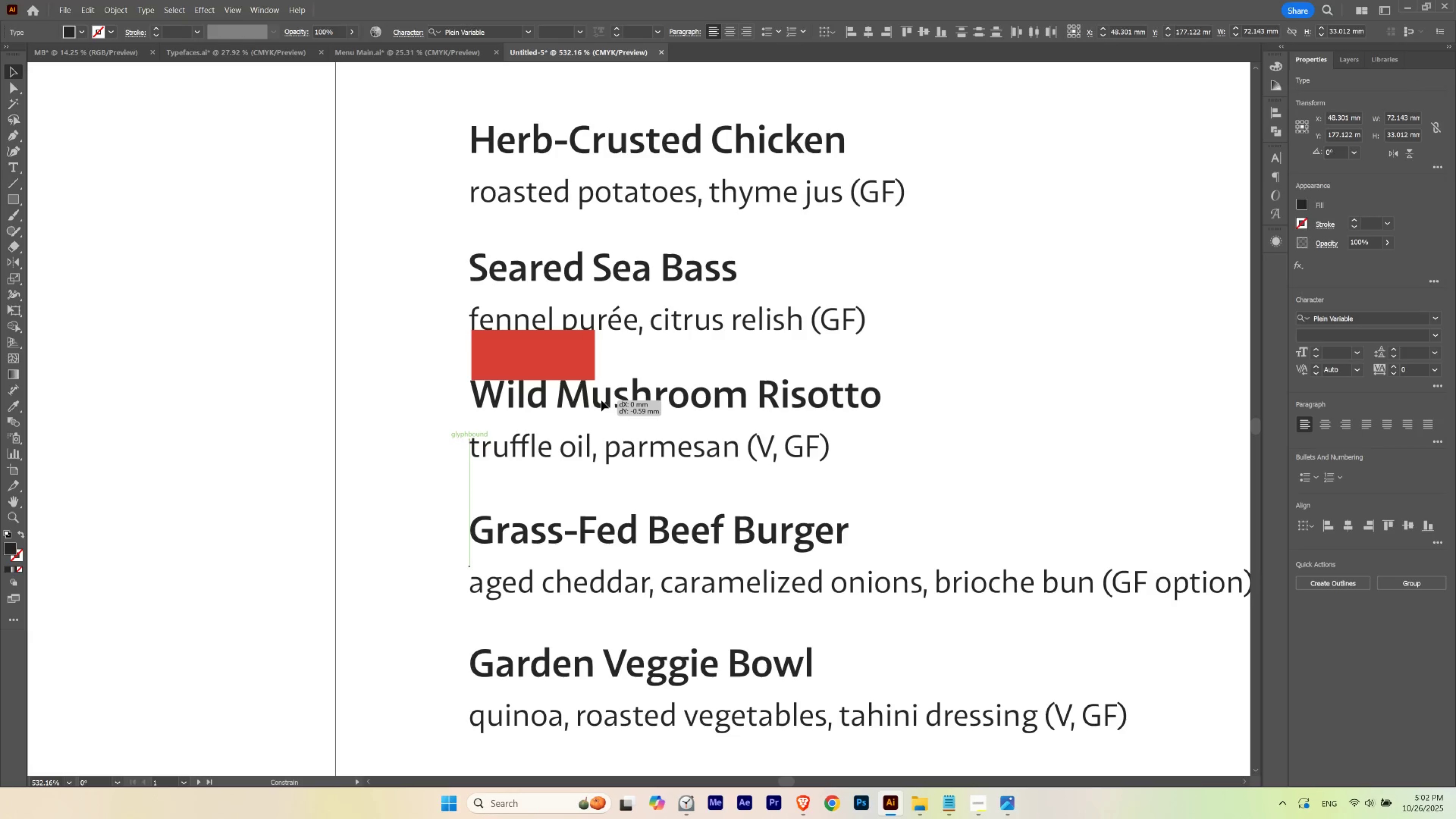 
hold_key(key=ShiftLeft, duration=1.52)
 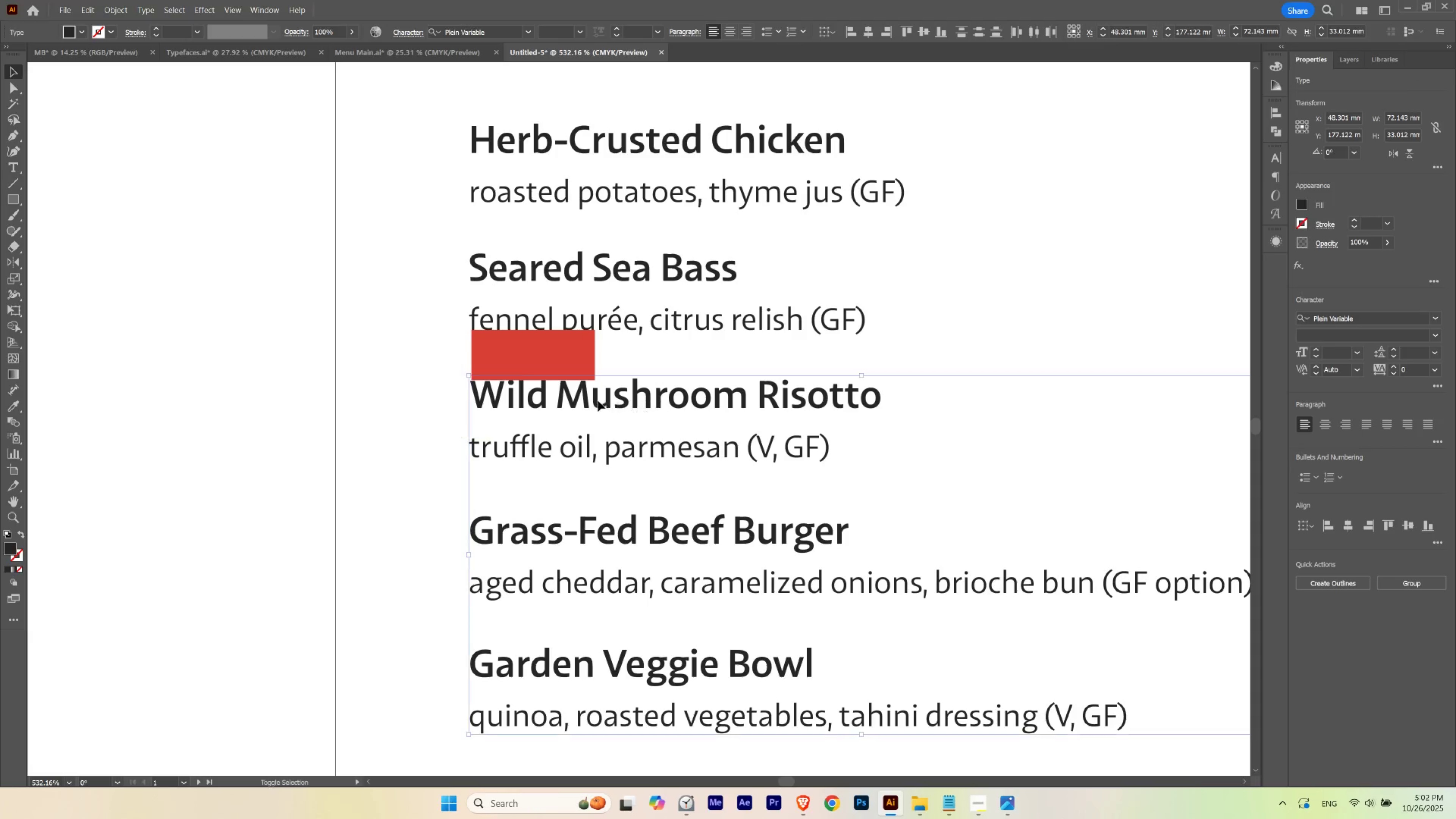 
hold_key(key=ShiftLeft, duration=0.7)
 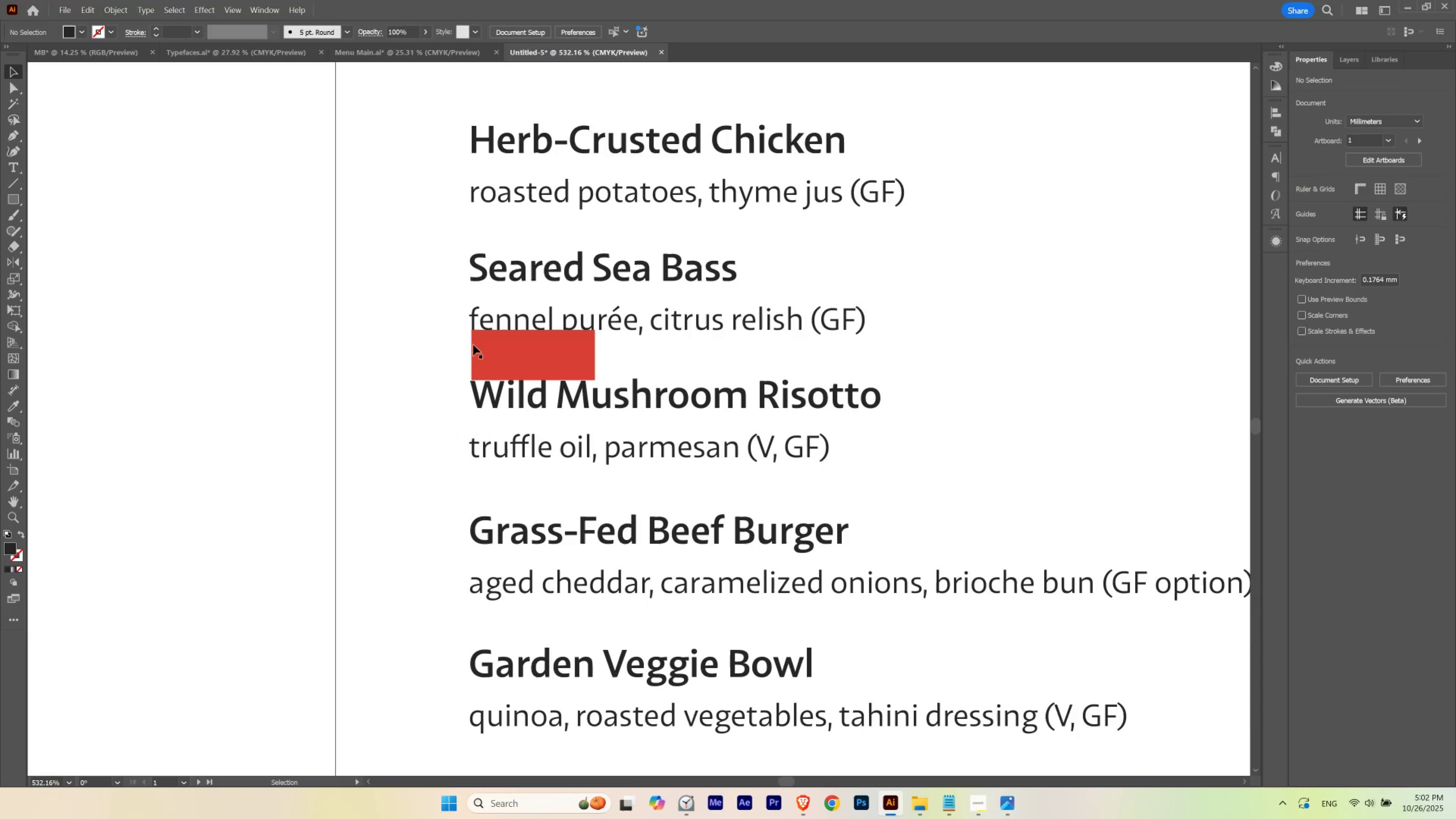 
hold_key(key=ShiftLeft, duration=1.53)
 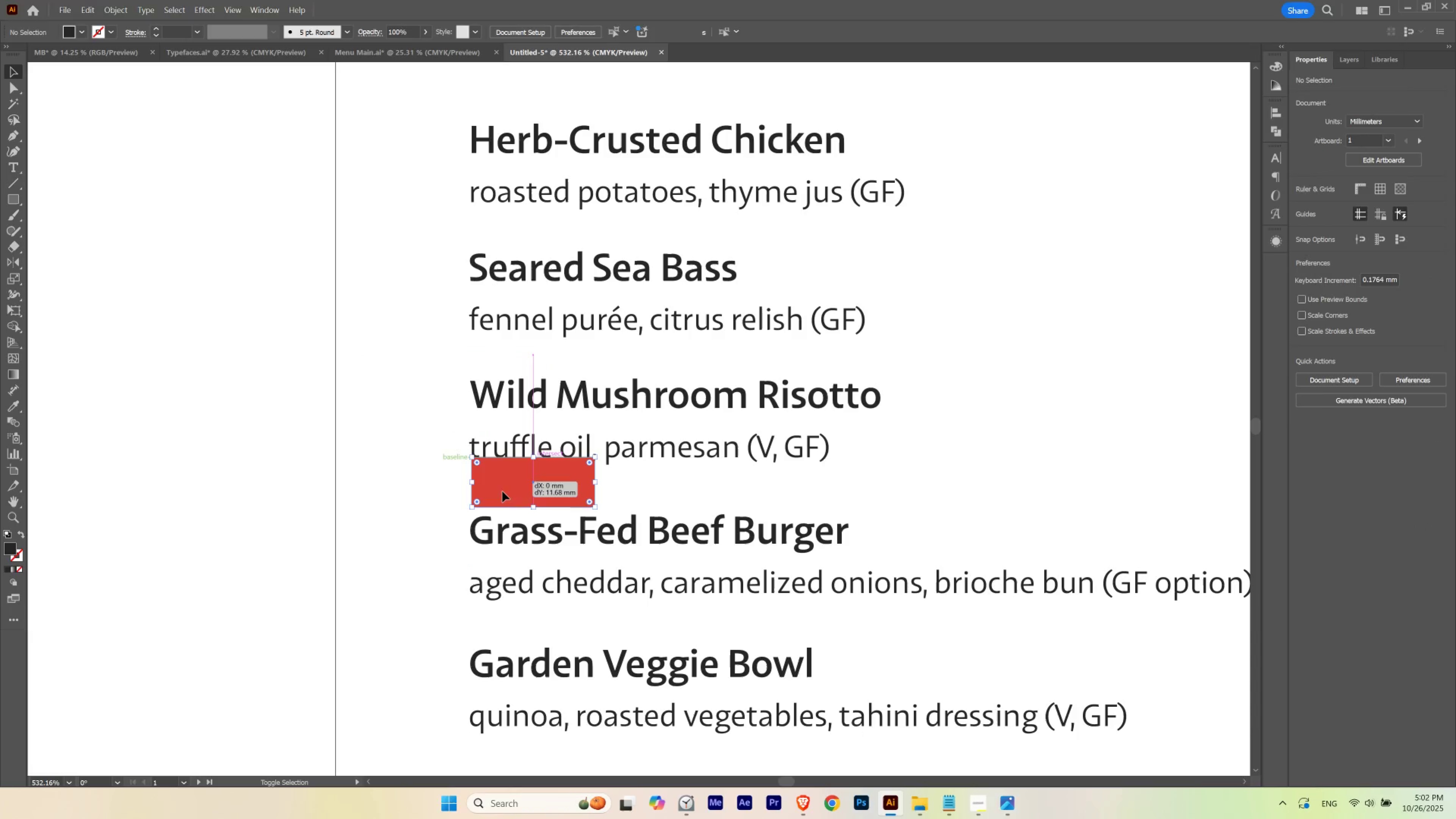 
key(Shift+ShiftLeft)
 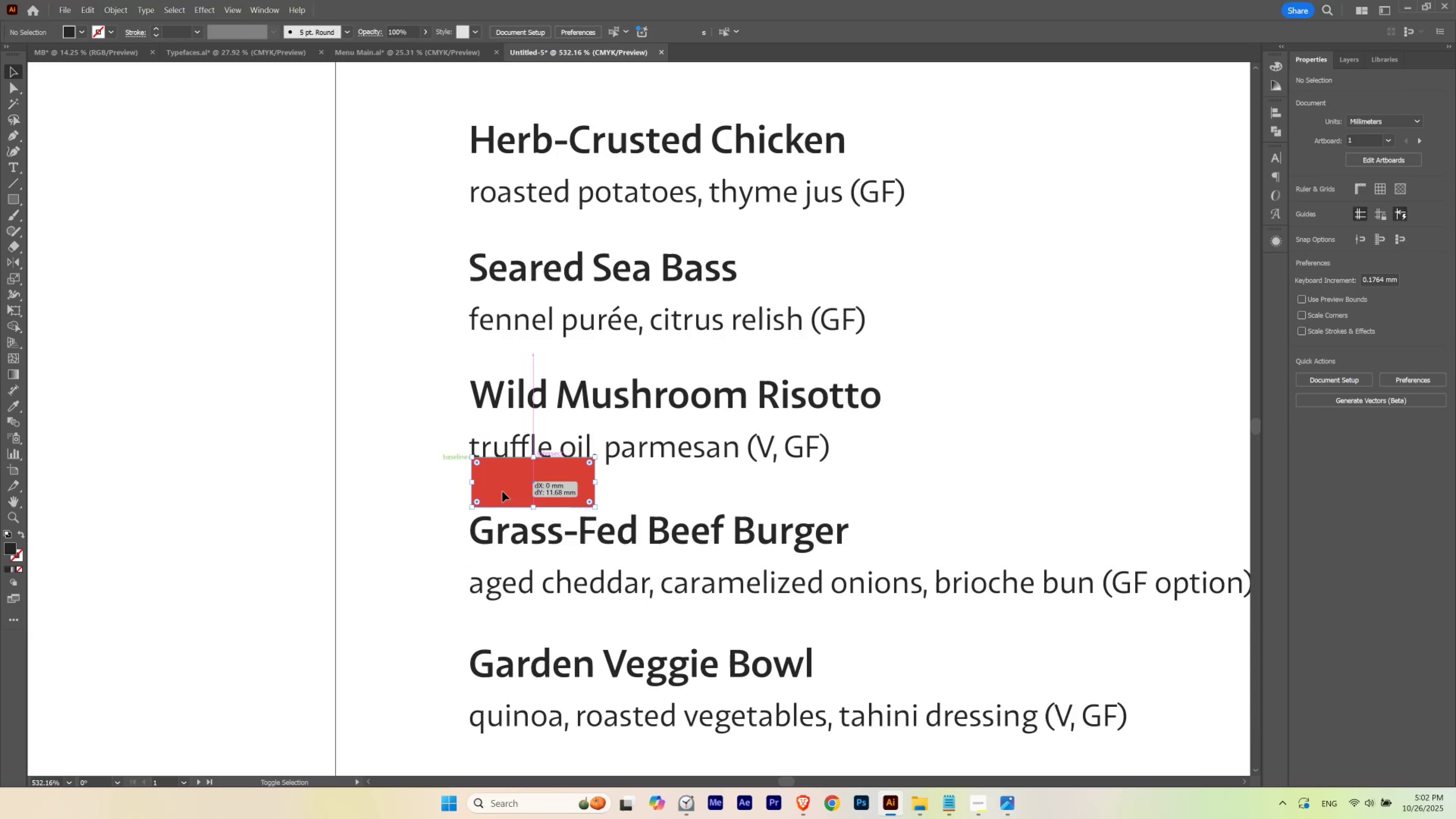 
key(Shift+ShiftLeft)
 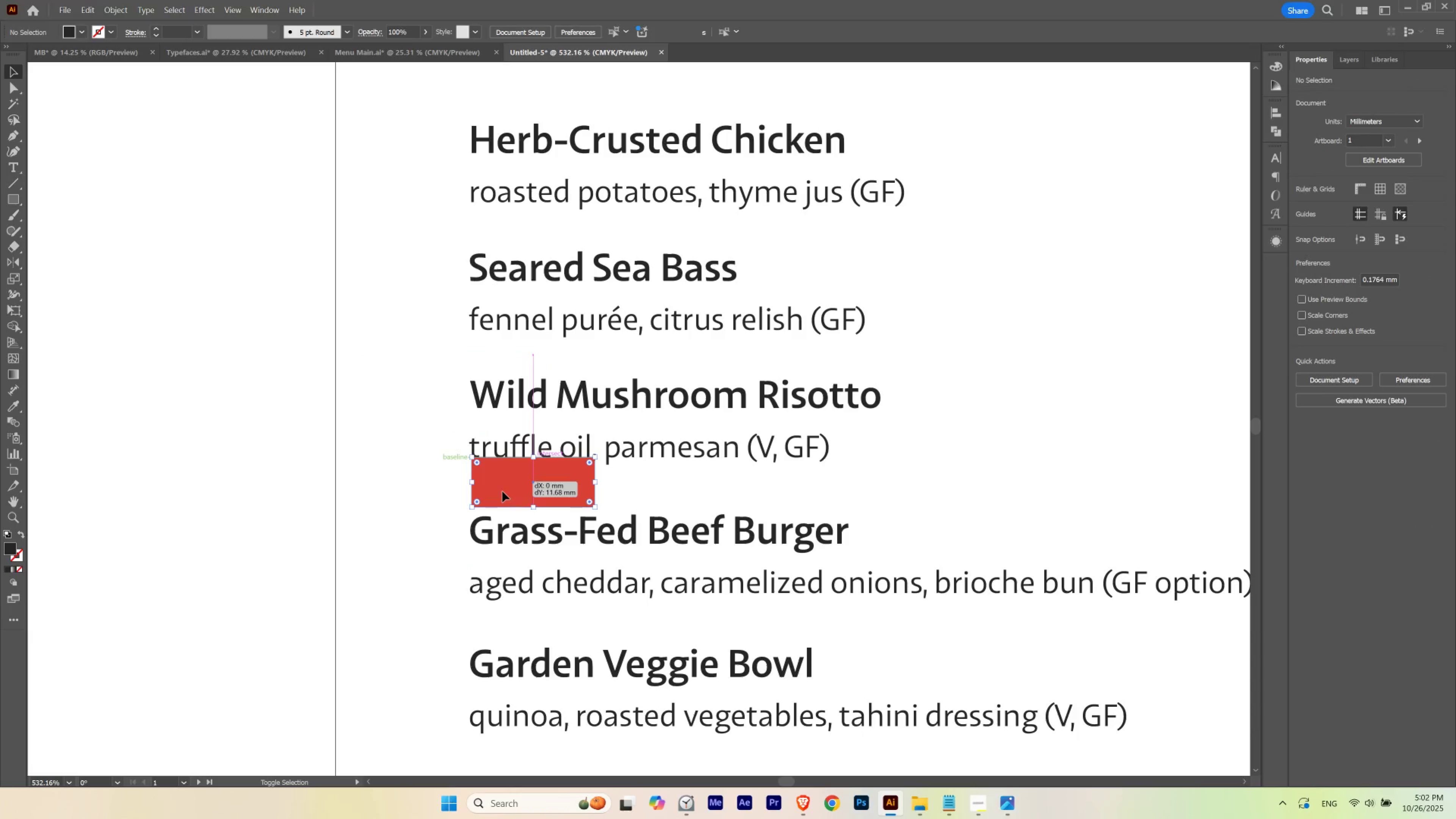 
key(Shift+ShiftLeft)
 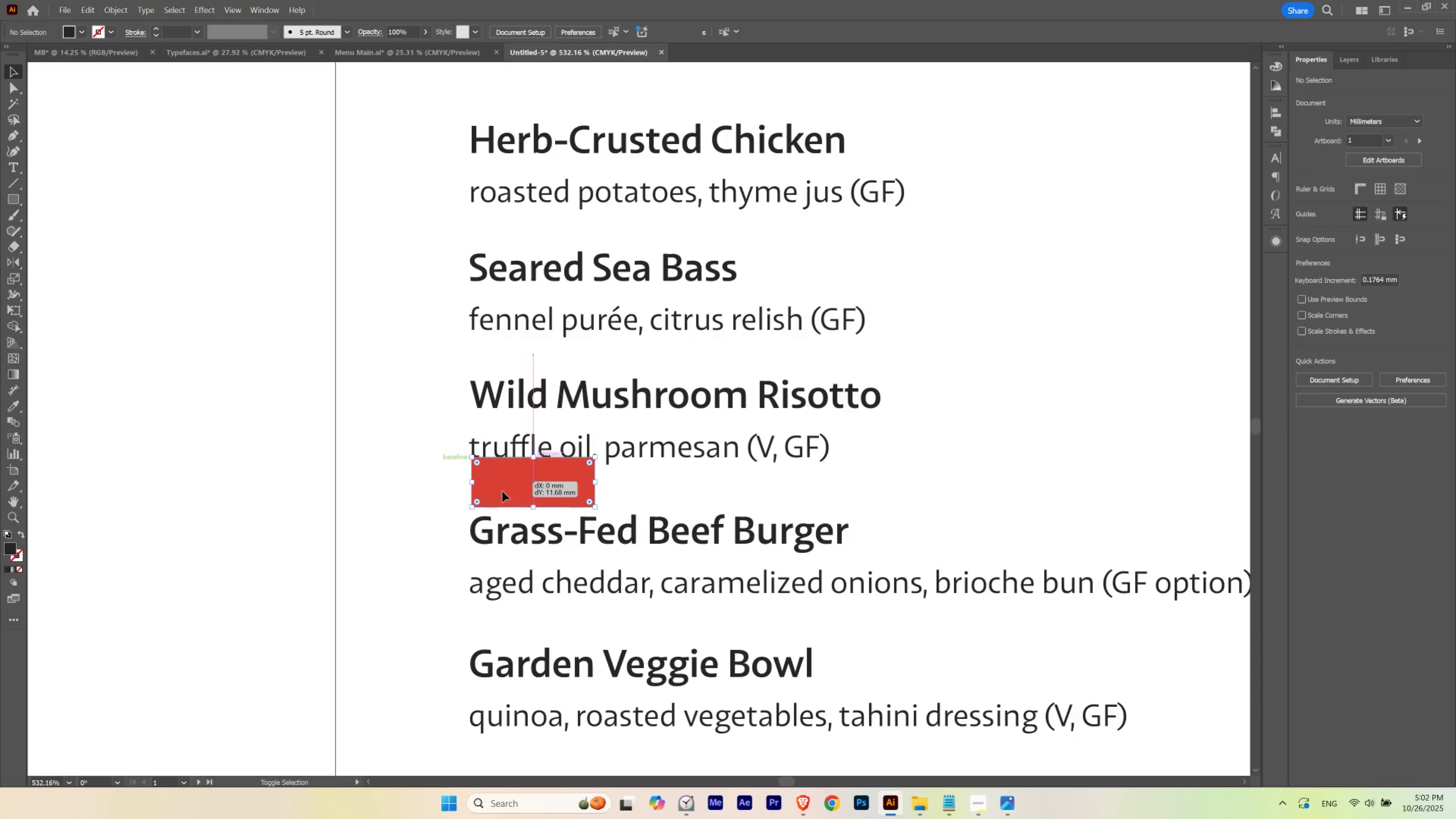 
key(Shift+ShiftLeft)
 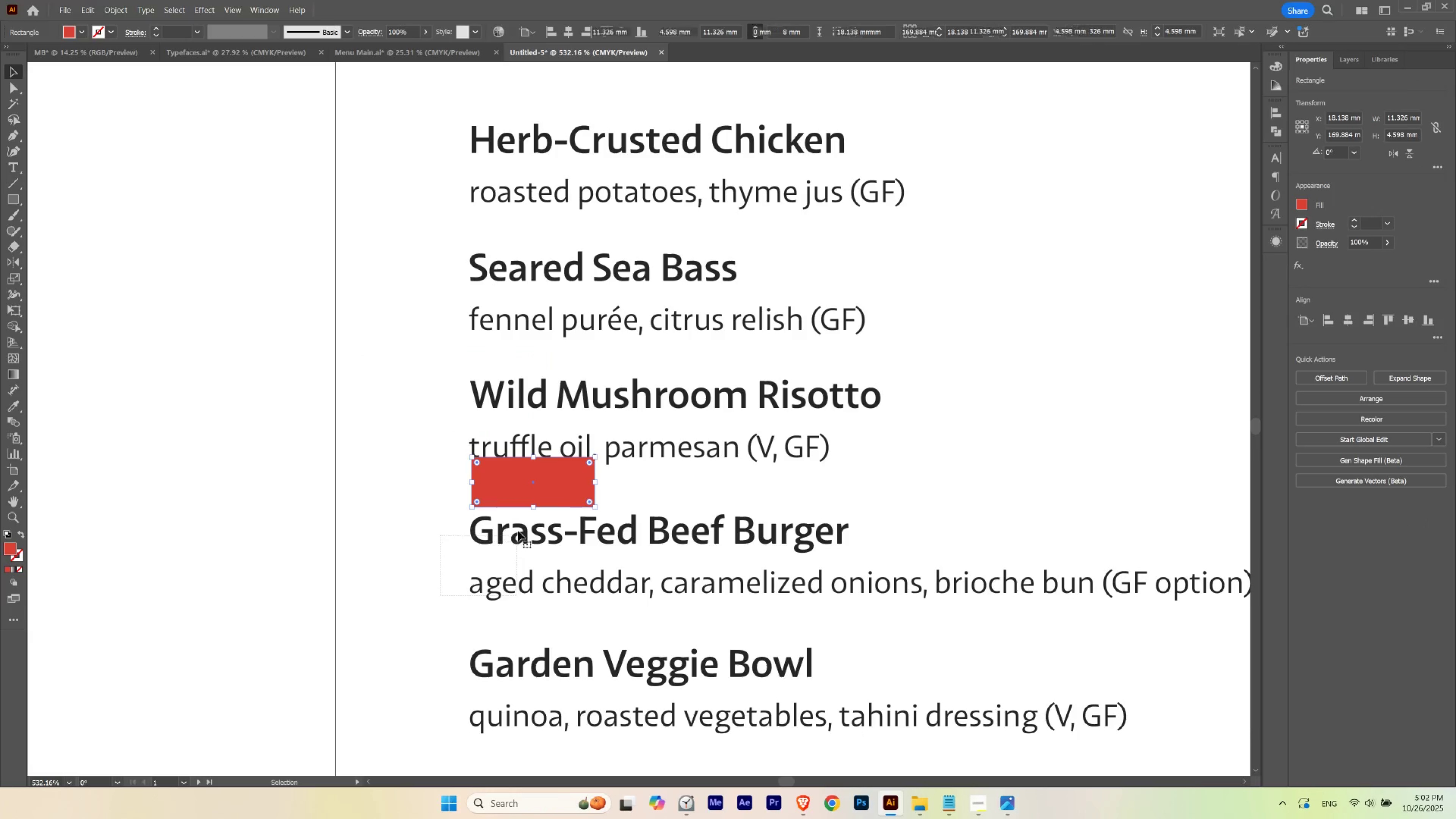 
hold_key(key=ShiftLeft, duration=1.53)
 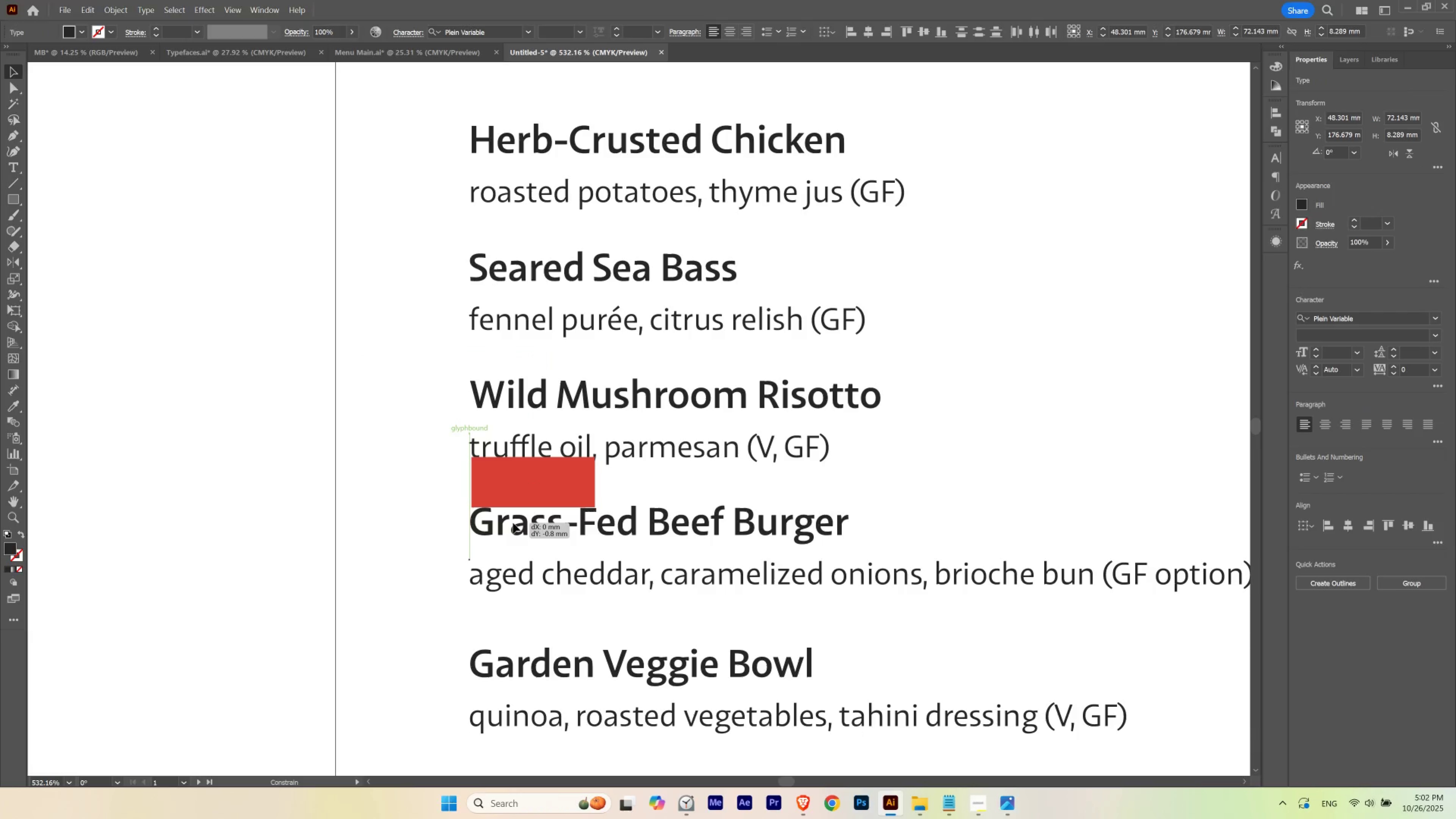 
hold_key(key=ShiftLeft, duration=0.97)
 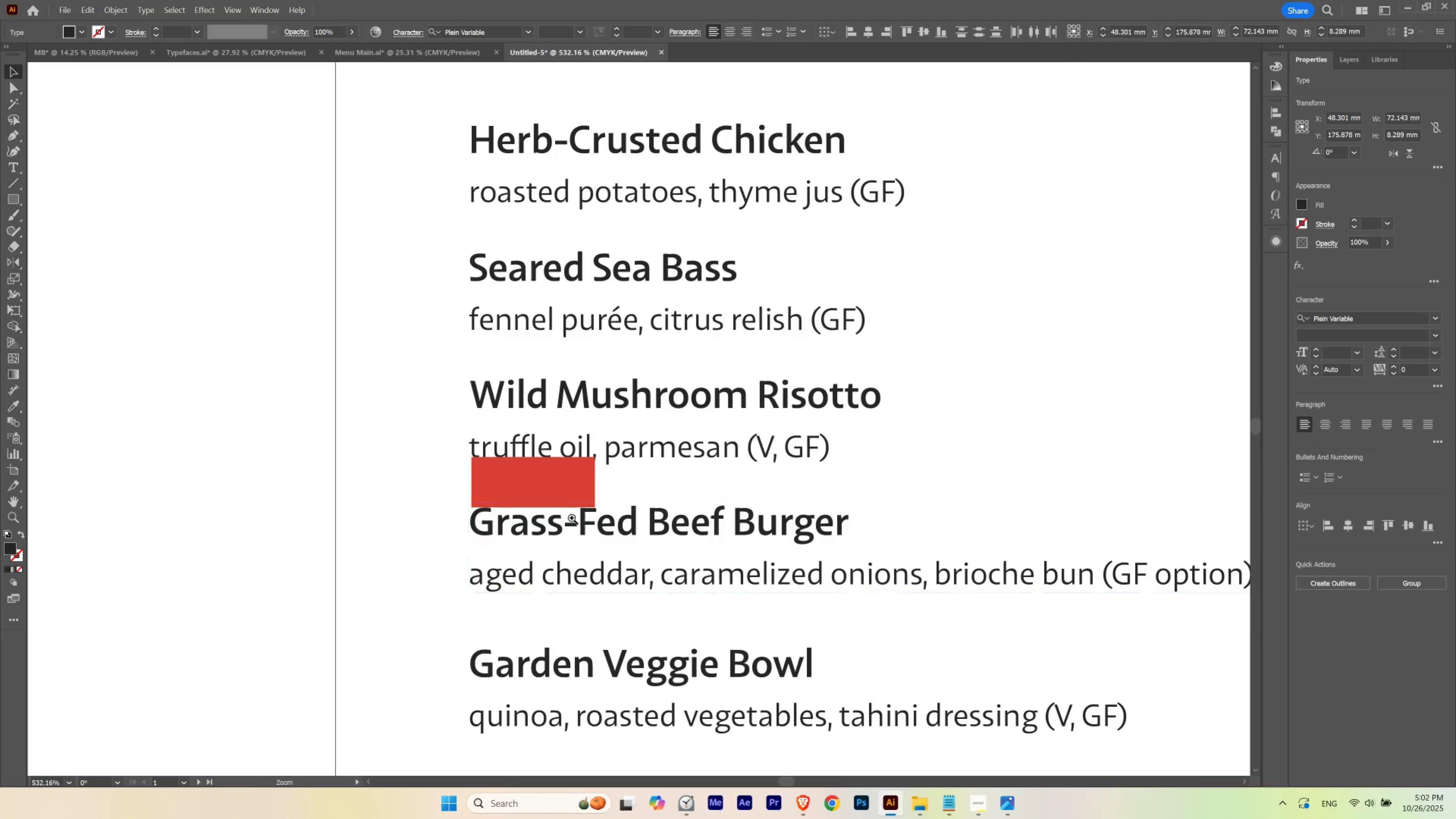 
hold_key(key=Space, duration=0.88)
 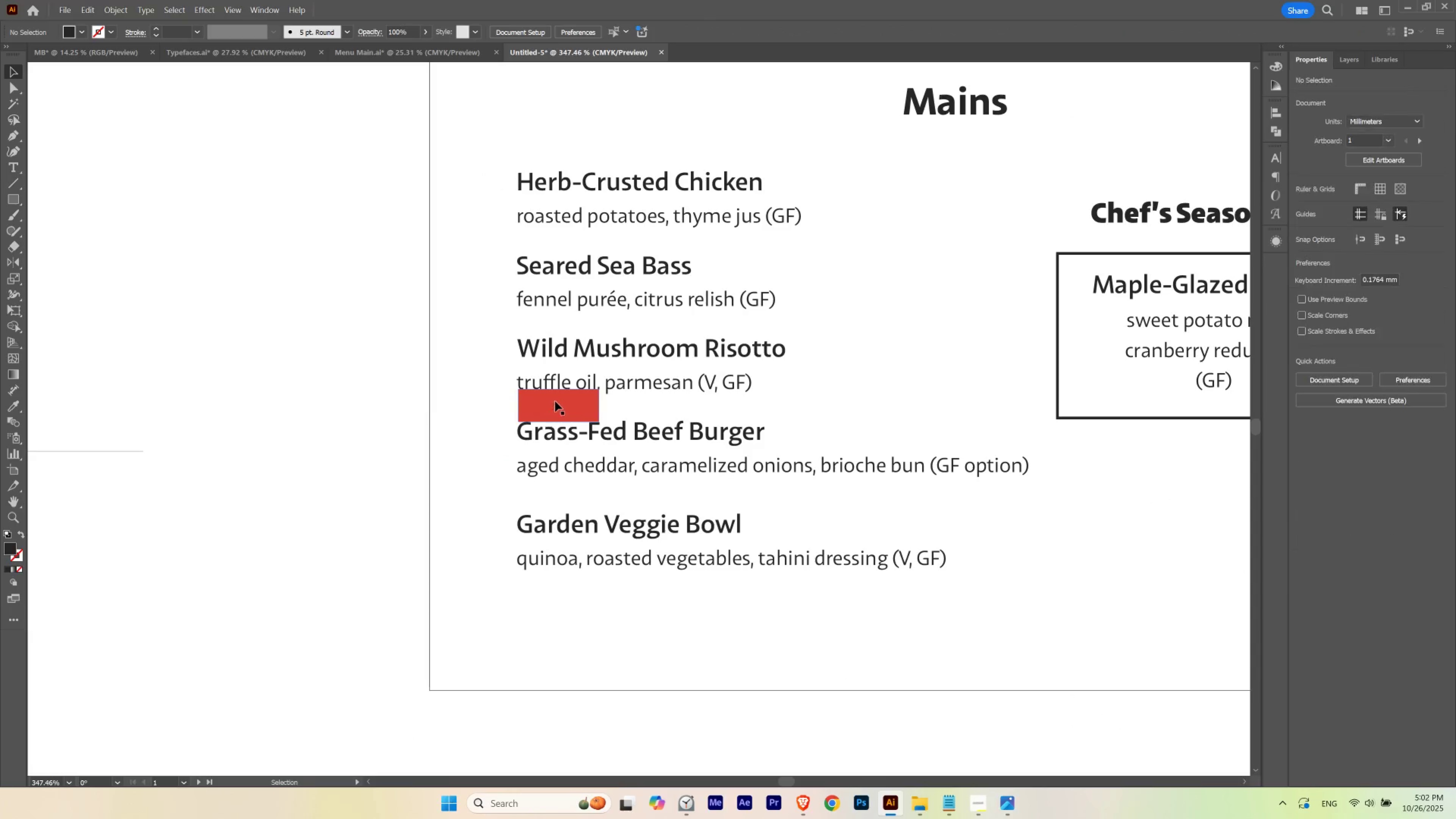 
hold_key(key=ControlLeft, duration=0.3)
 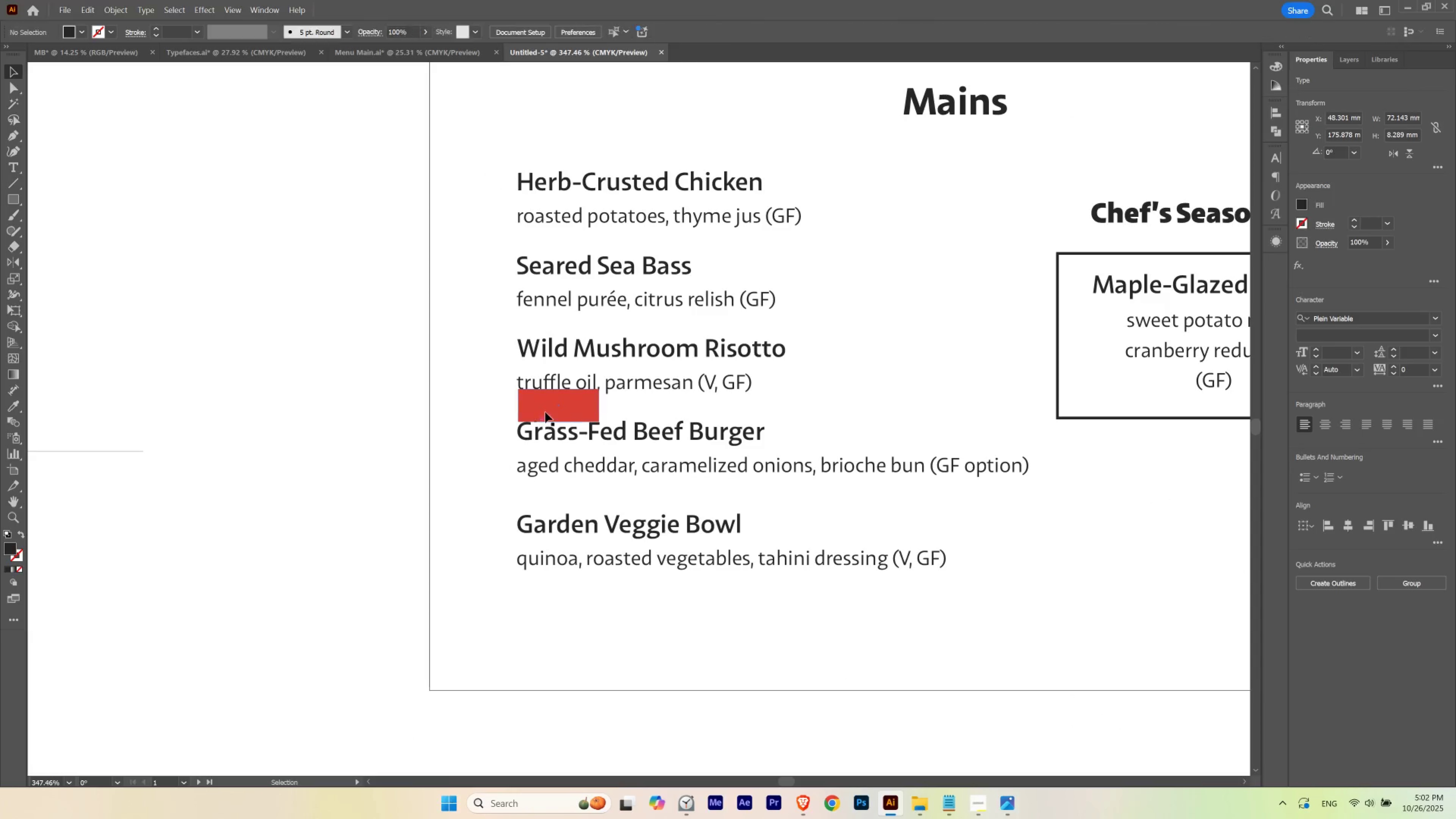 
hold_key(key=ShiftLeft, duration=1.52)
 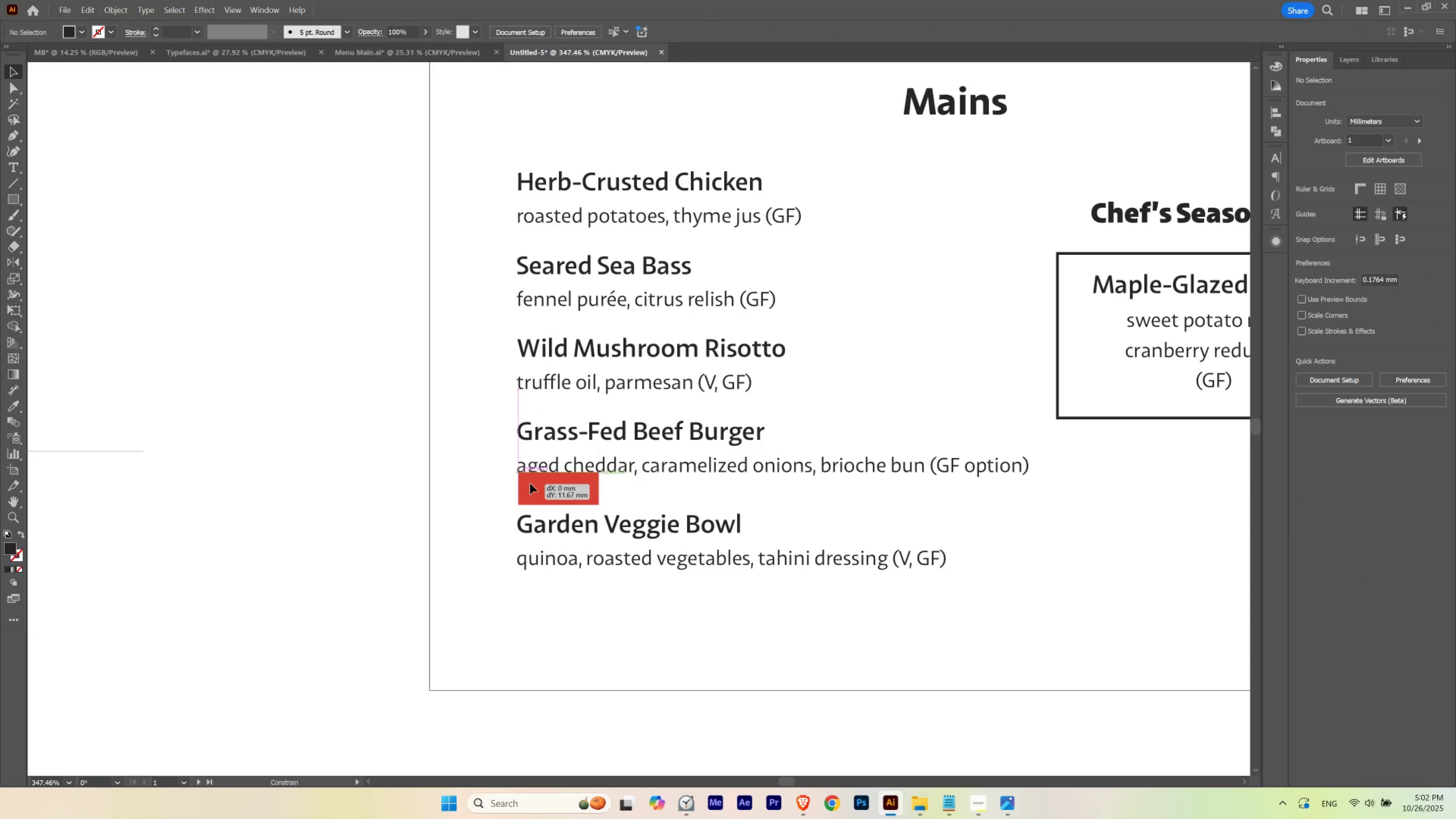 
hold_key(key=ShiftLeft, duration=0.81)
 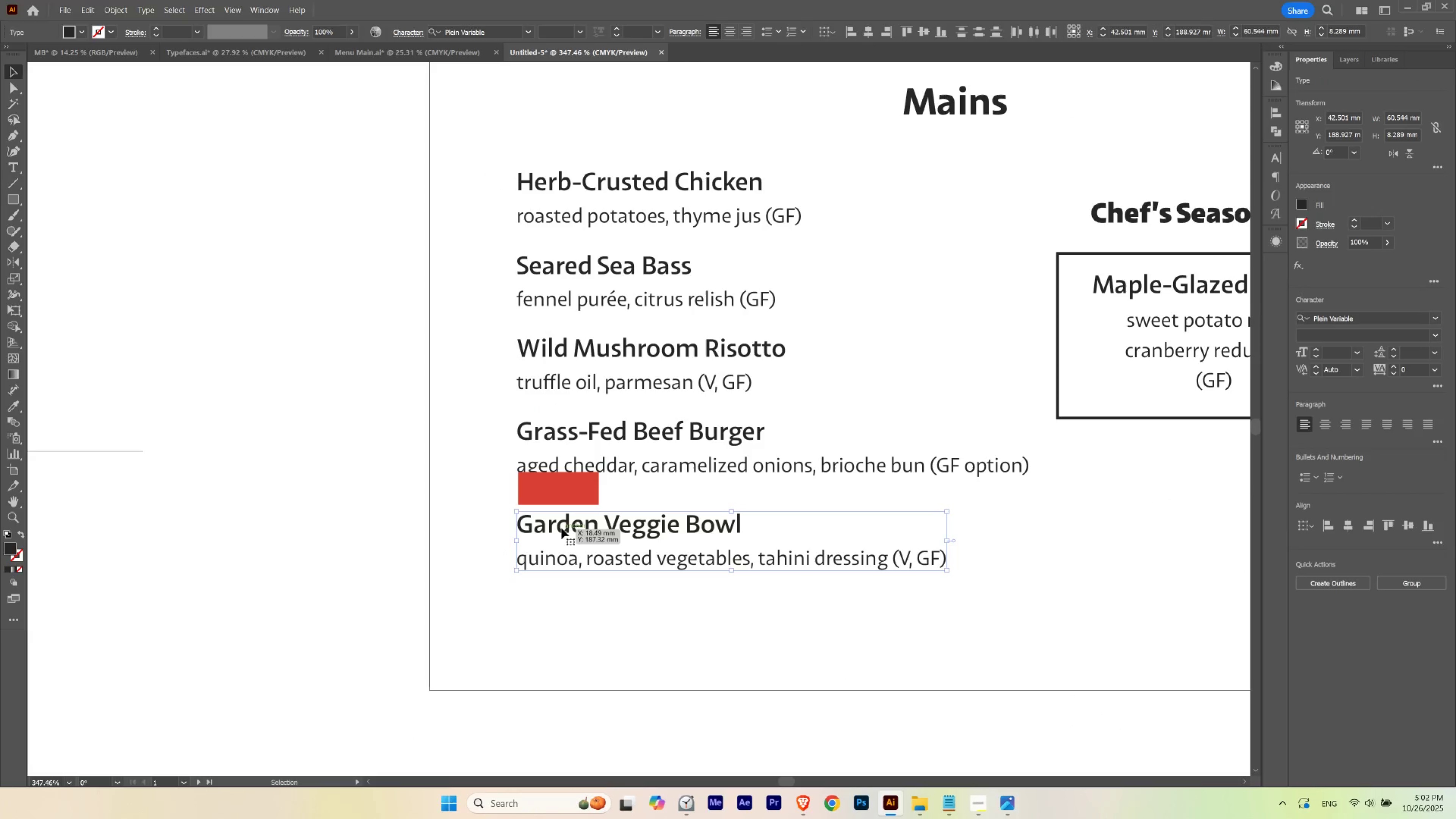 
hold_key(key=ShiftLeft, duration=1.53)
 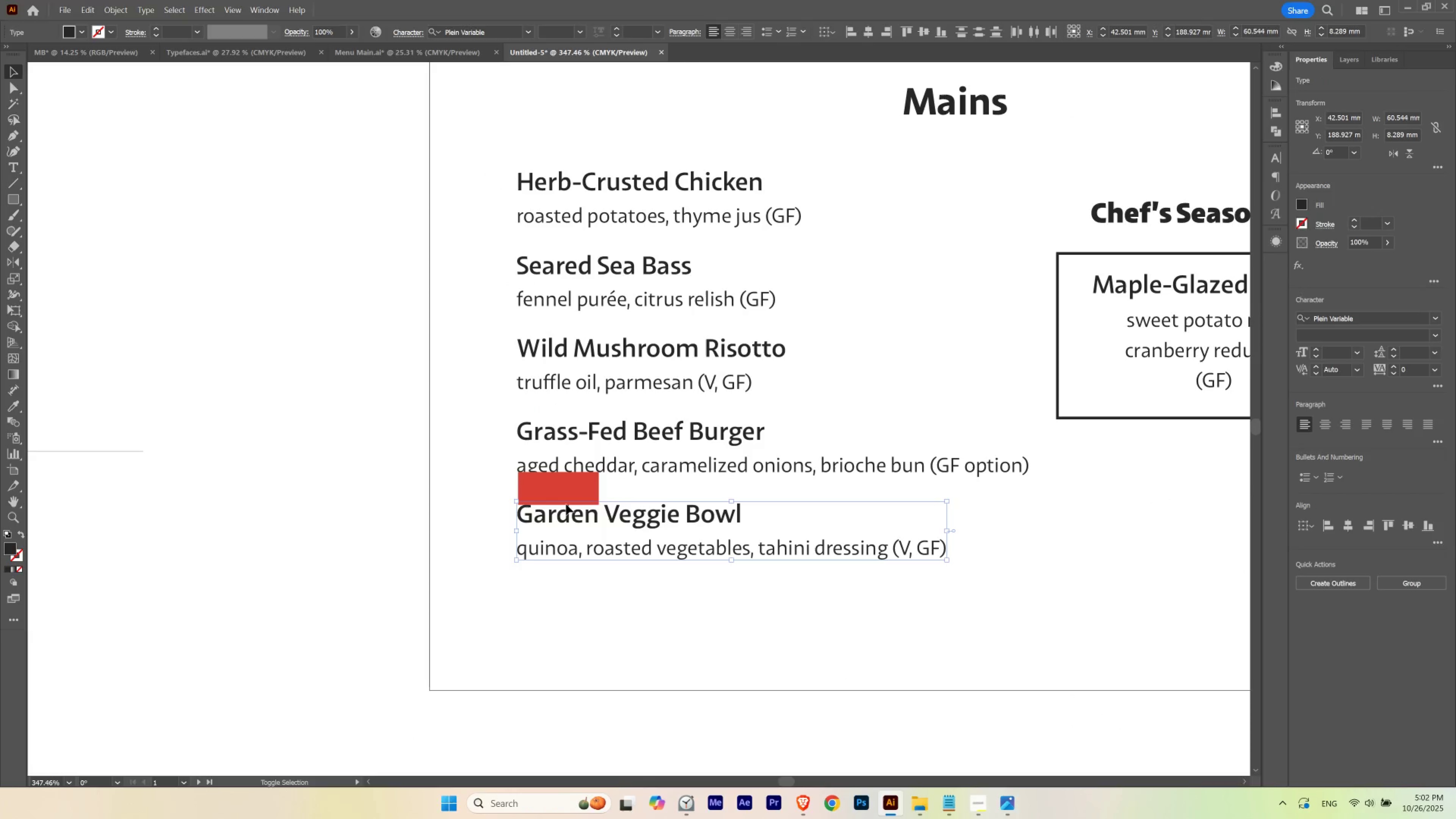 
key(Shift+ShiftLeft)
 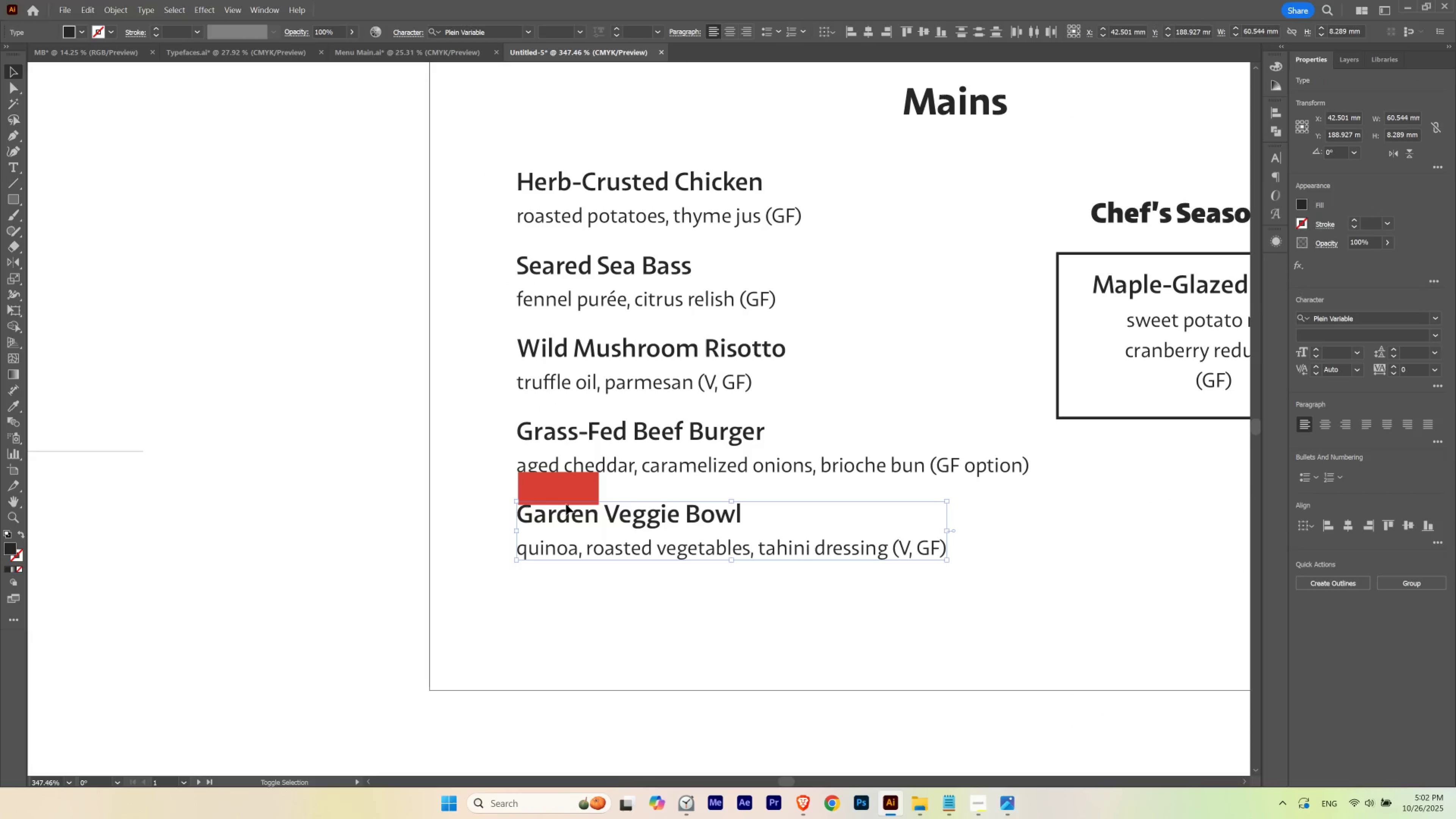 
key(Shift+ShiftLeft)
 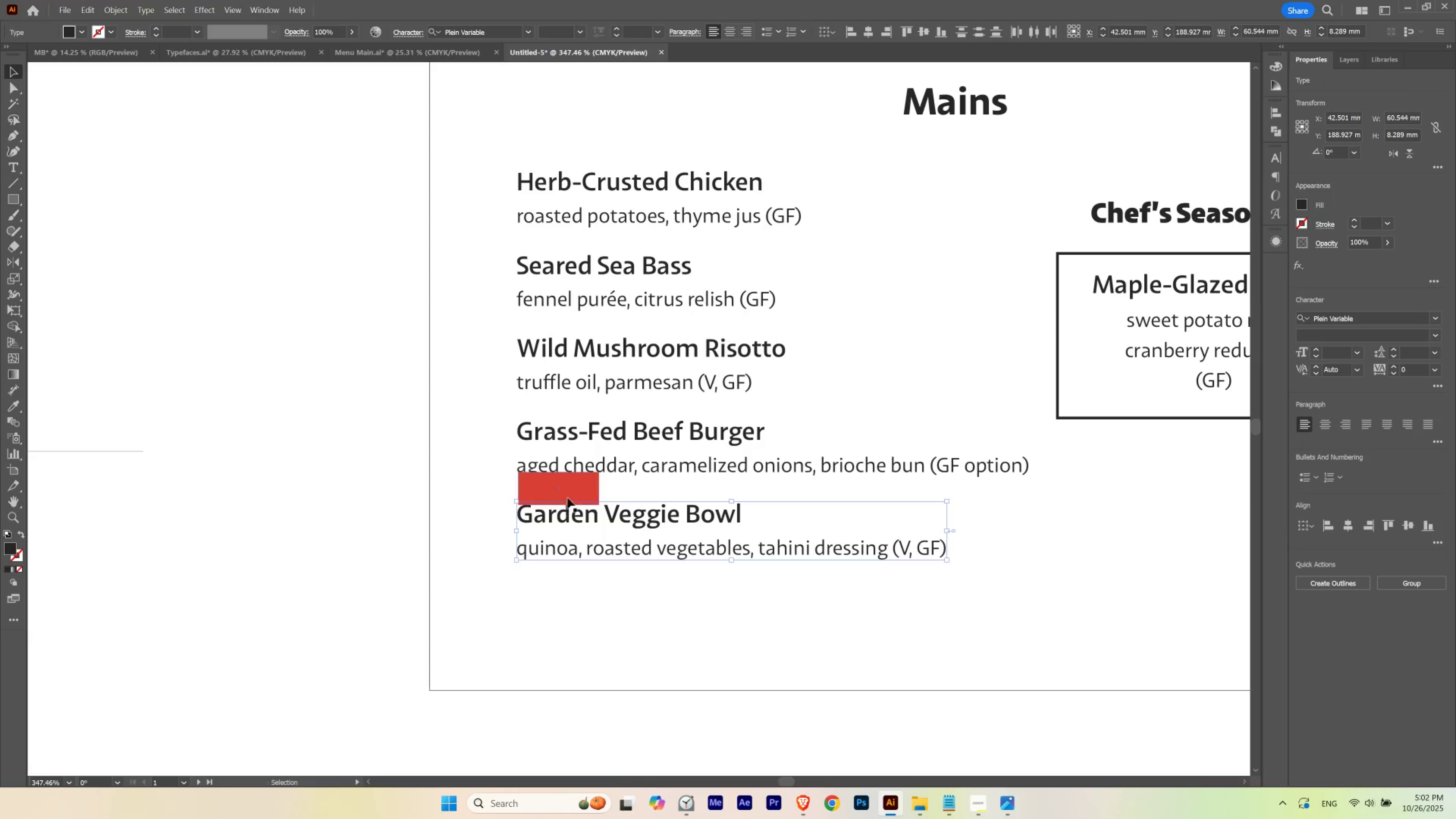 
key(Shift+ShiftLeft)
 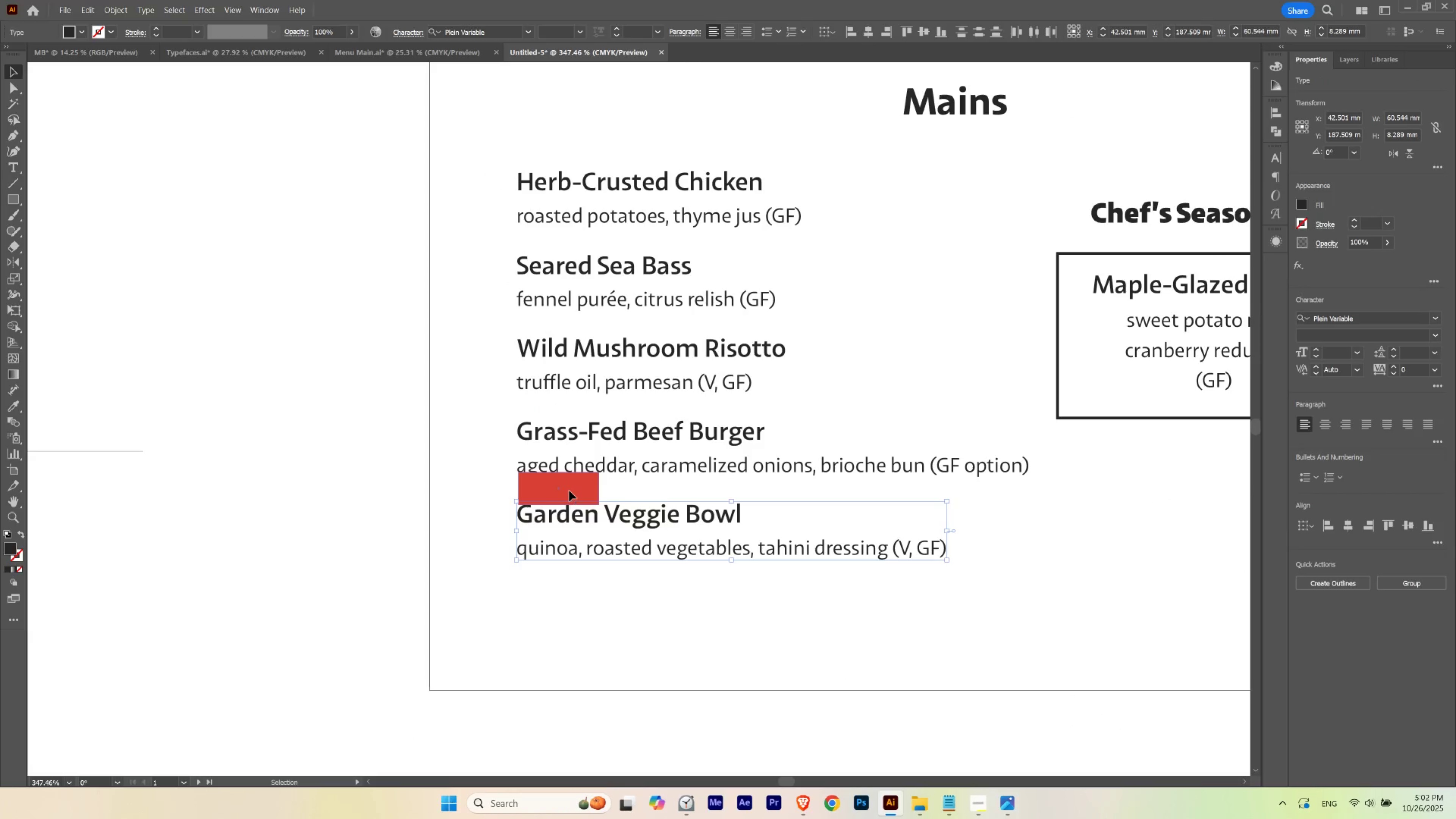 
left_click([569, 490])
 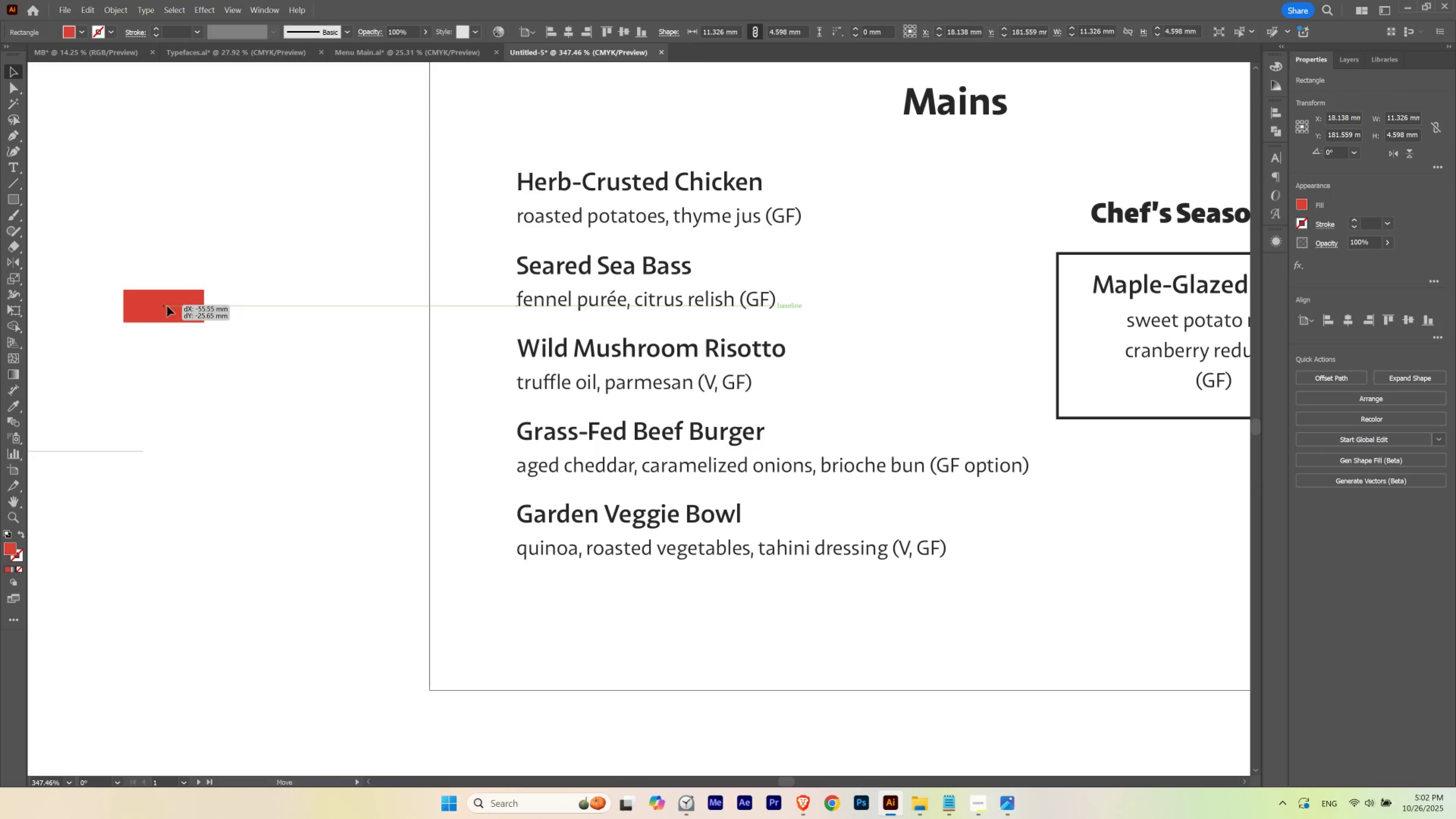 
left_click([226, 319])
 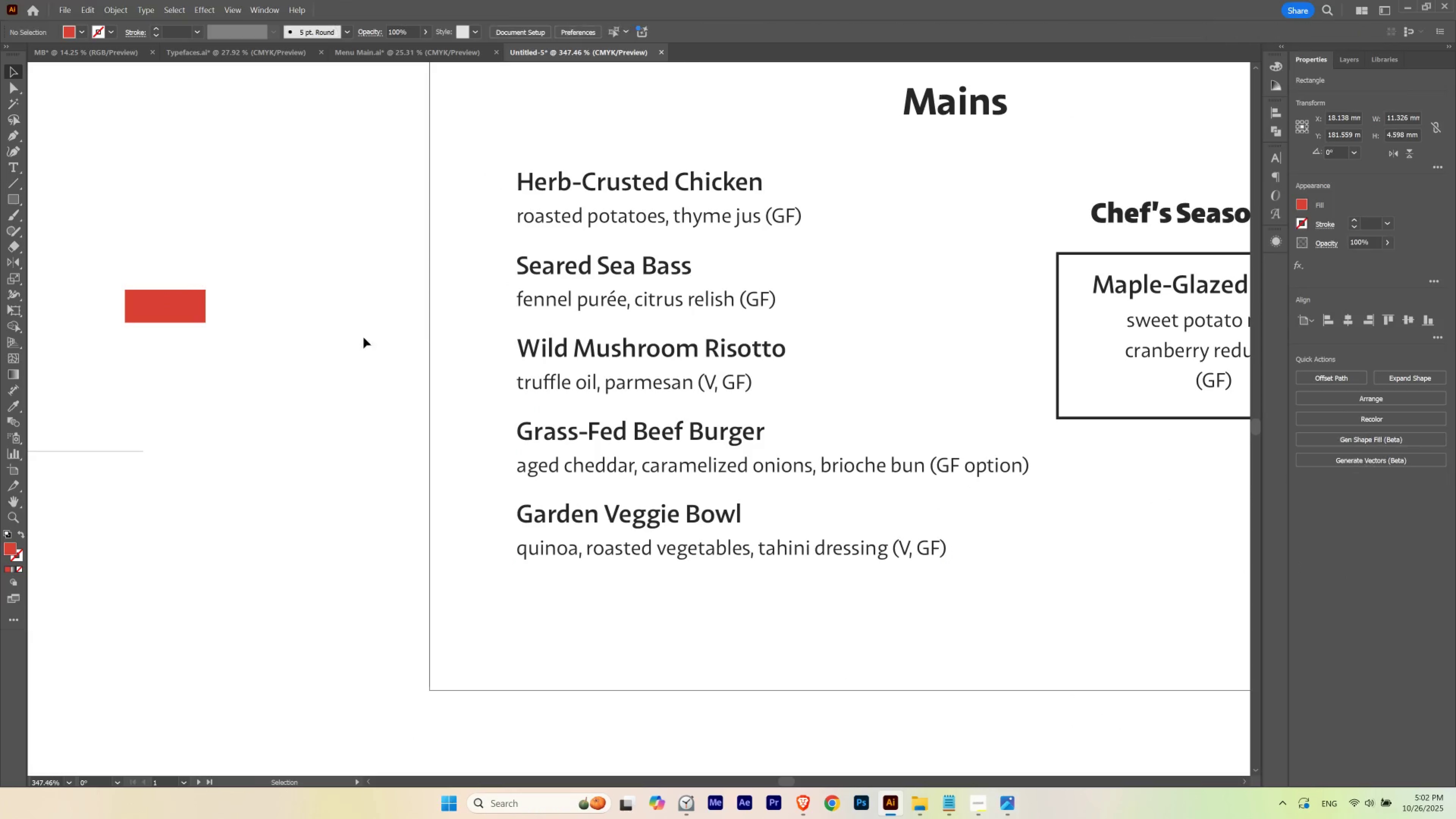 
hold_key(key=ControlLeft, duration=0.56)
 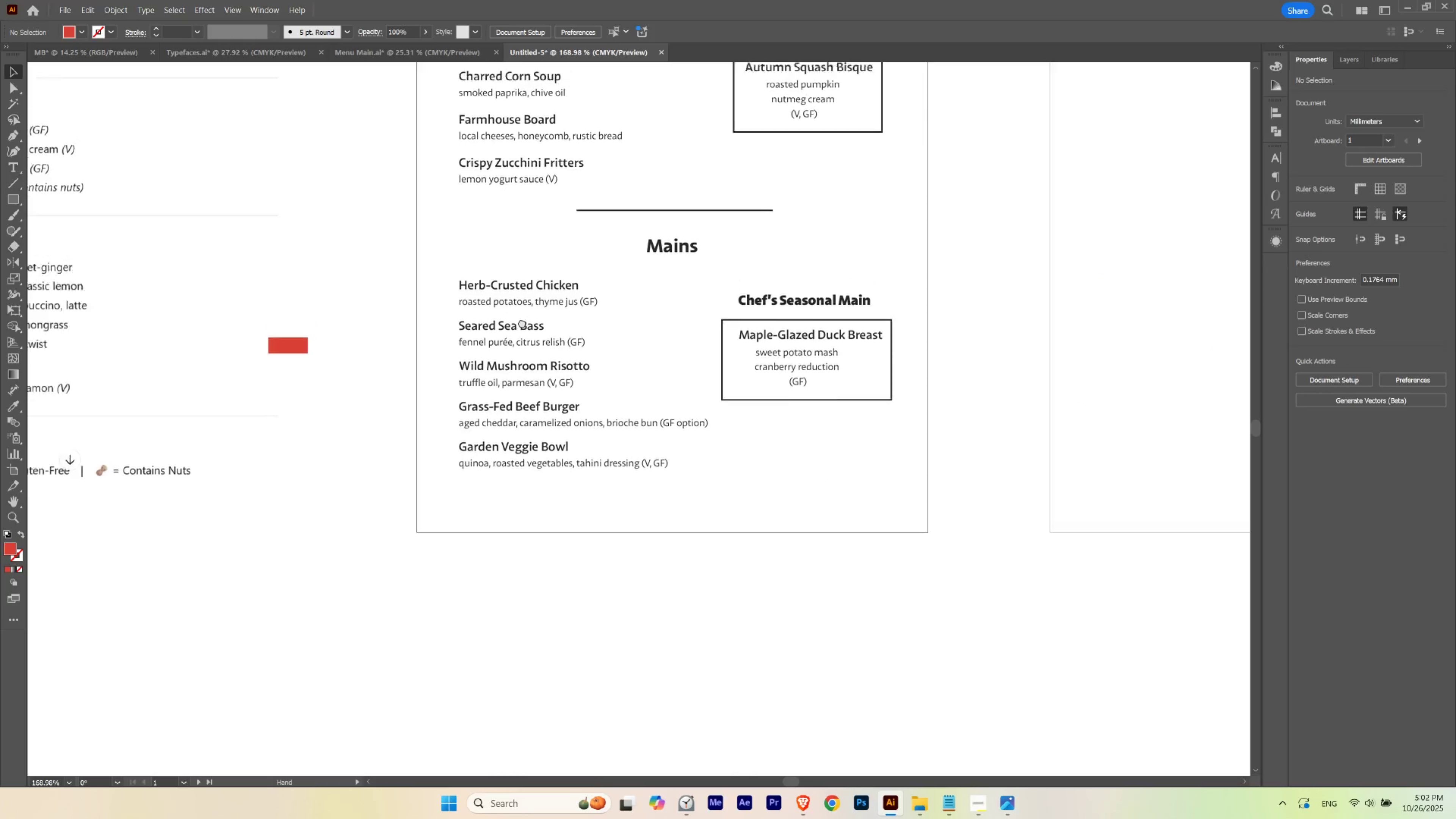 
hold_key(key=Space, duration=3.02)
 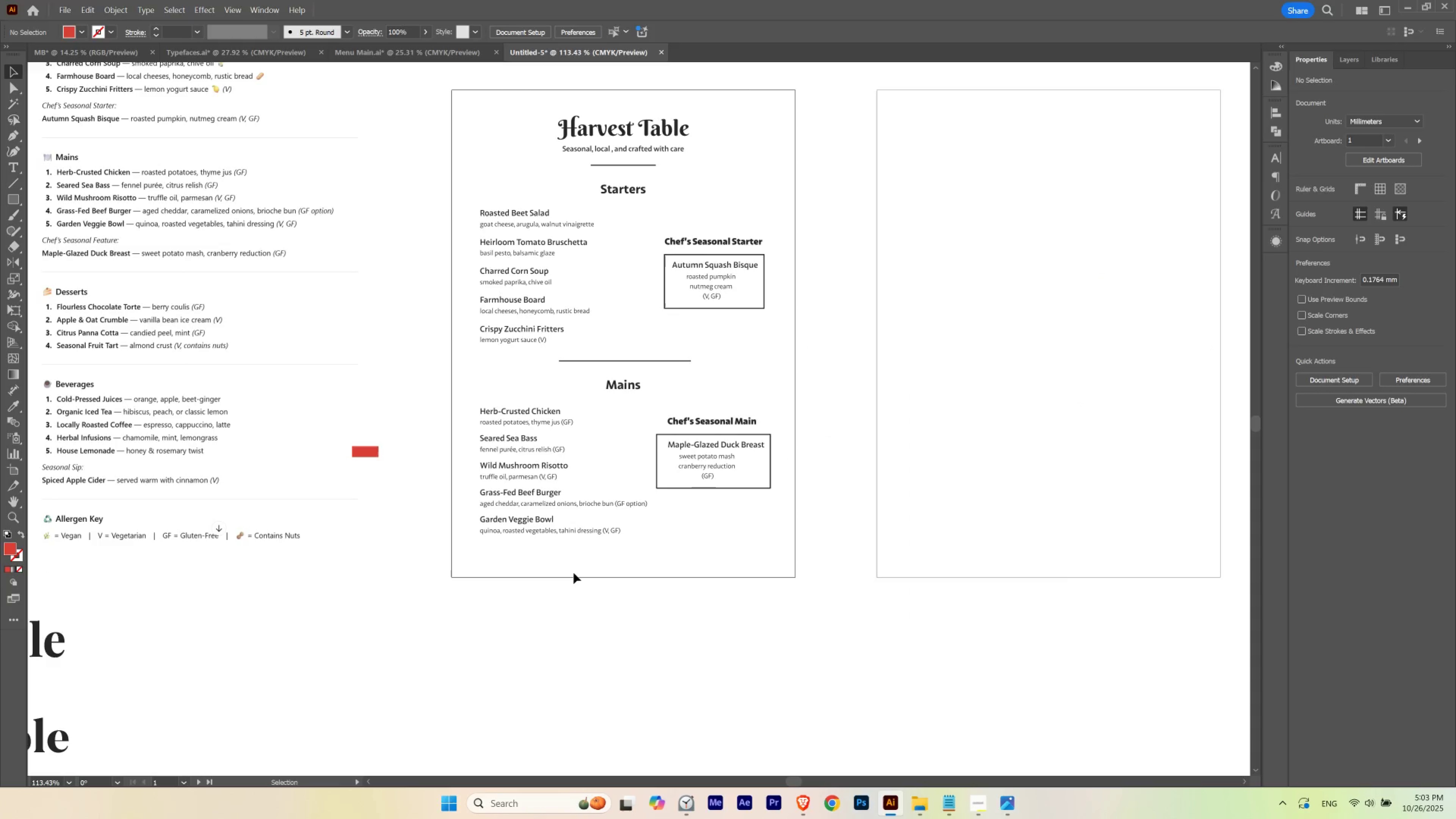 
hold_key(key=ControlLeft, duration=0.46)
 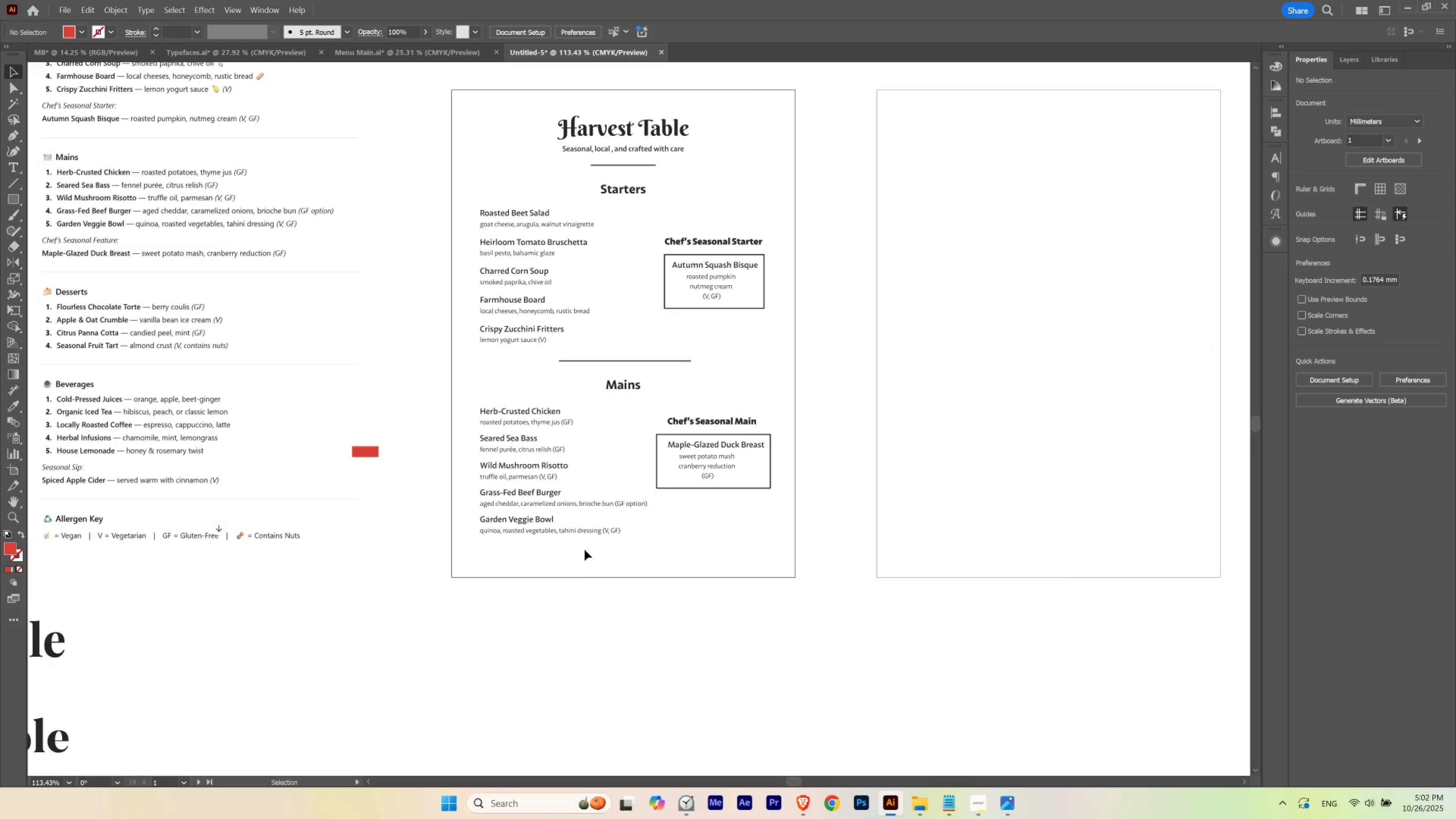 
left_click([574, 573])
 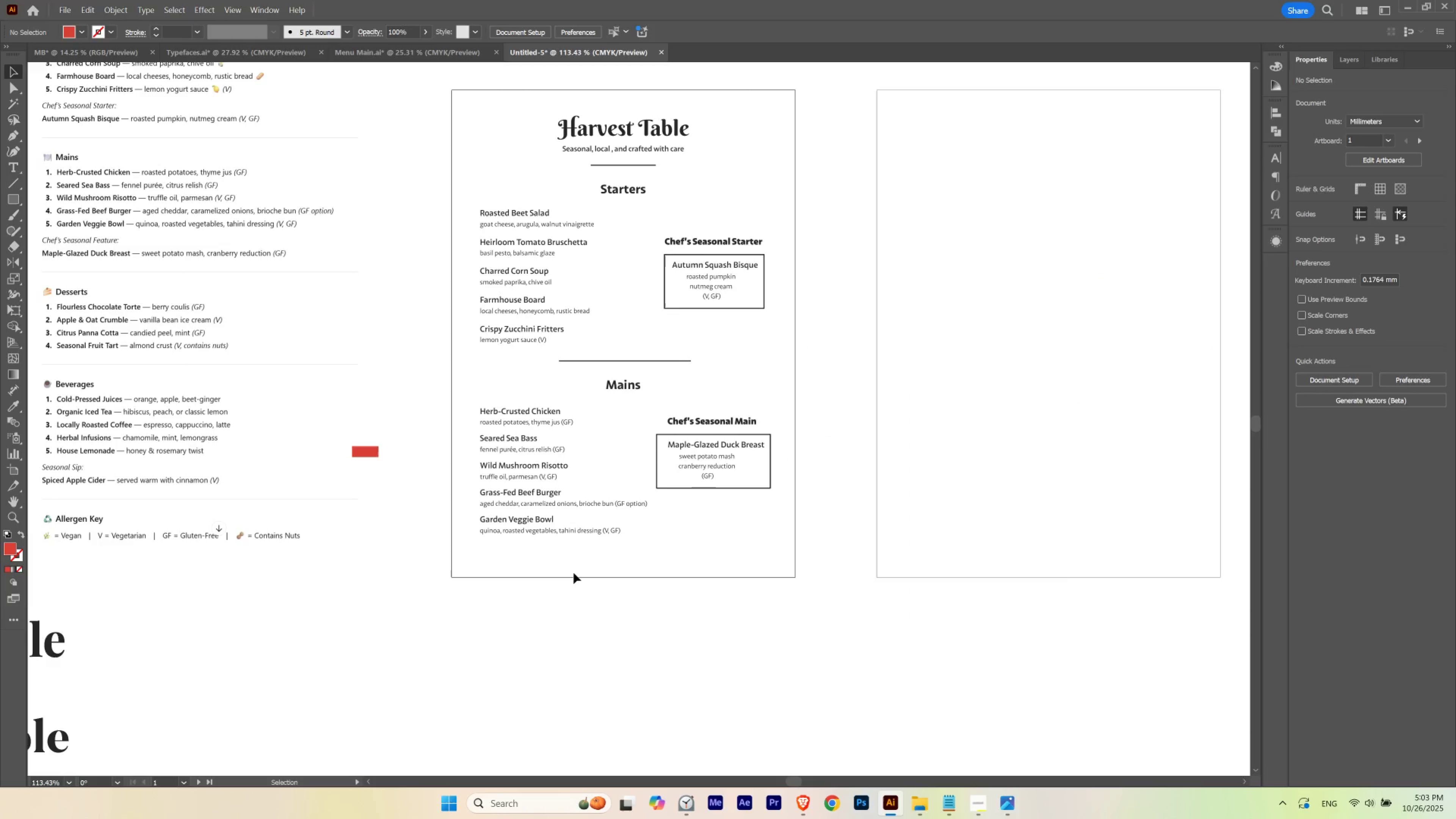 
wait(13.47)
 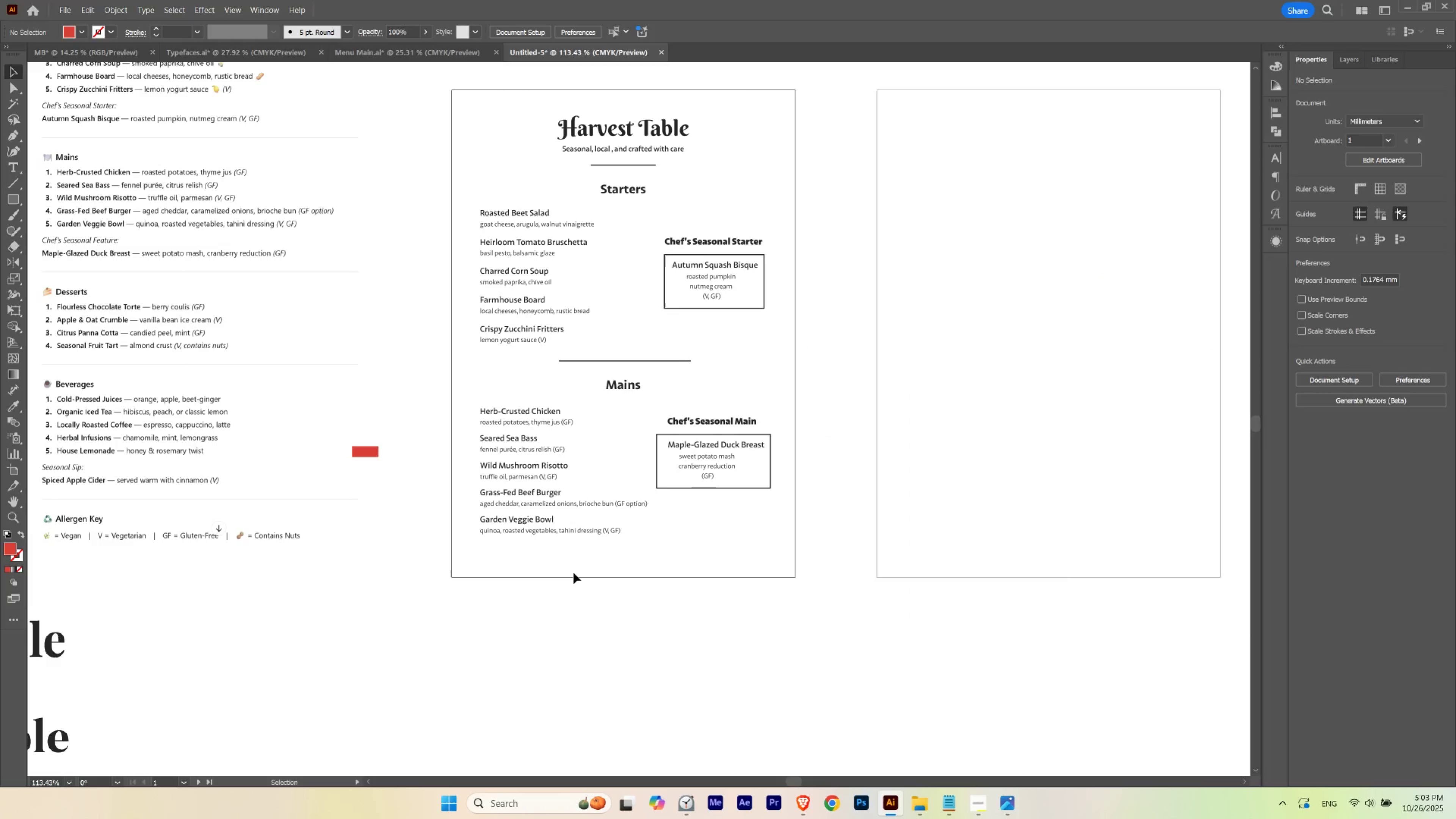 
hold_key(key=Space, duration=1.5)
 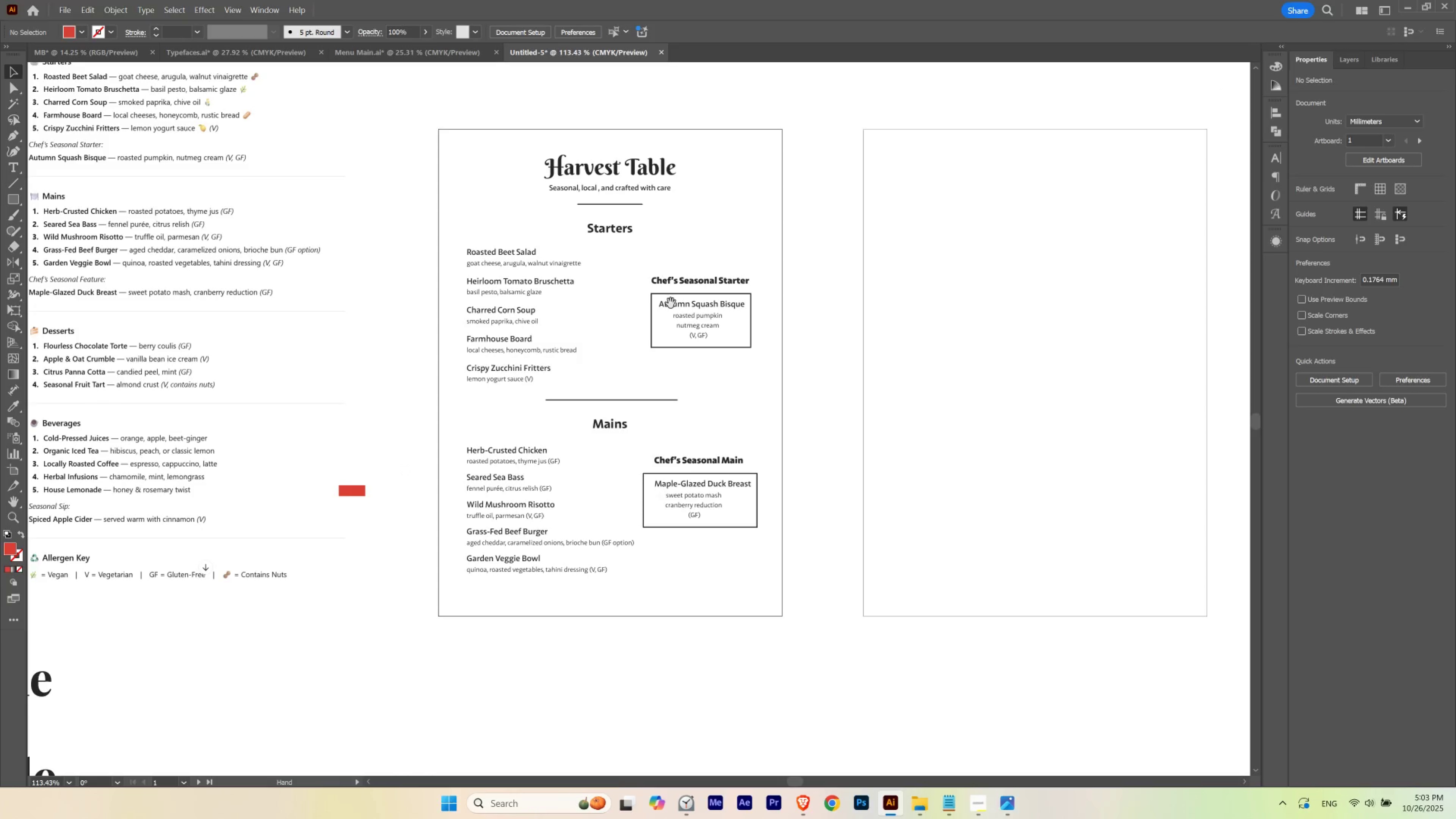 
hold_key(key=Space, duration=1.52)
 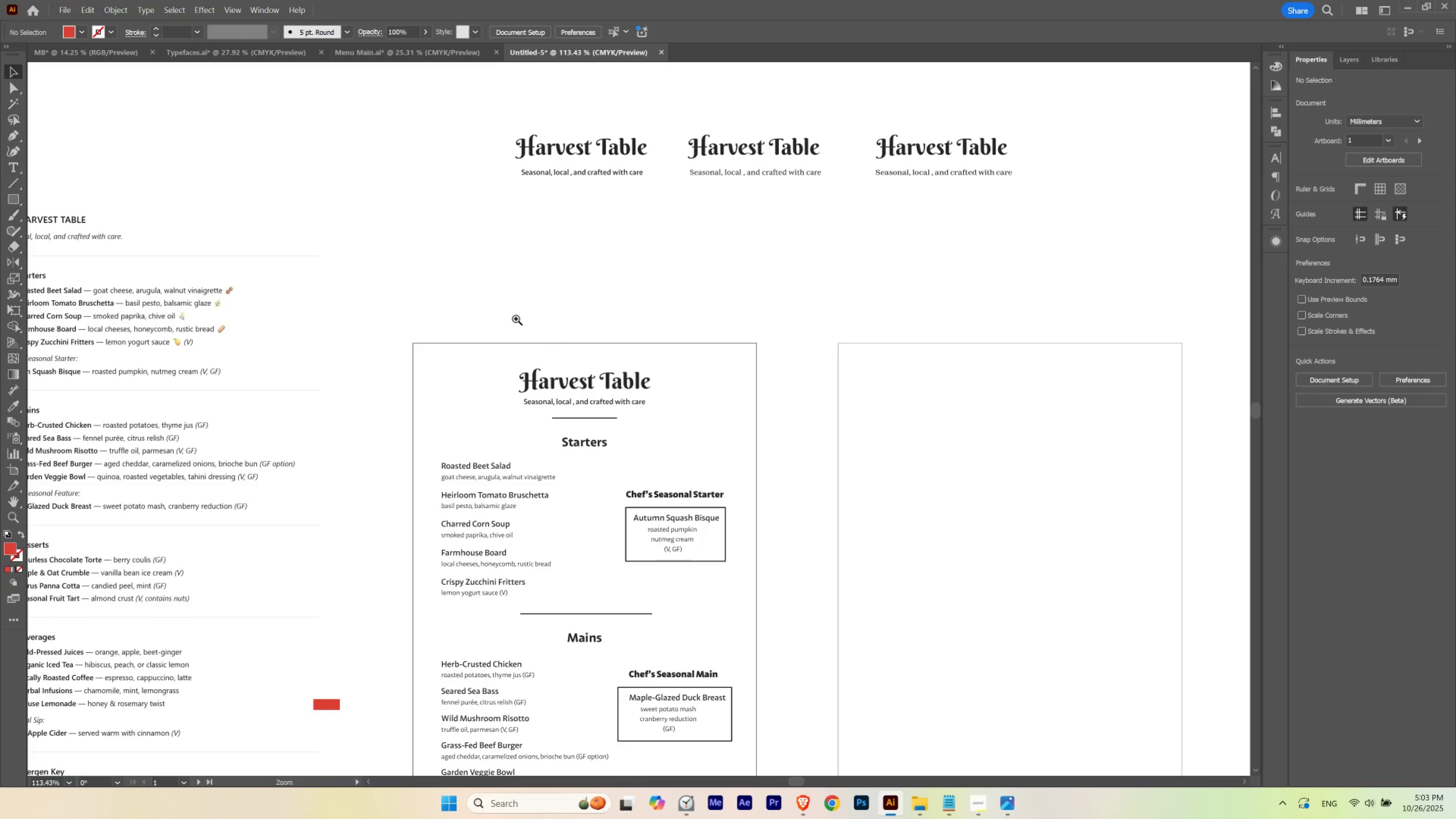 
hold_key(key=Space, duration=1.27)
 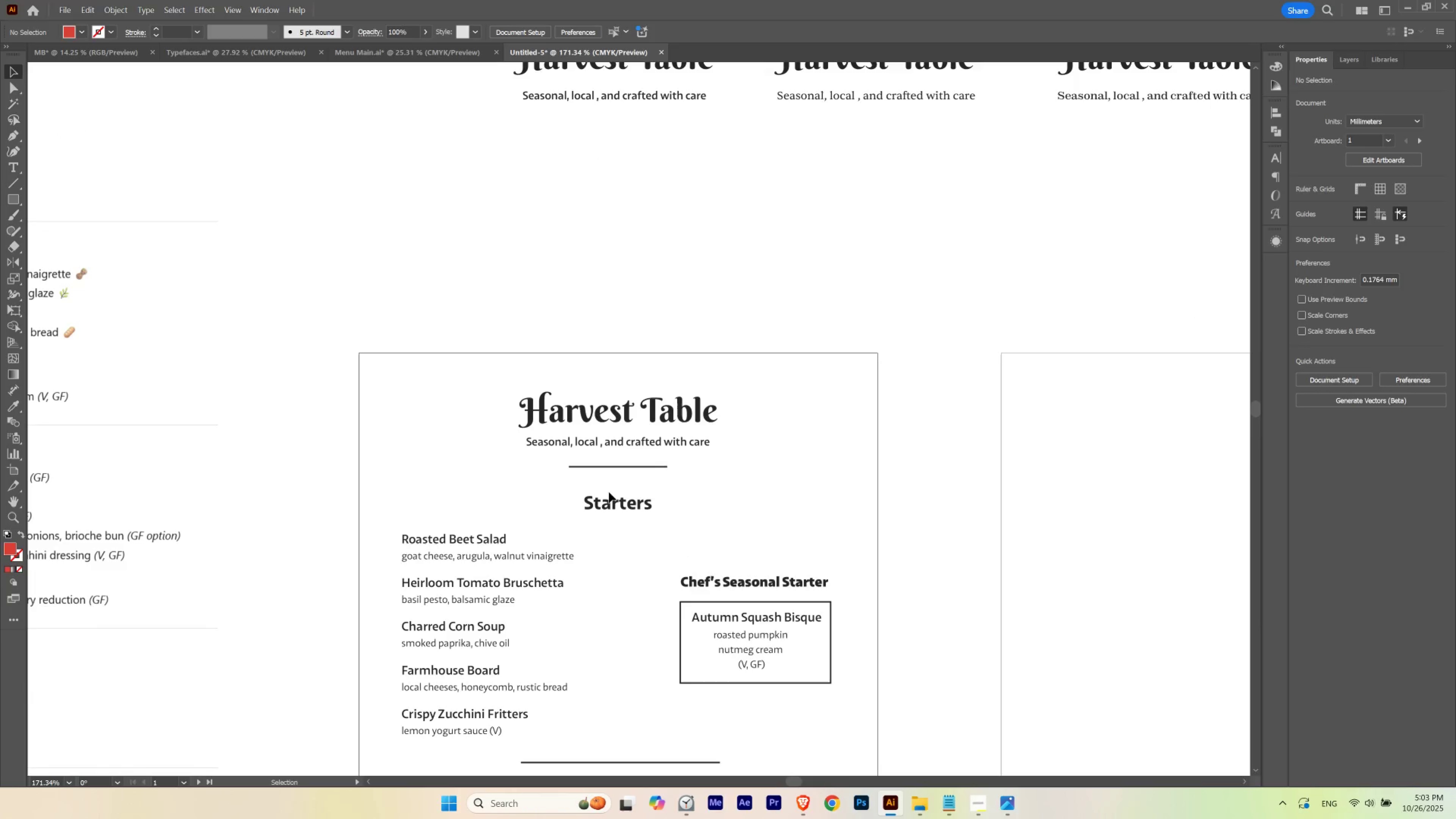 
hold_key(key=ControlLeft, duration=0.86)
 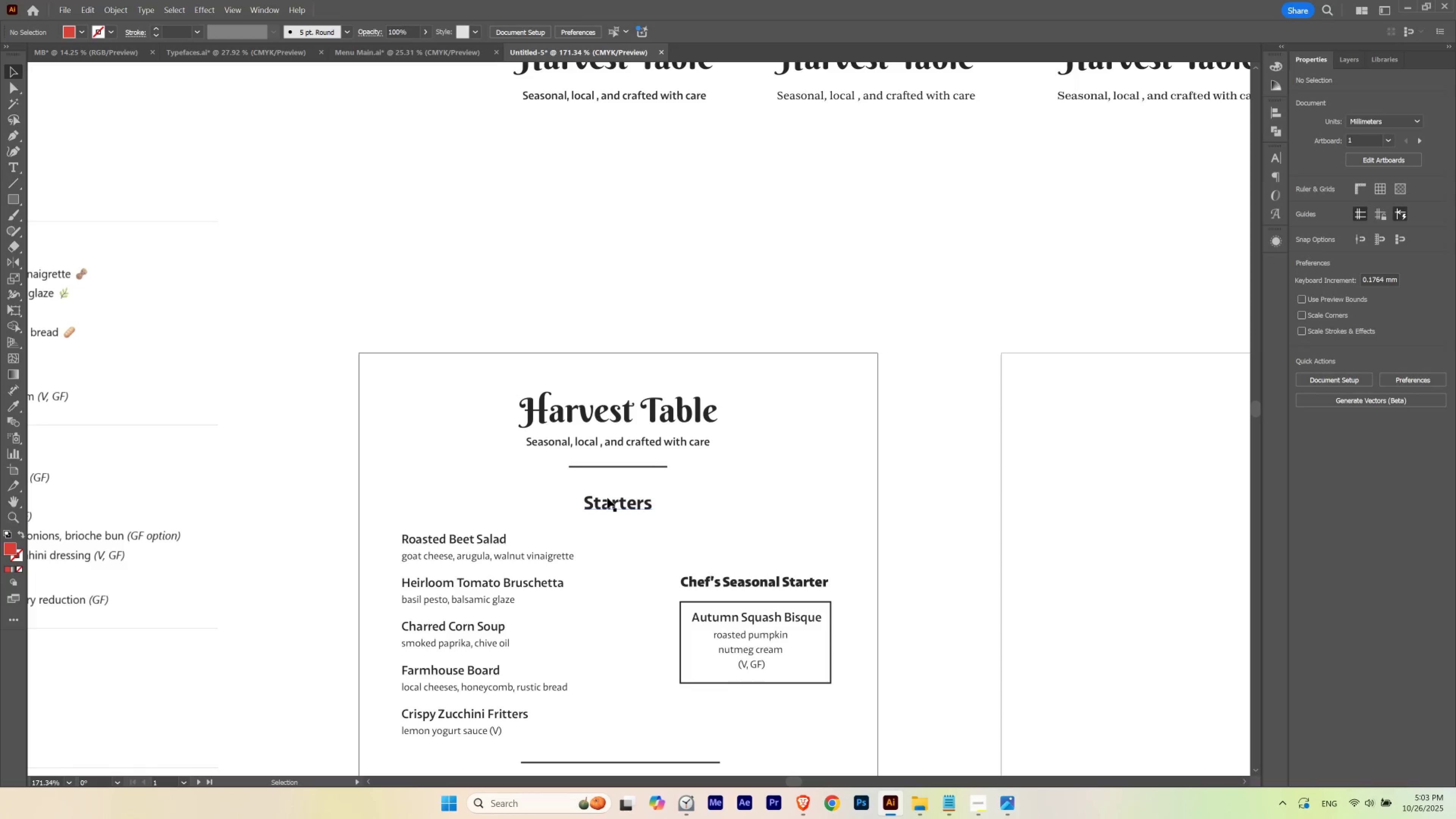 
hold_key(key=AltLeft, duration=1.46)
 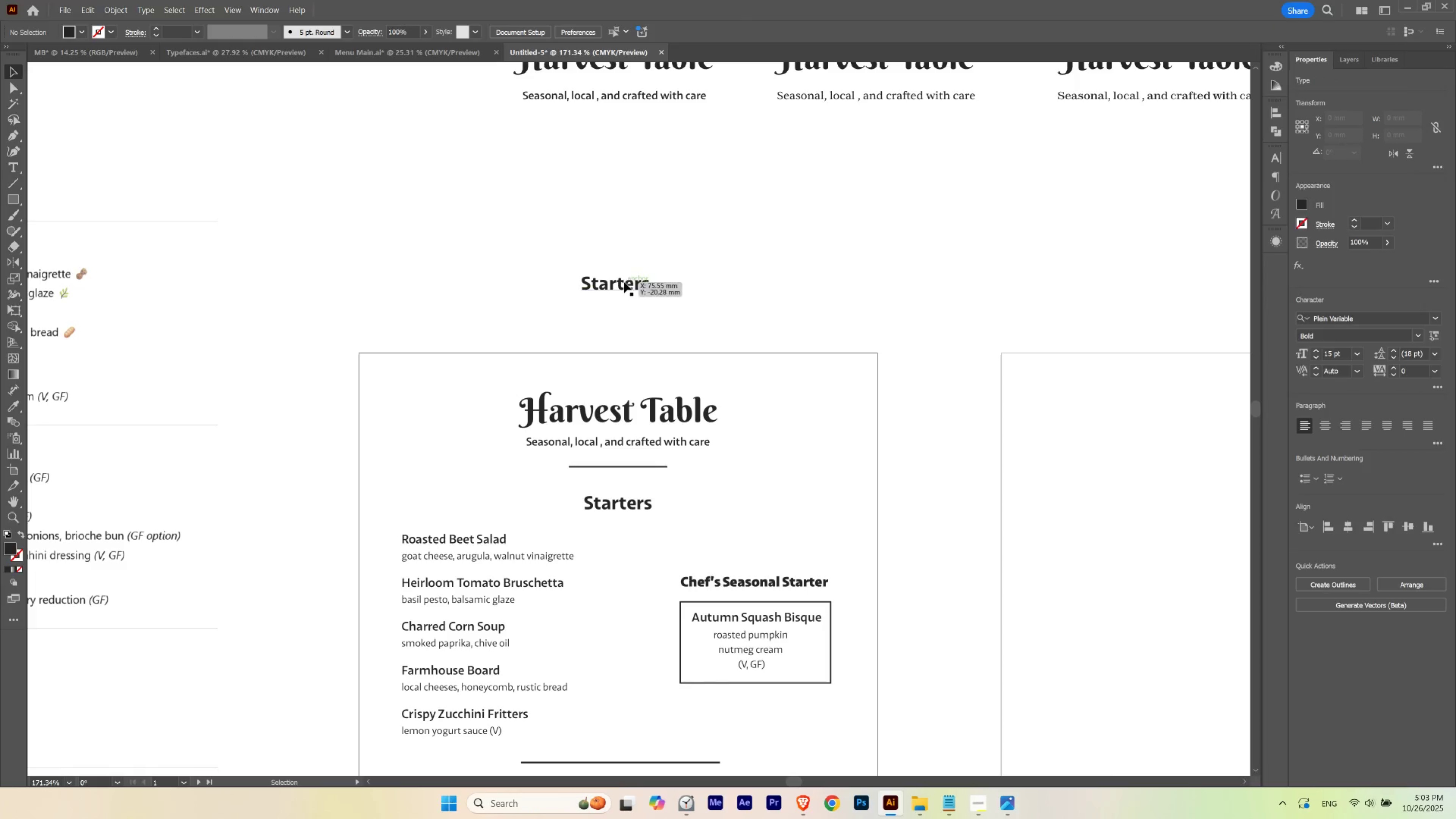 
double_click([624, 282])
 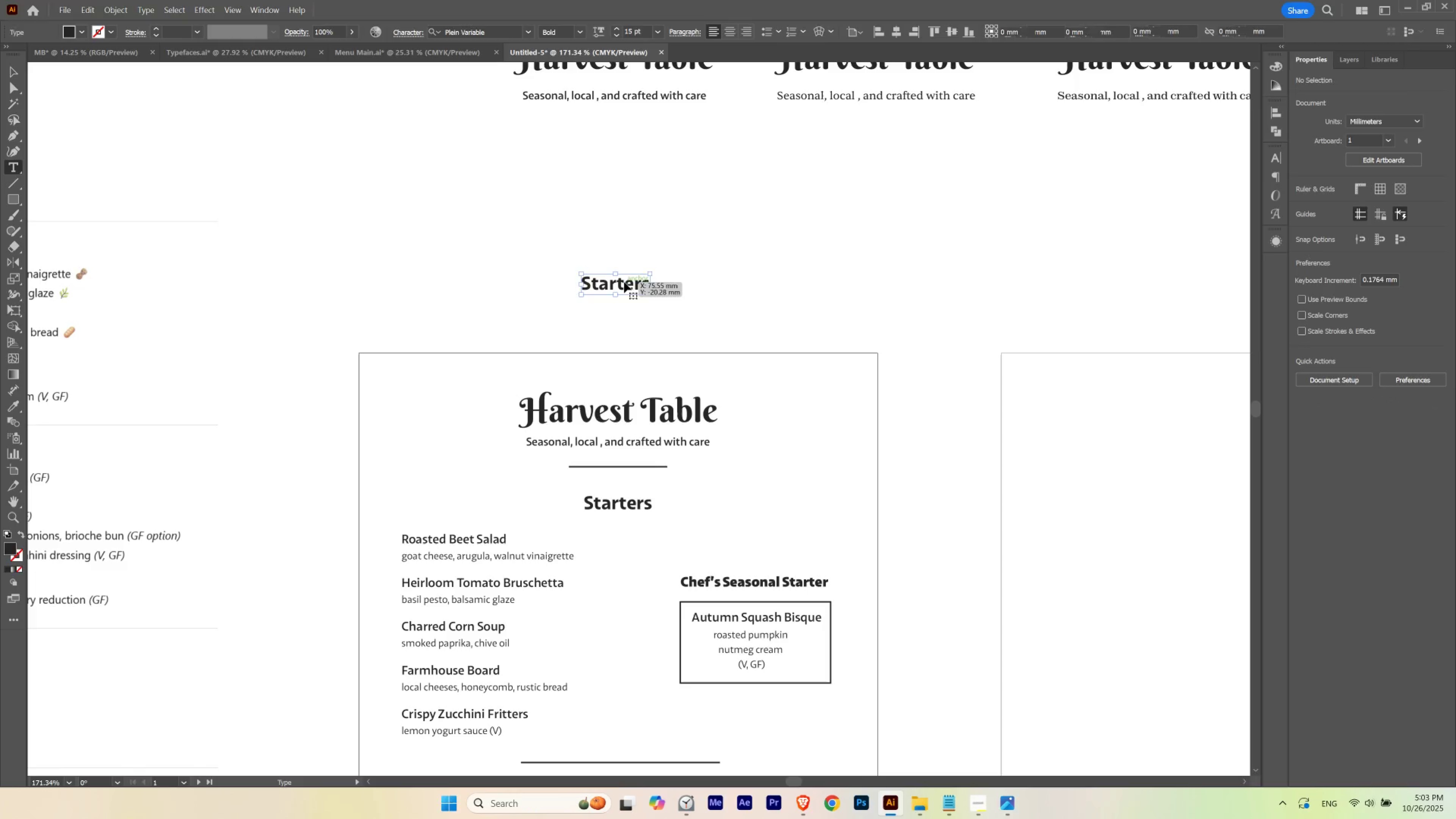 
triple_click([624, 282])
 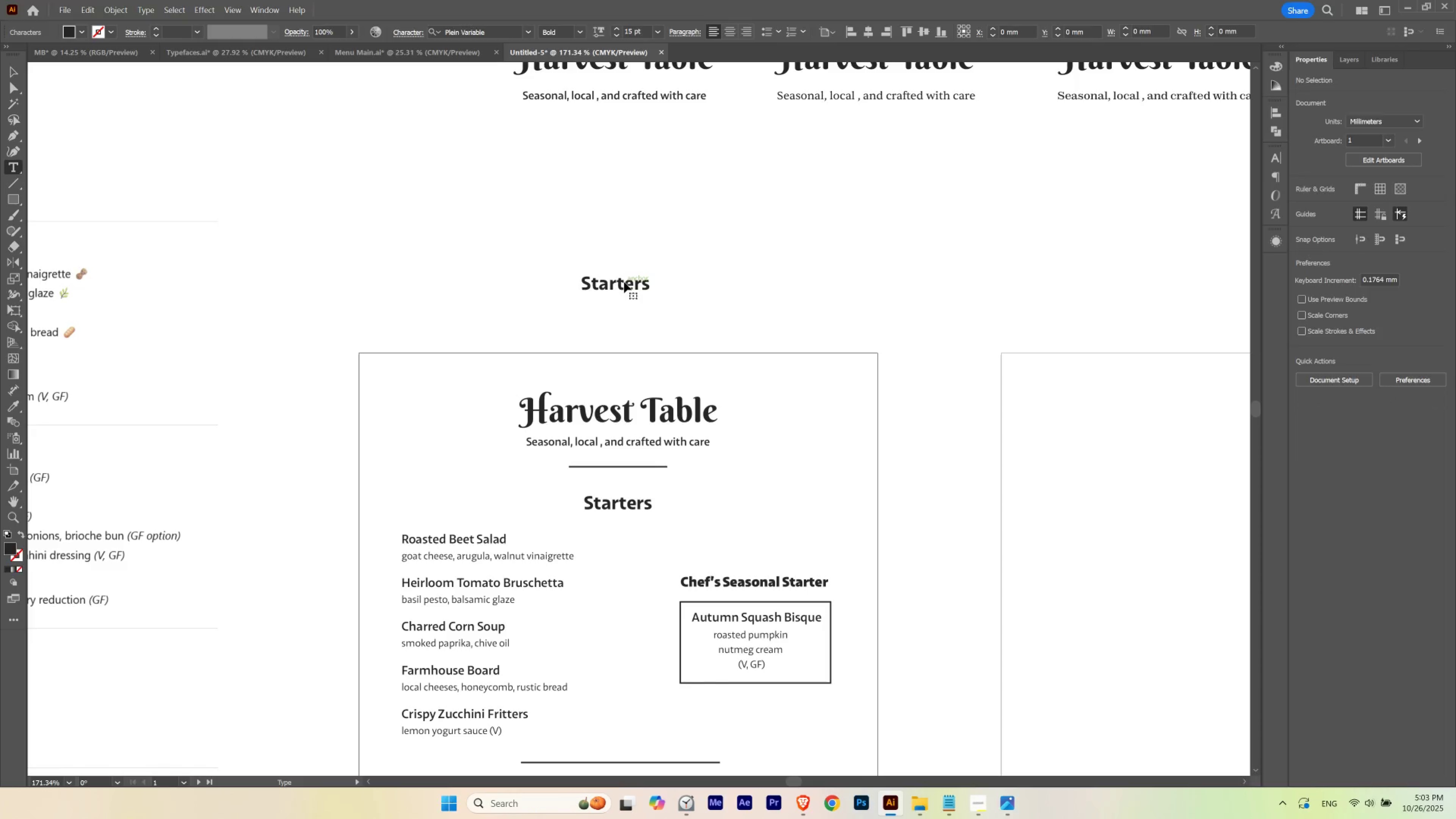 
triple_click([624, 282])
 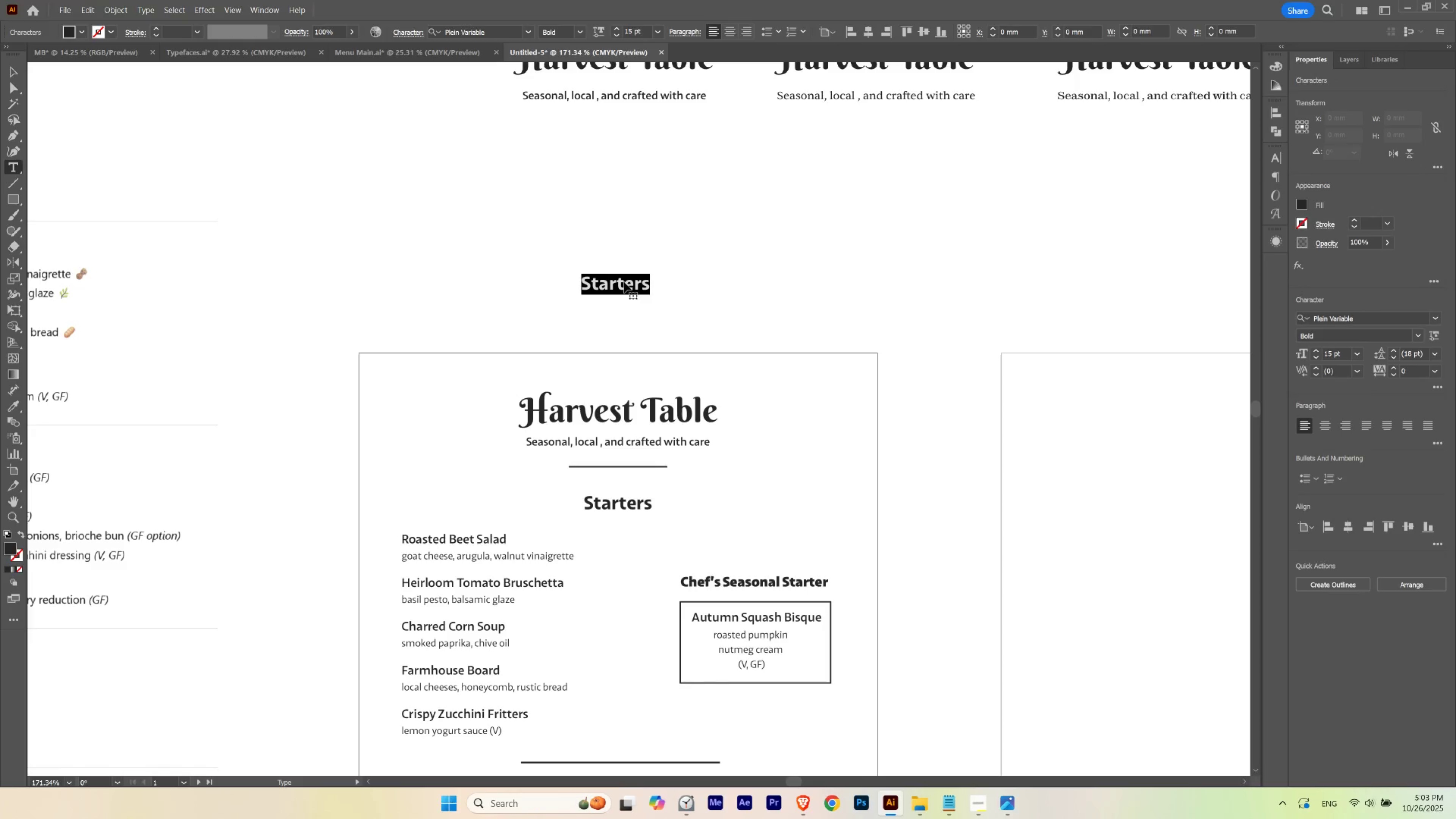 
triple_click([624, 282])
 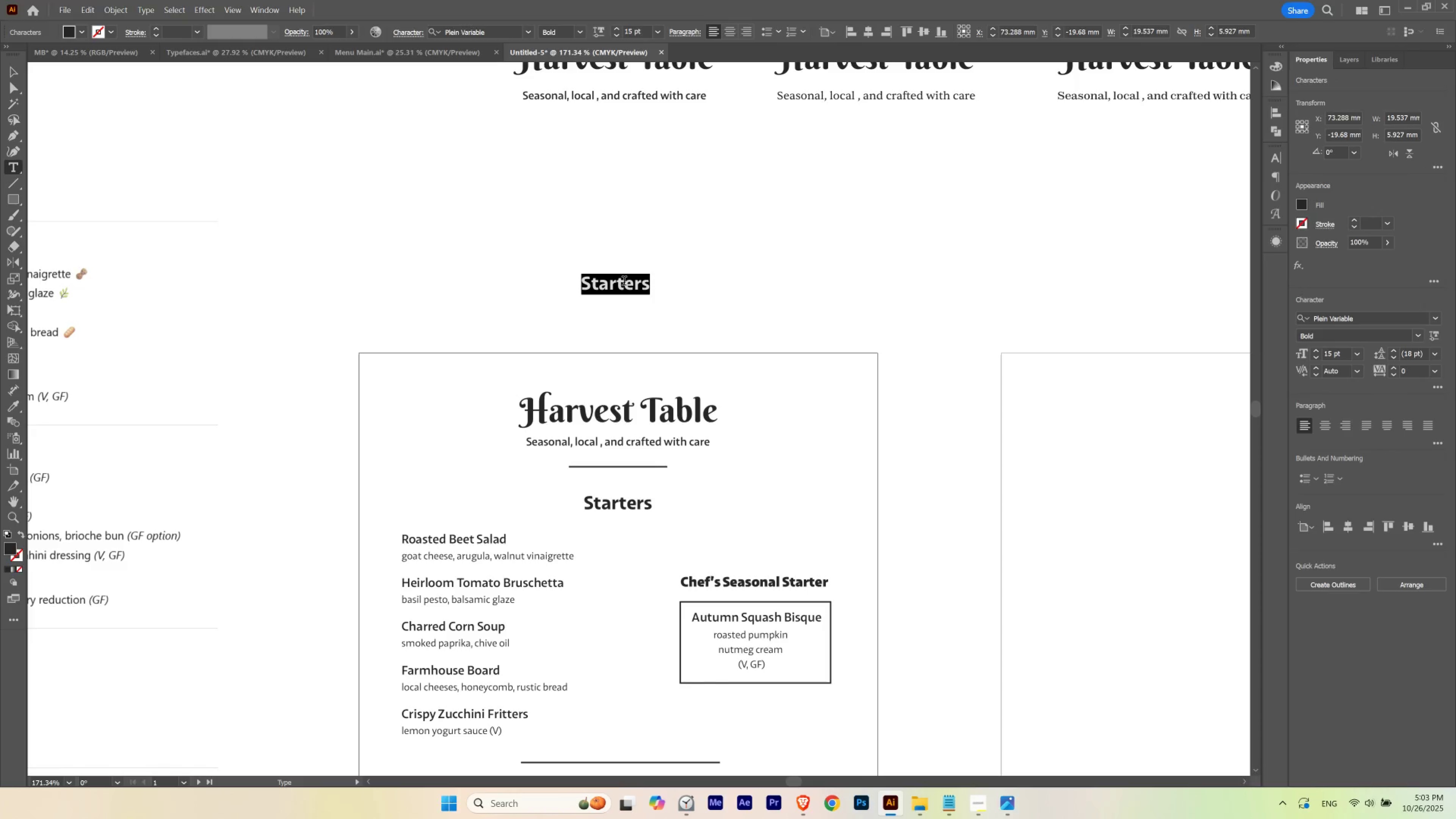 
hold_key(key=CapsLock, duration=0.31)
 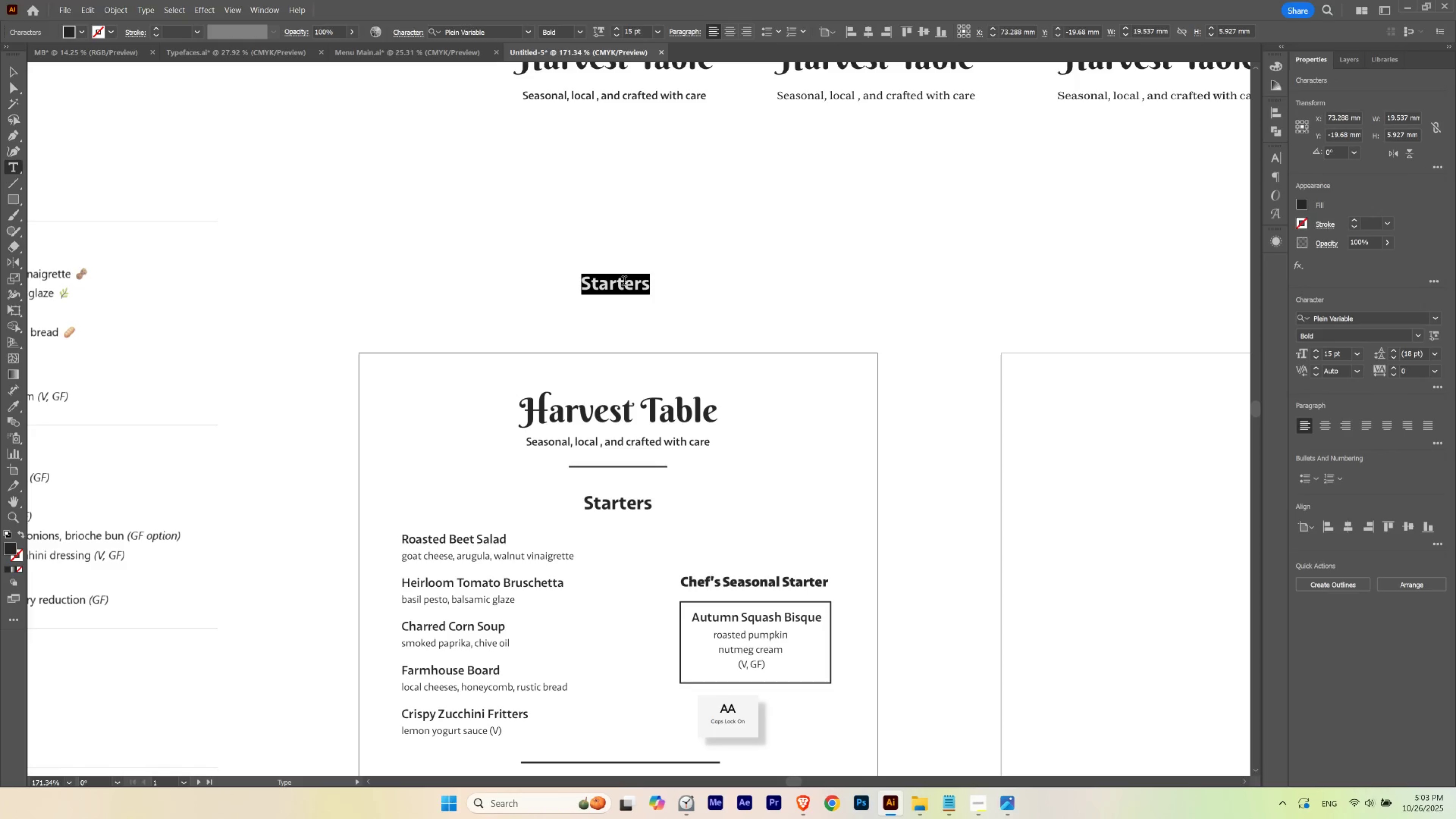 
type(Layout 1)
key(Escape)
 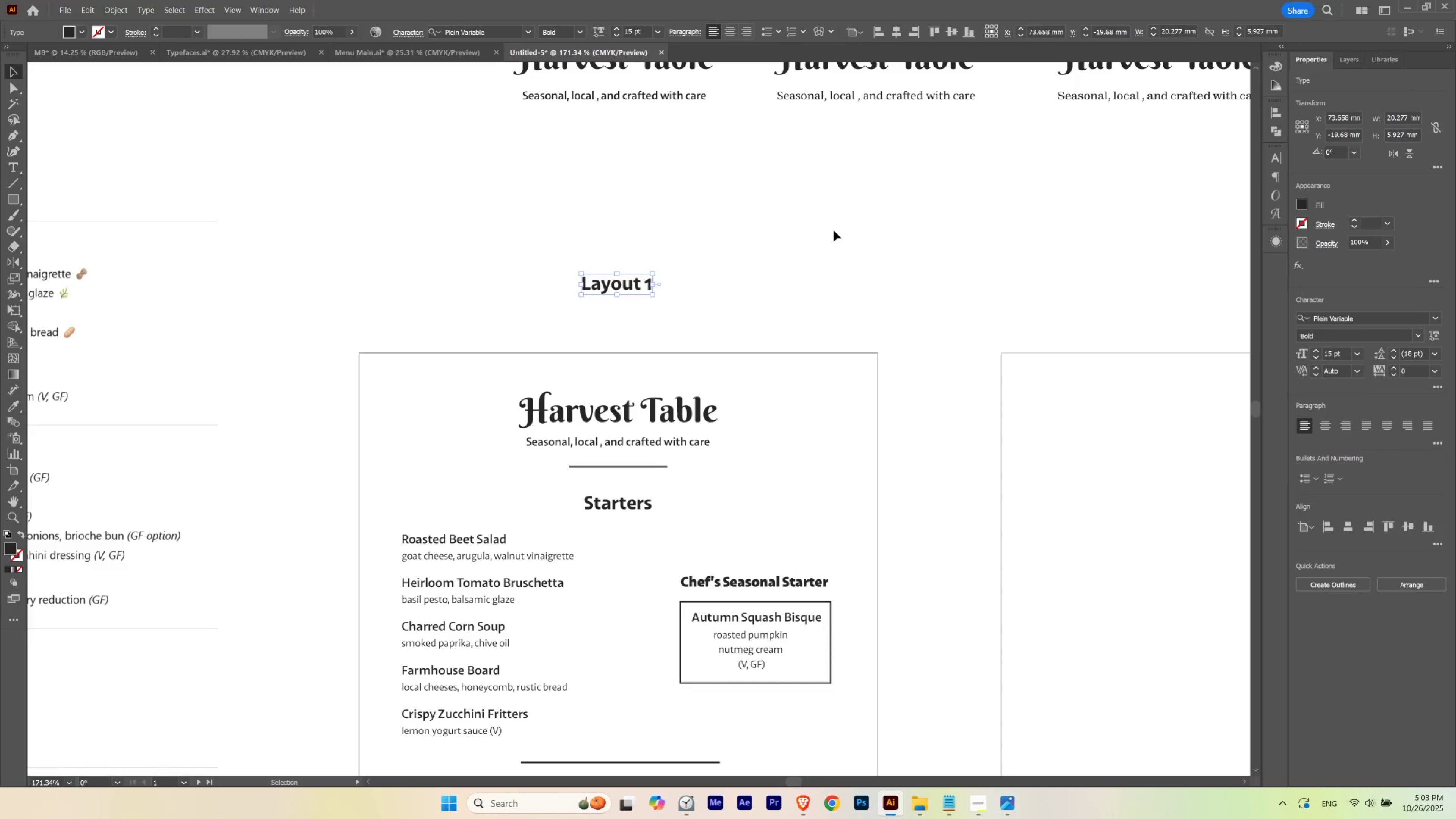 
left_click([834, 230])
 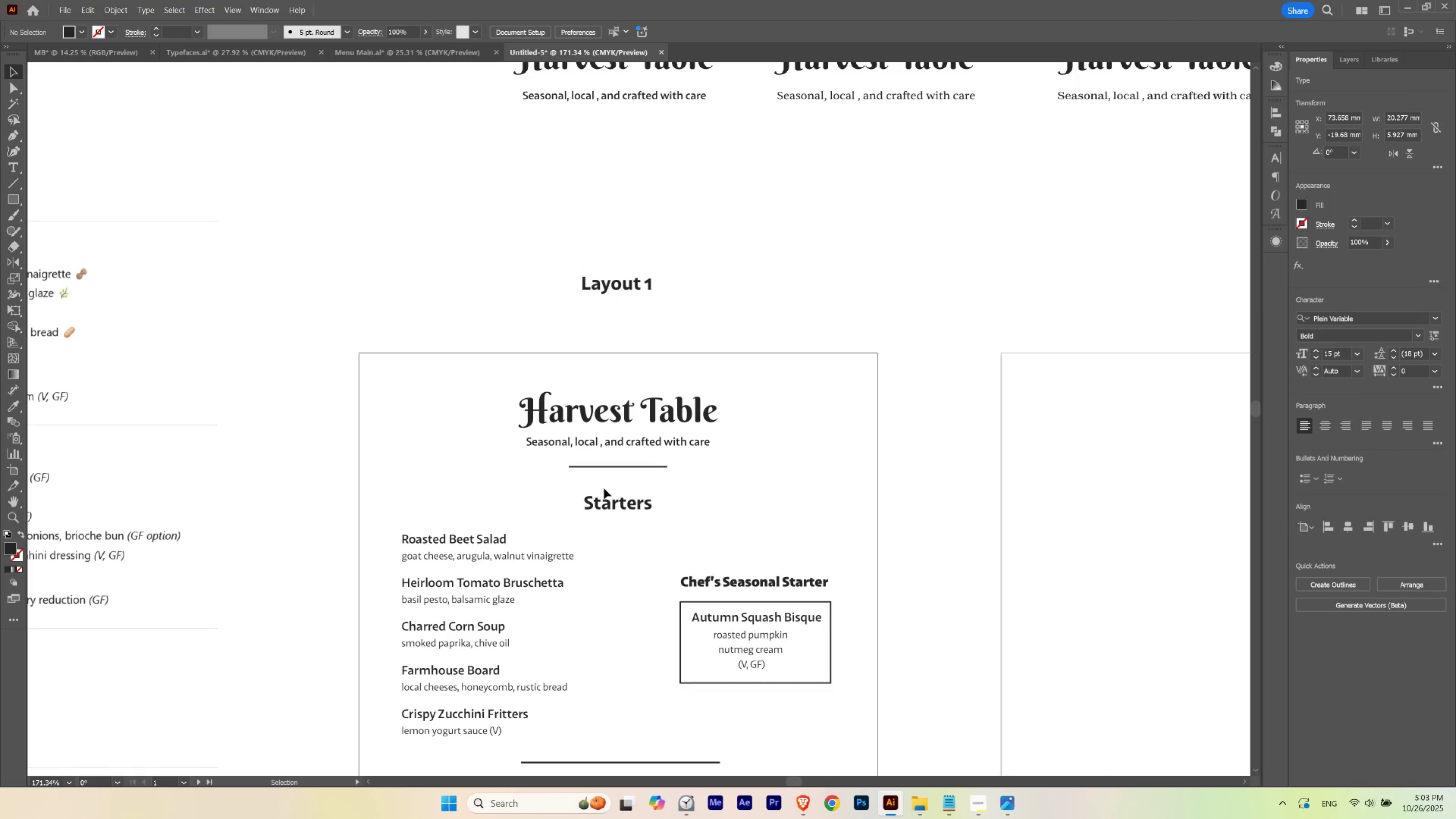 
hold_key(key=Space, duration=1.55)
 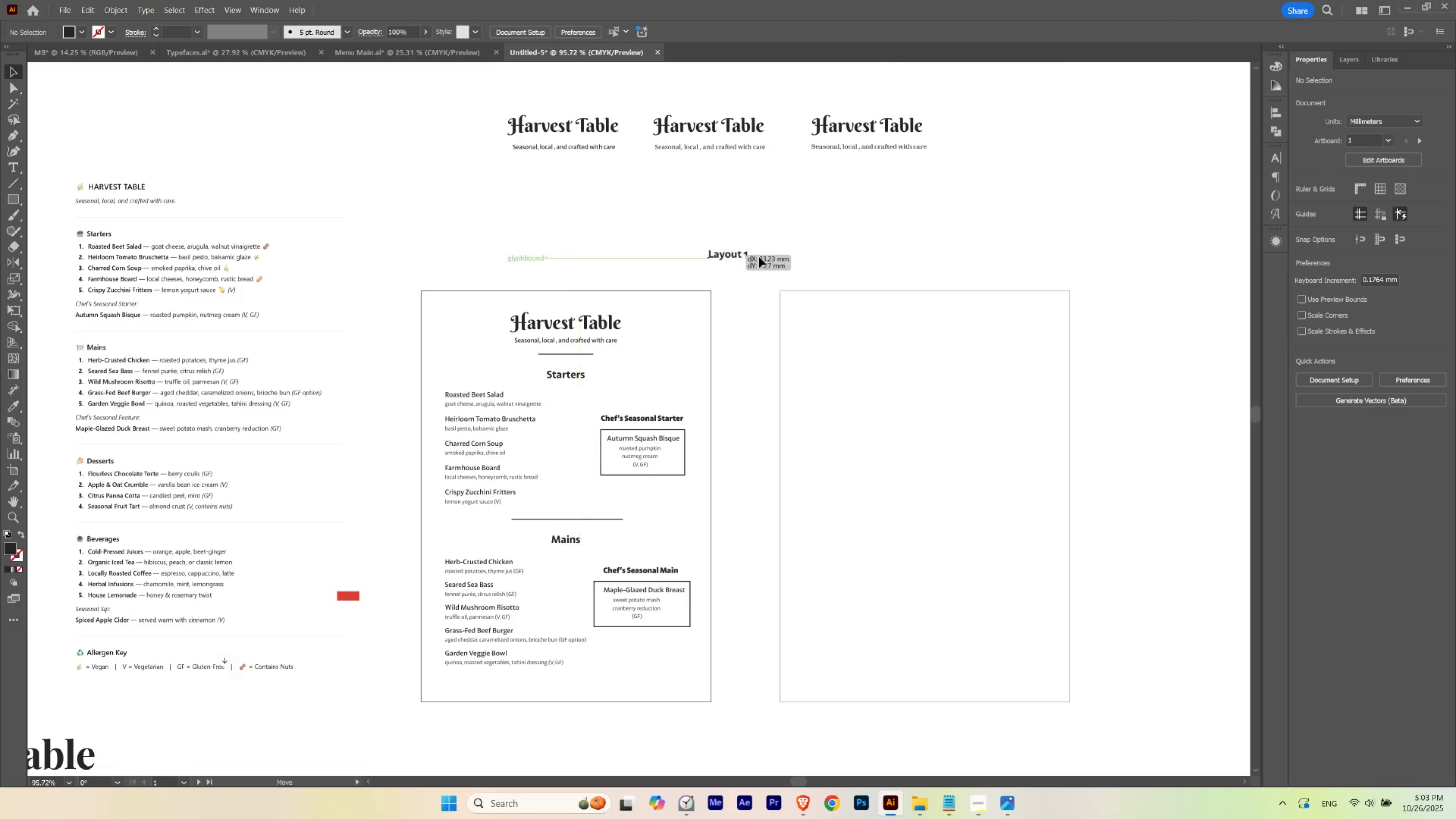 
hold_key(key=ControlLeft, duration=0.6)
 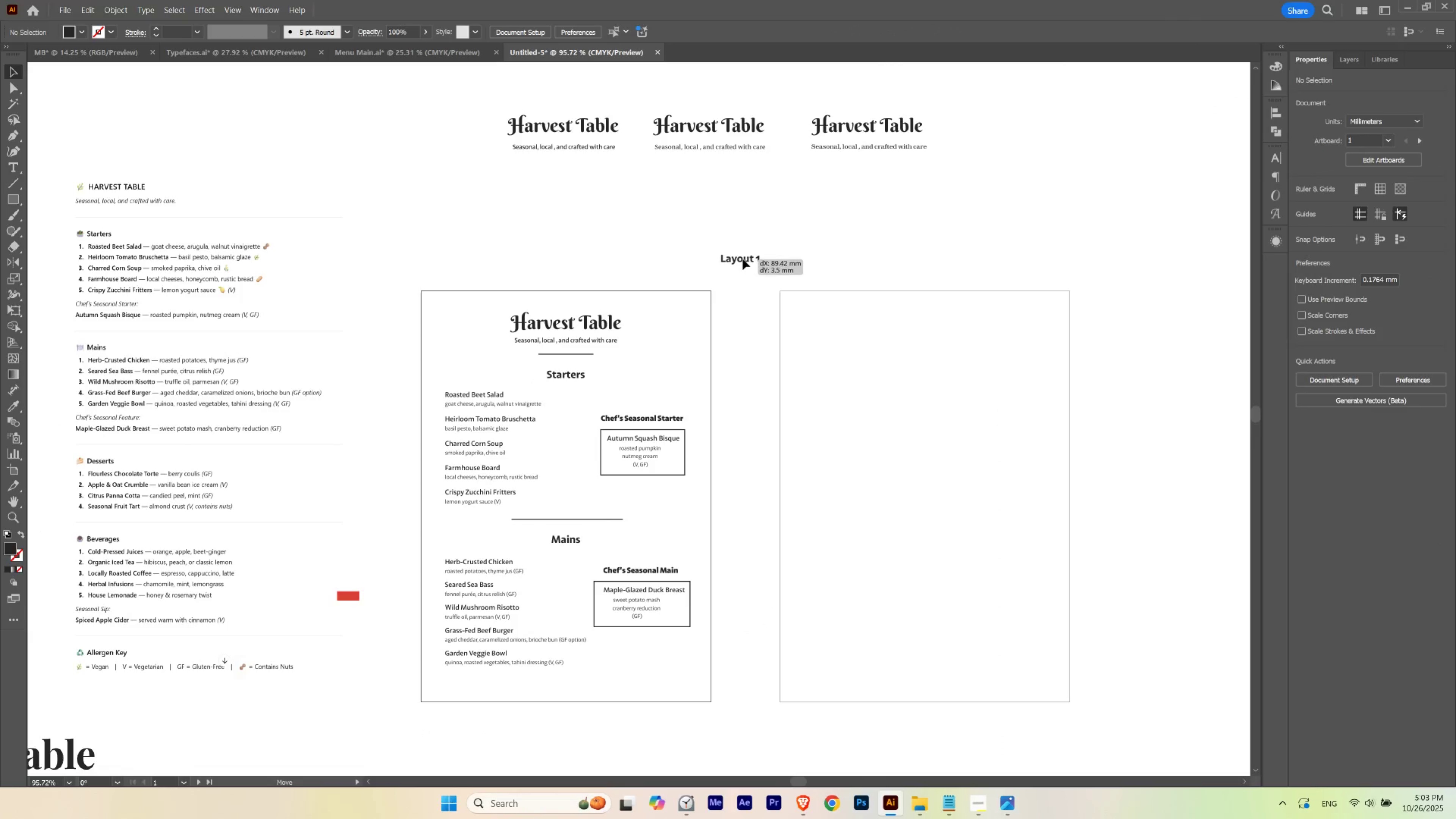 
hold_key(key=ShiftLeft, duration=1.53)
 